 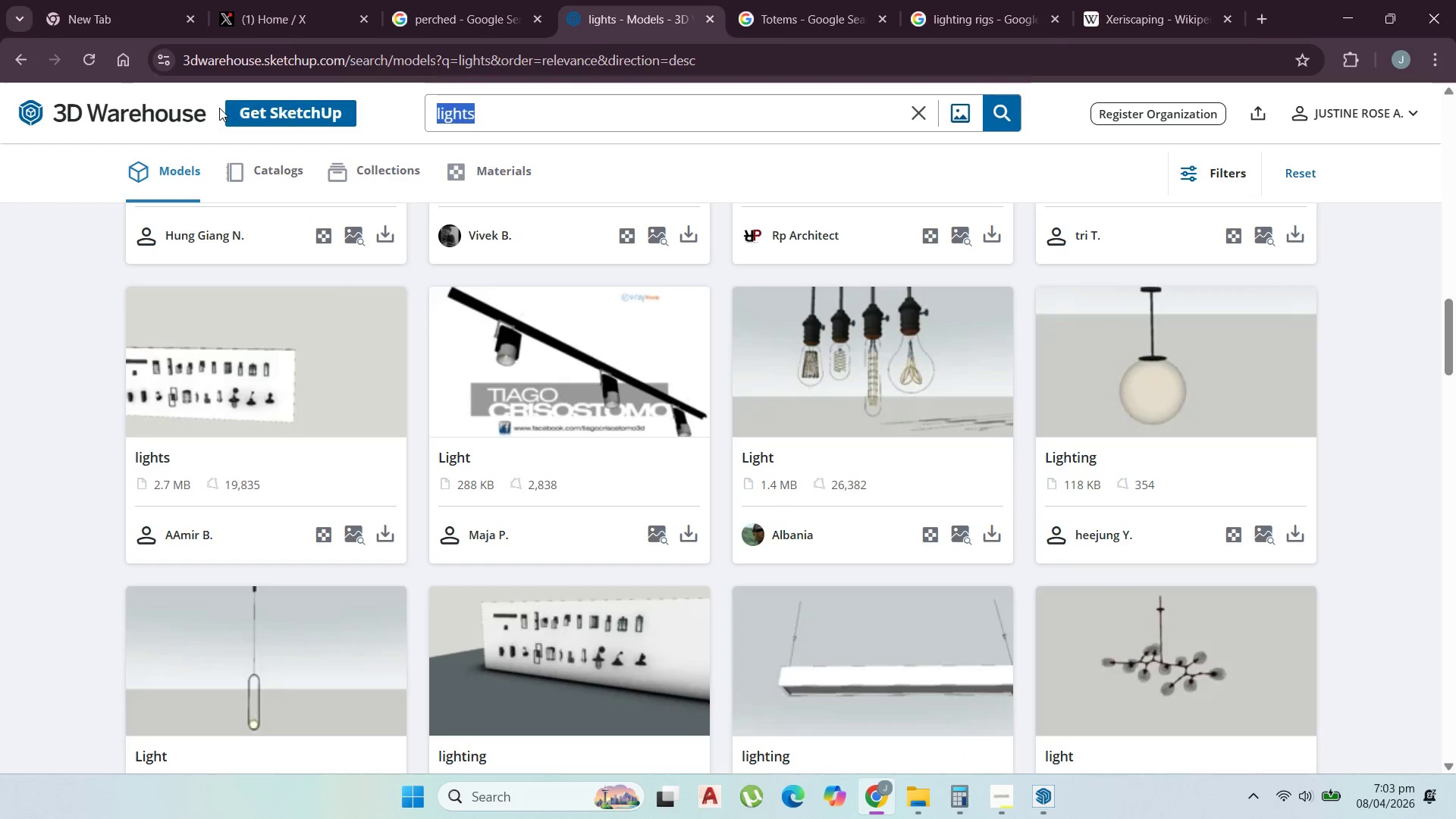 
key(Control+V)
 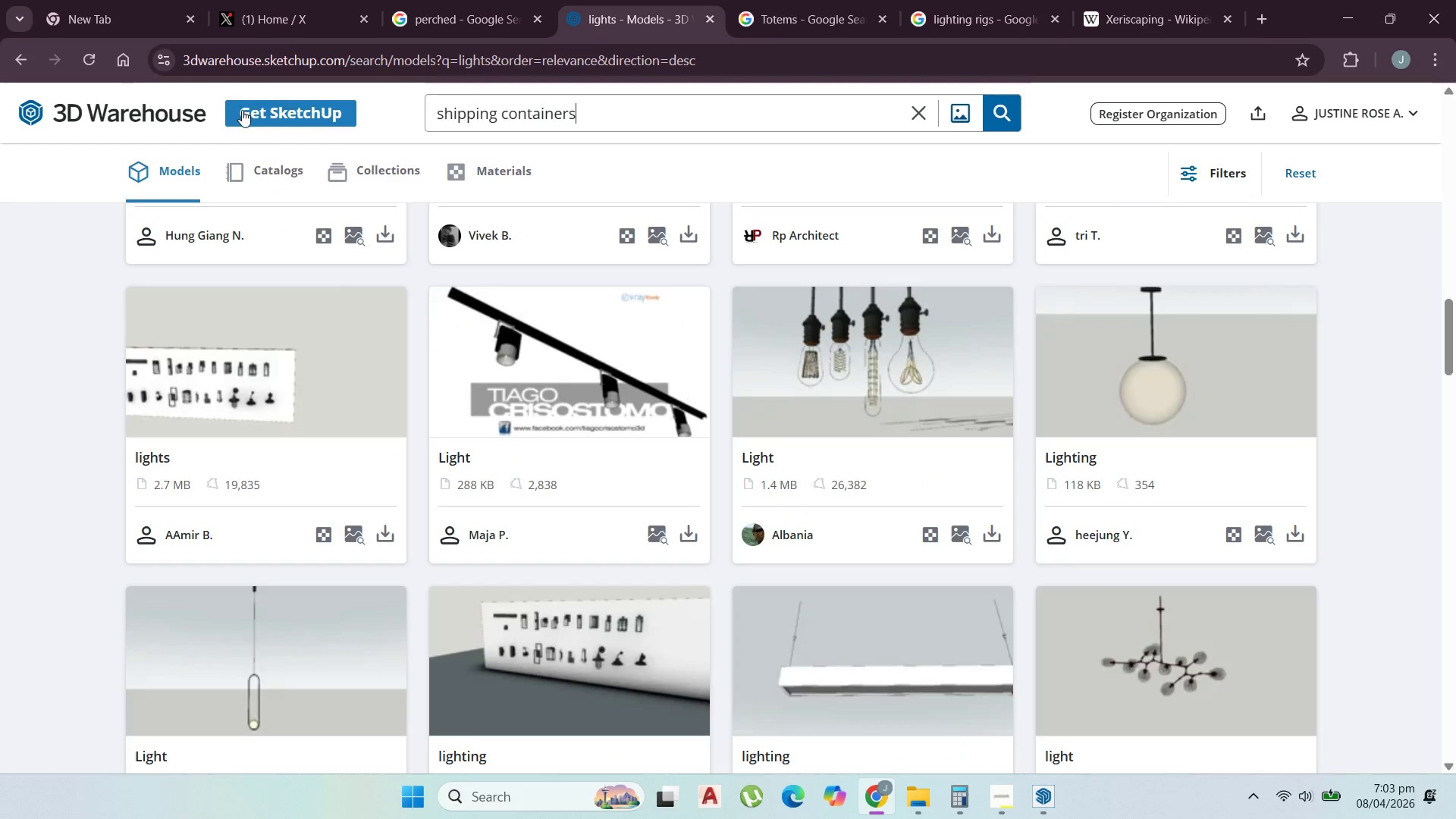 
key(Enter)
 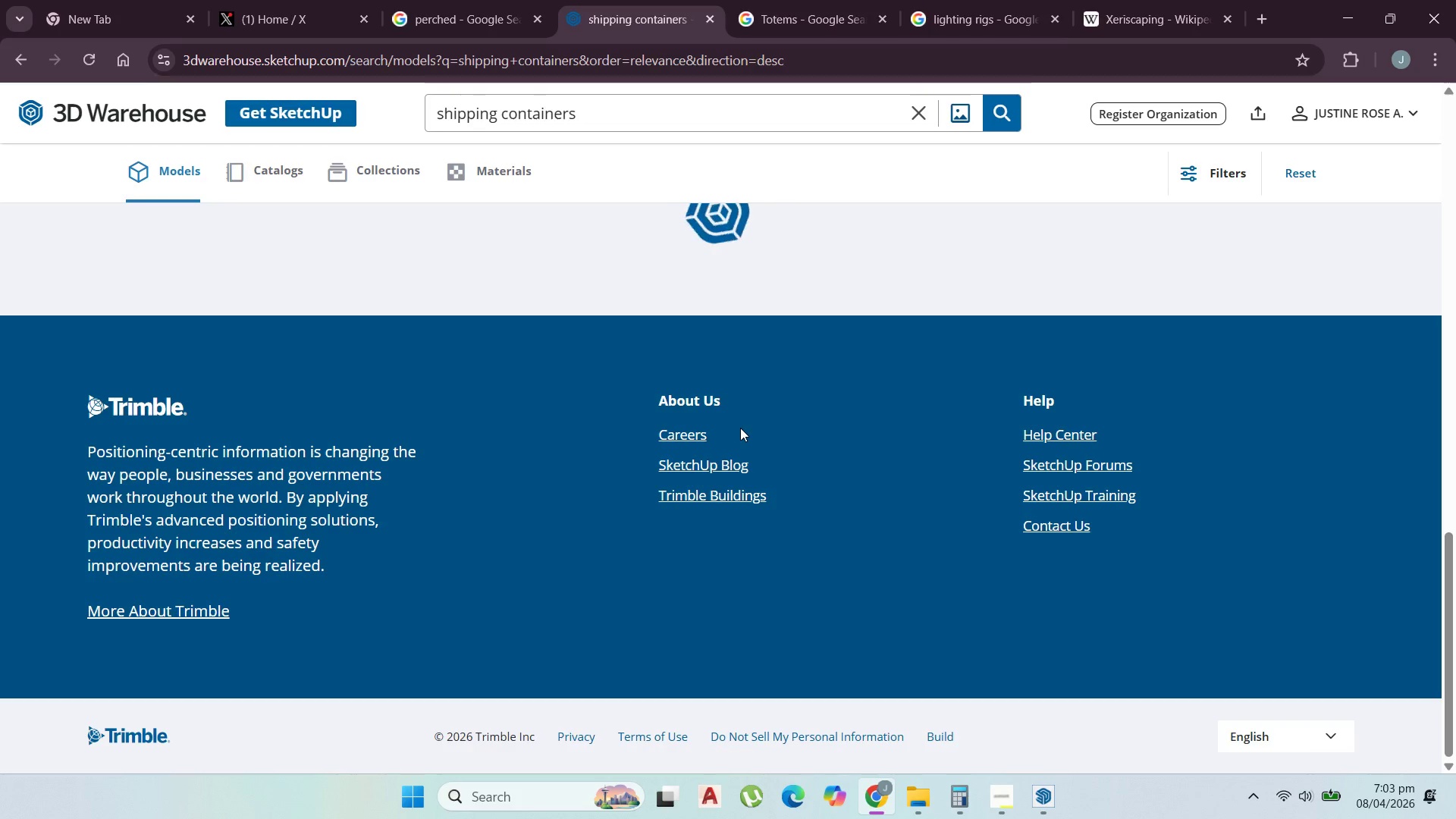 
scroll: coordinate [765, 518], scroll_direction: up, amount: 29.0
 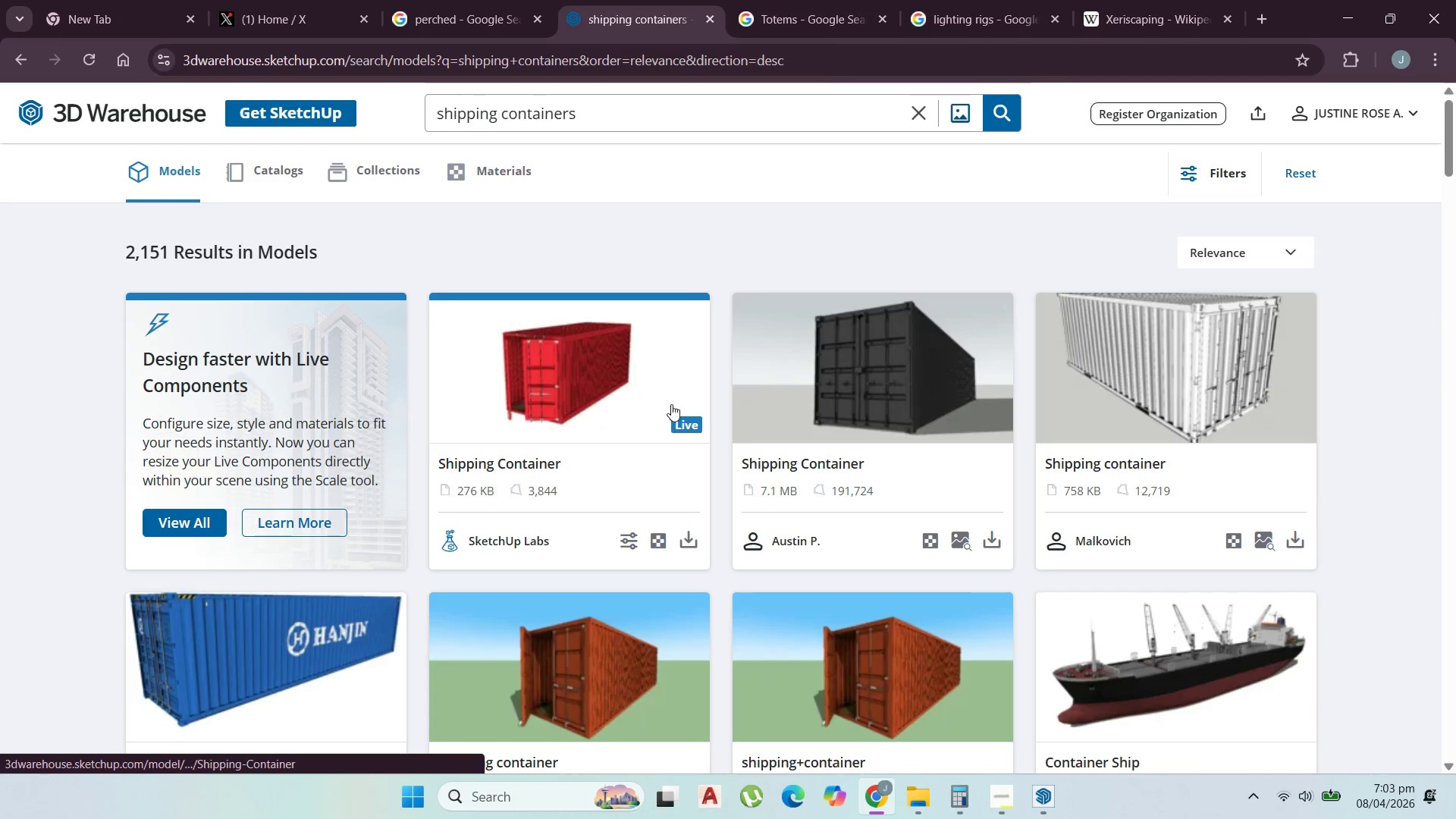 
scroll: coordinate [671, 422], scroll_direction: down, amount: 3.0
 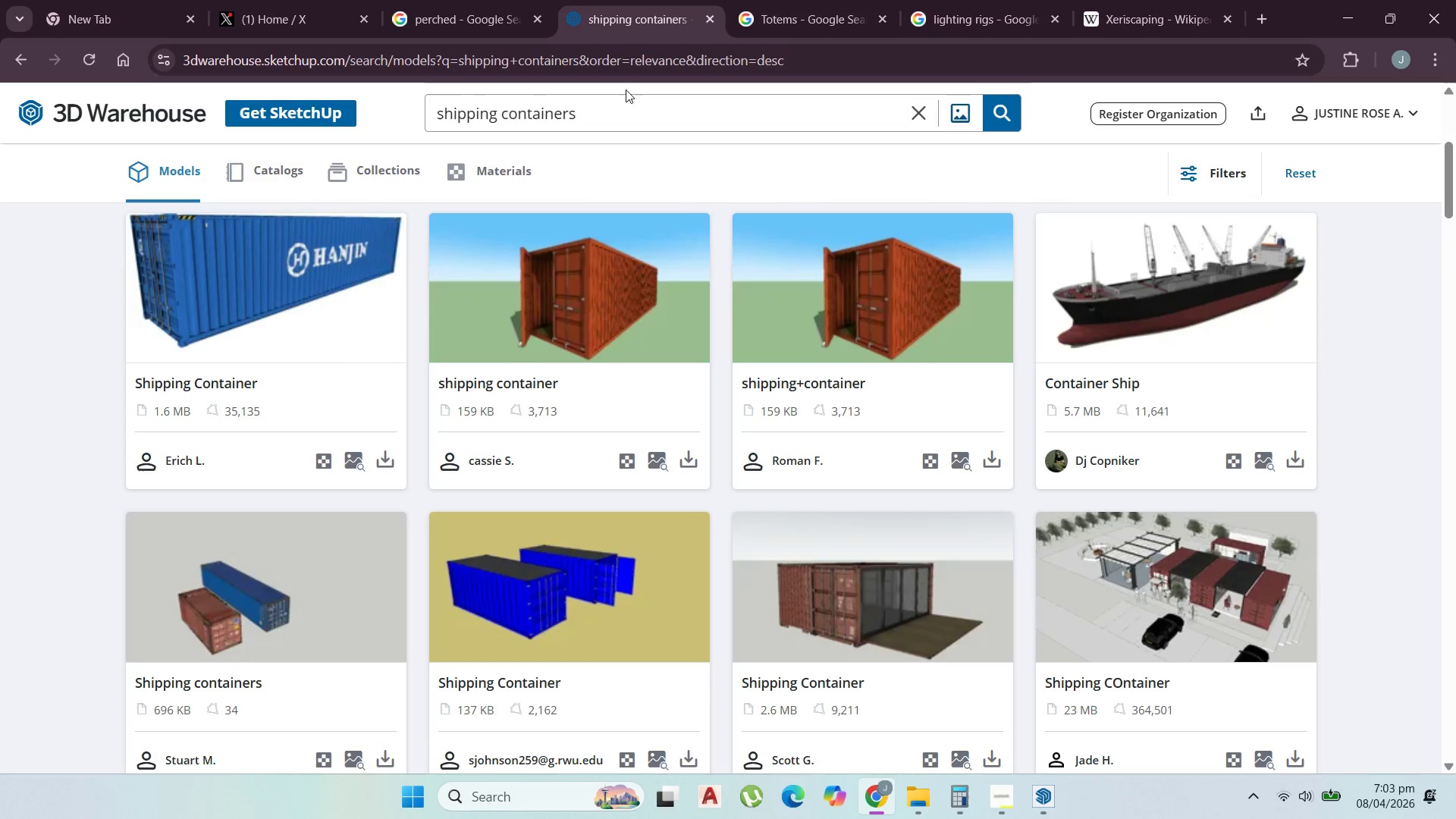 
left_click([624, 114])
 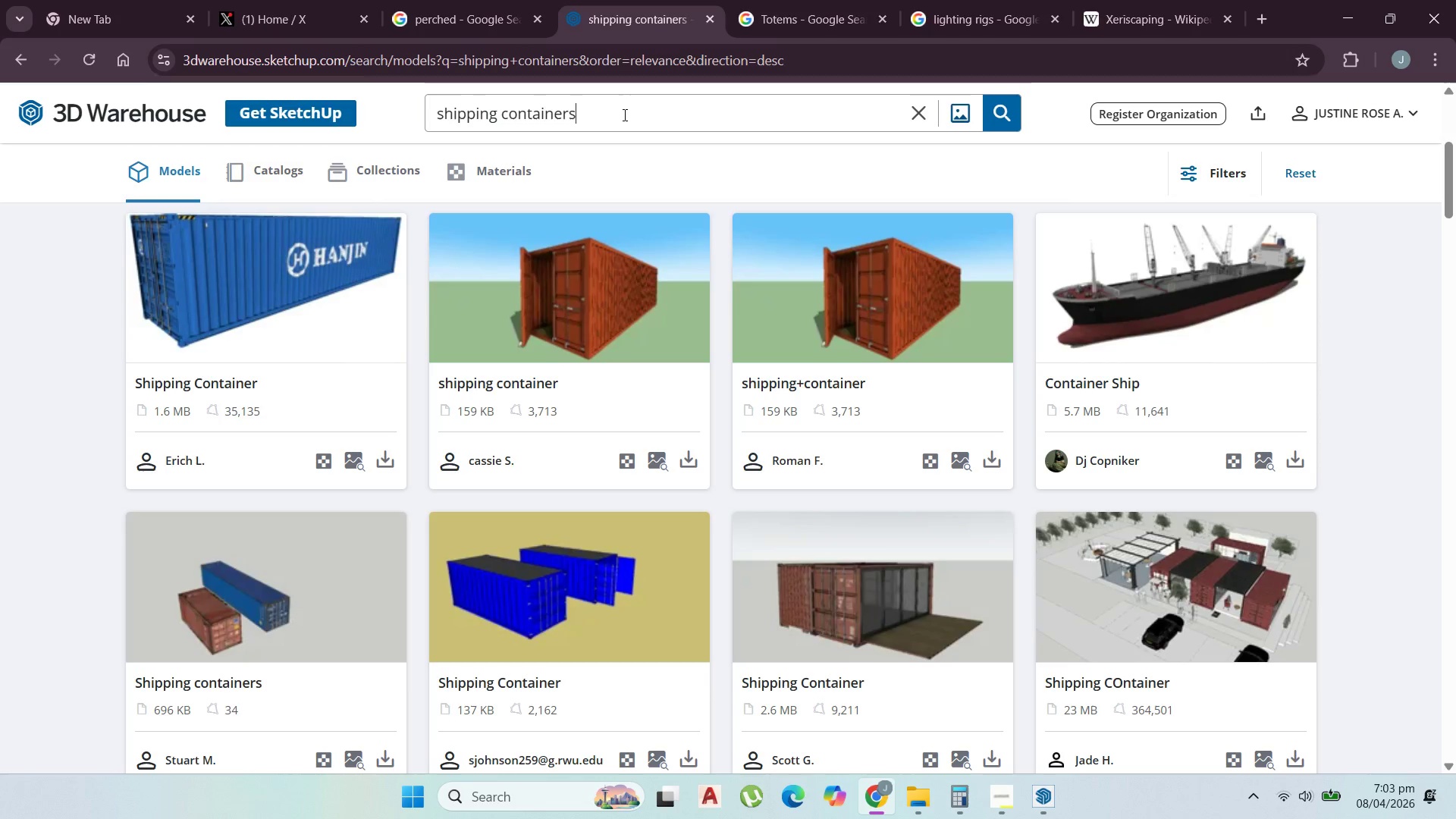 
type( store)
 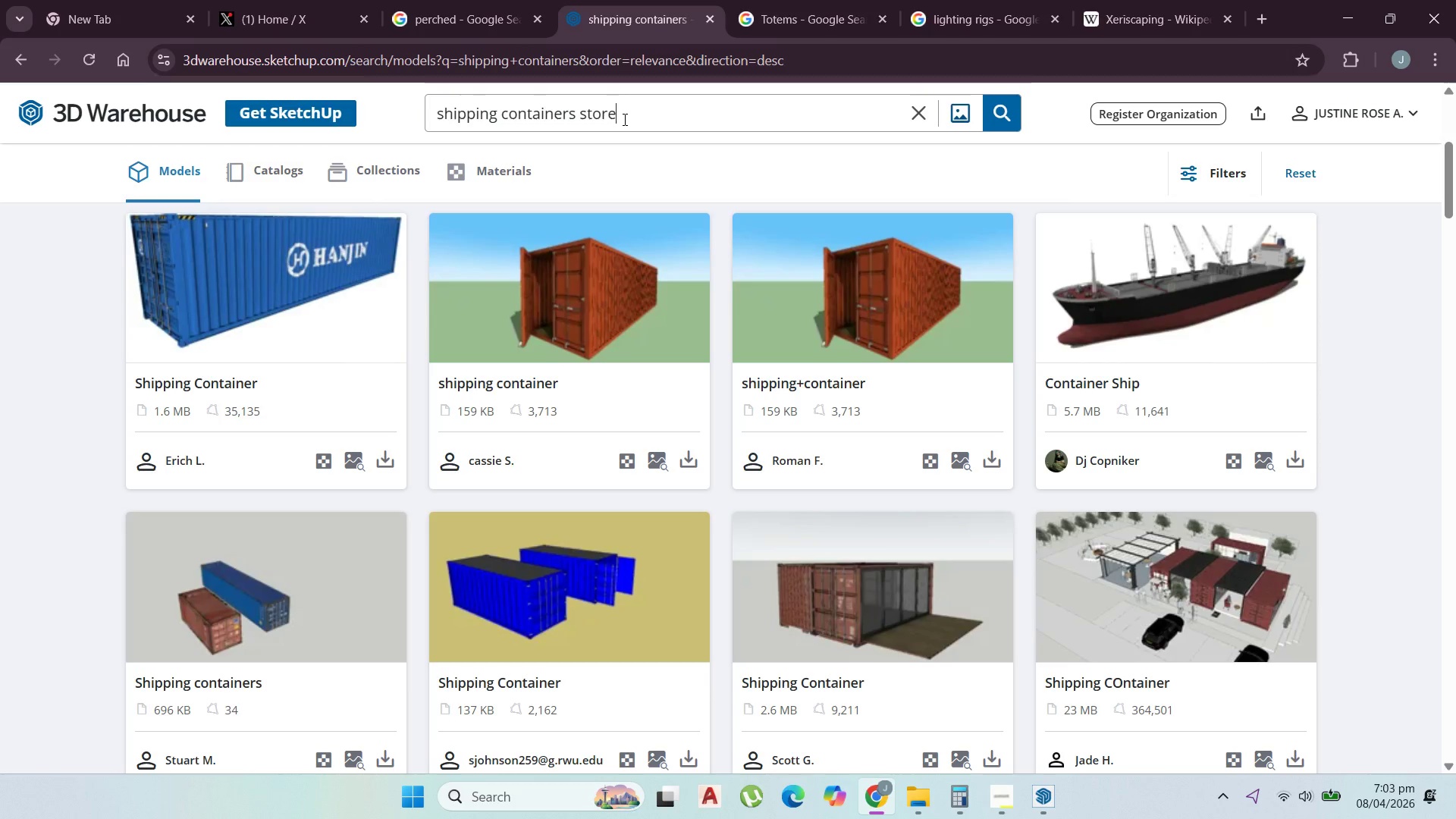 
key(Enter)
 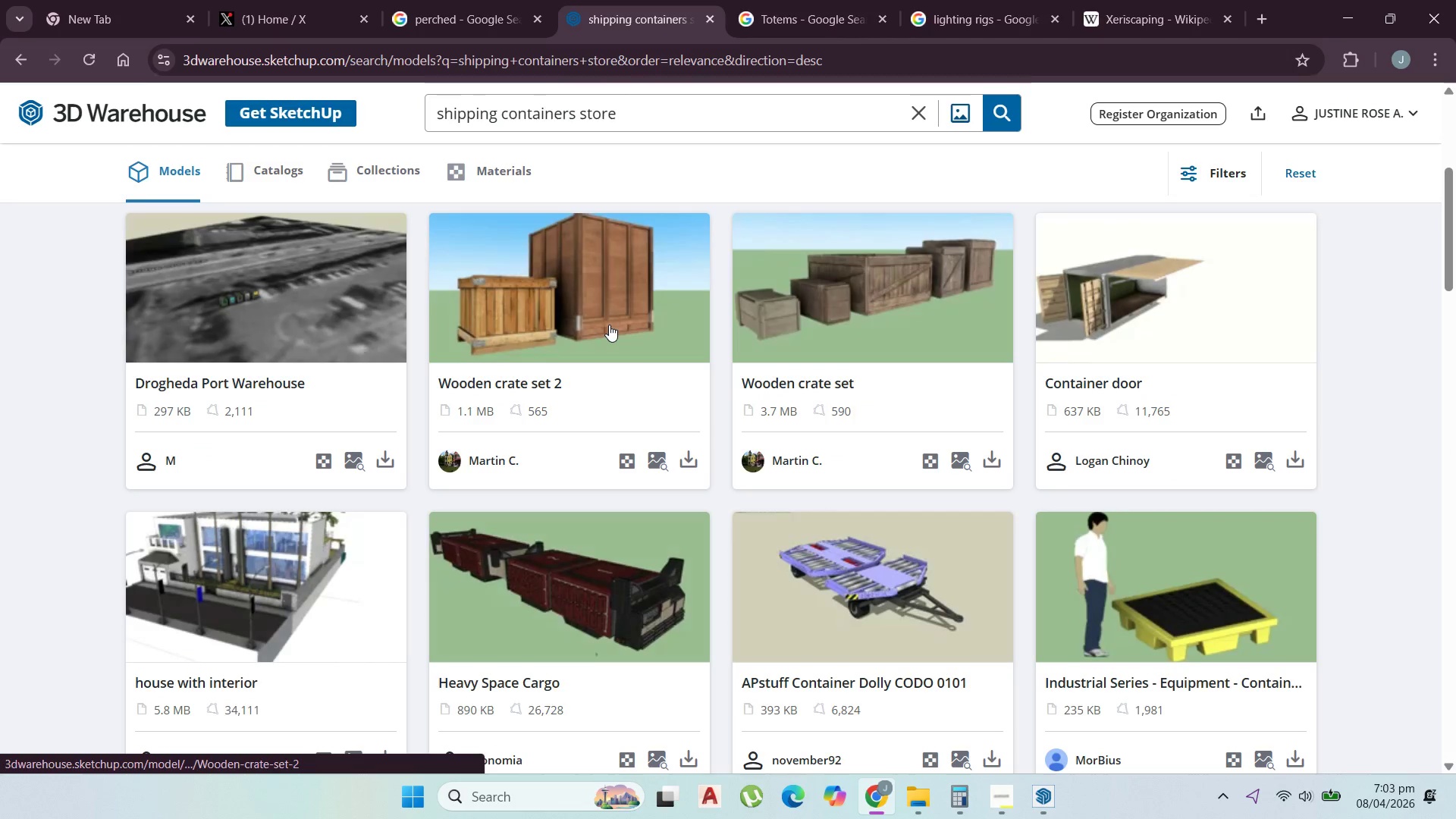 
scroll: coordinate [609, 331], scroll_direction: down, amount: 16.0
 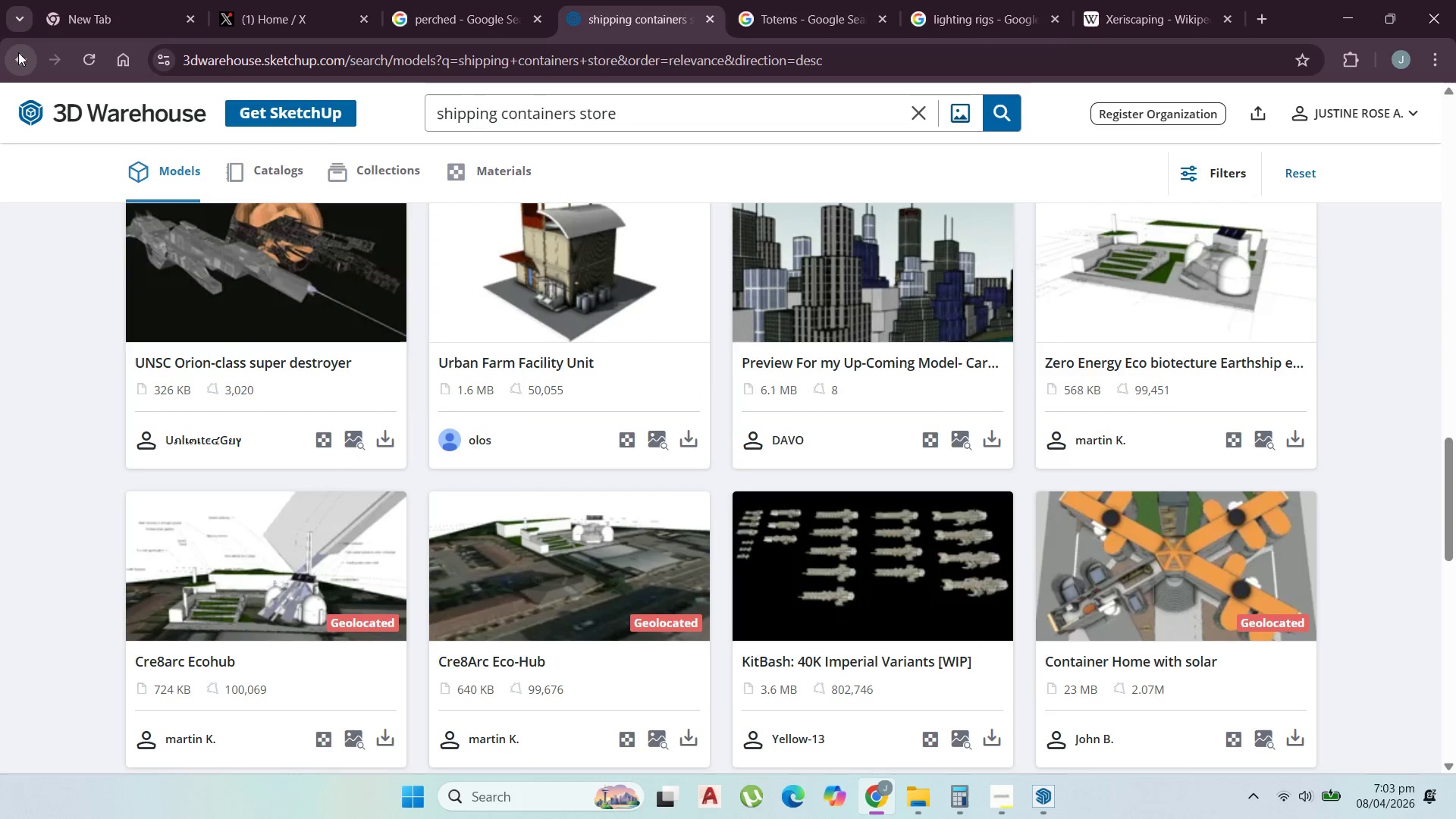 
left_click([20, 57])
 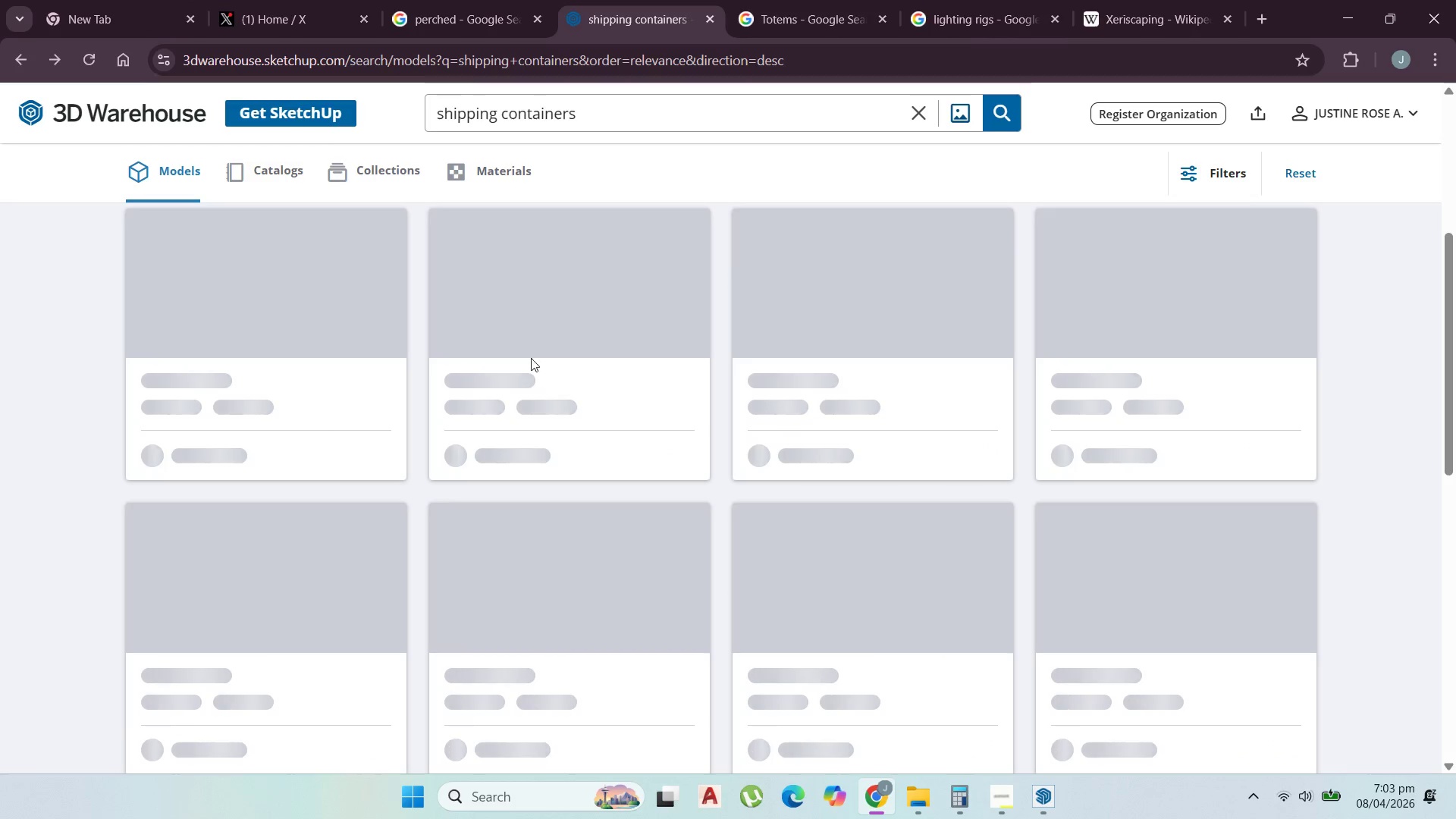 
scroll: coordinate [588, 395], scroll_direction: up, amount: 10.0
 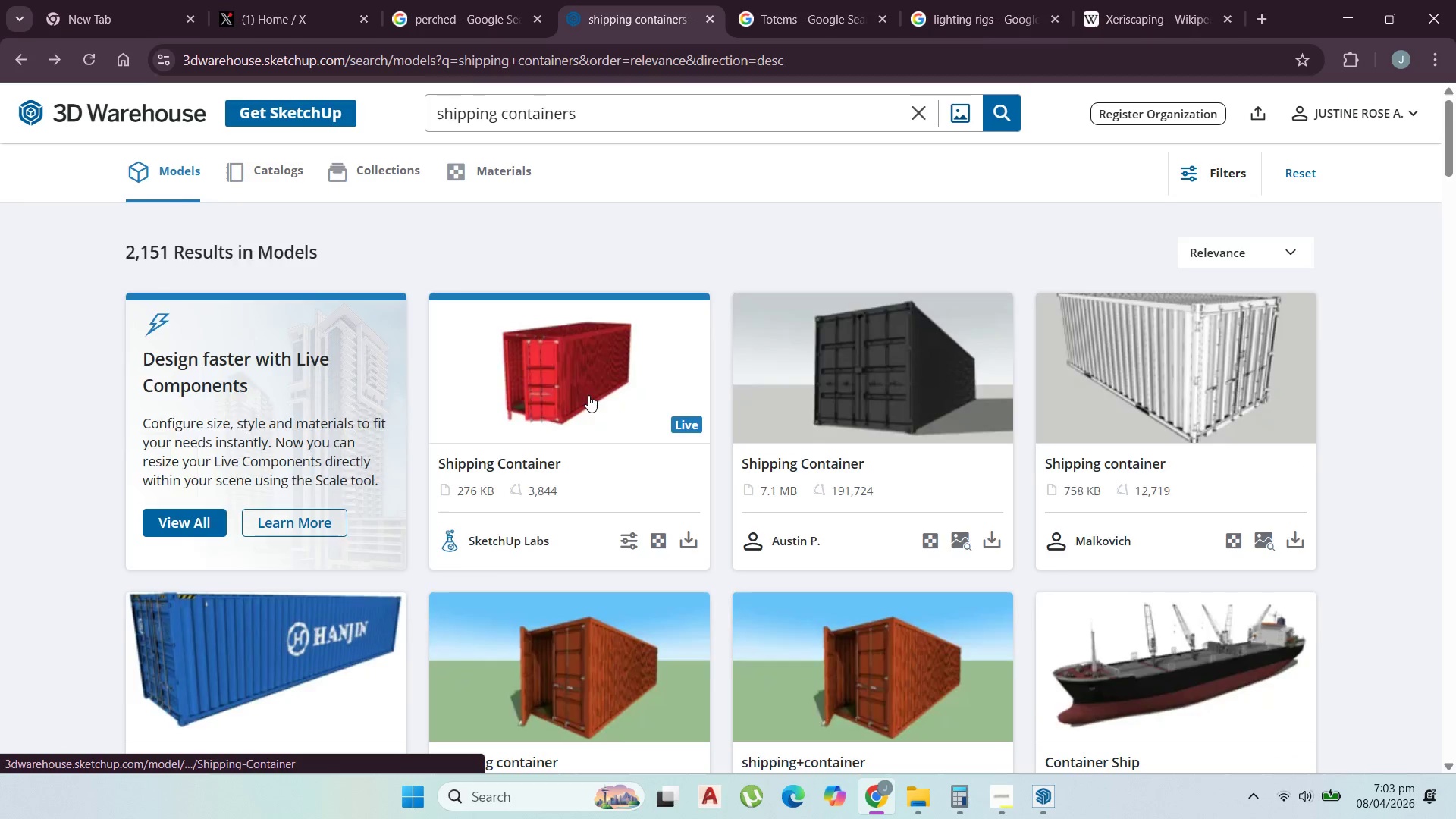 
scroll: coordinate [592, 388], scroll_direction: down, amount: 51.0
 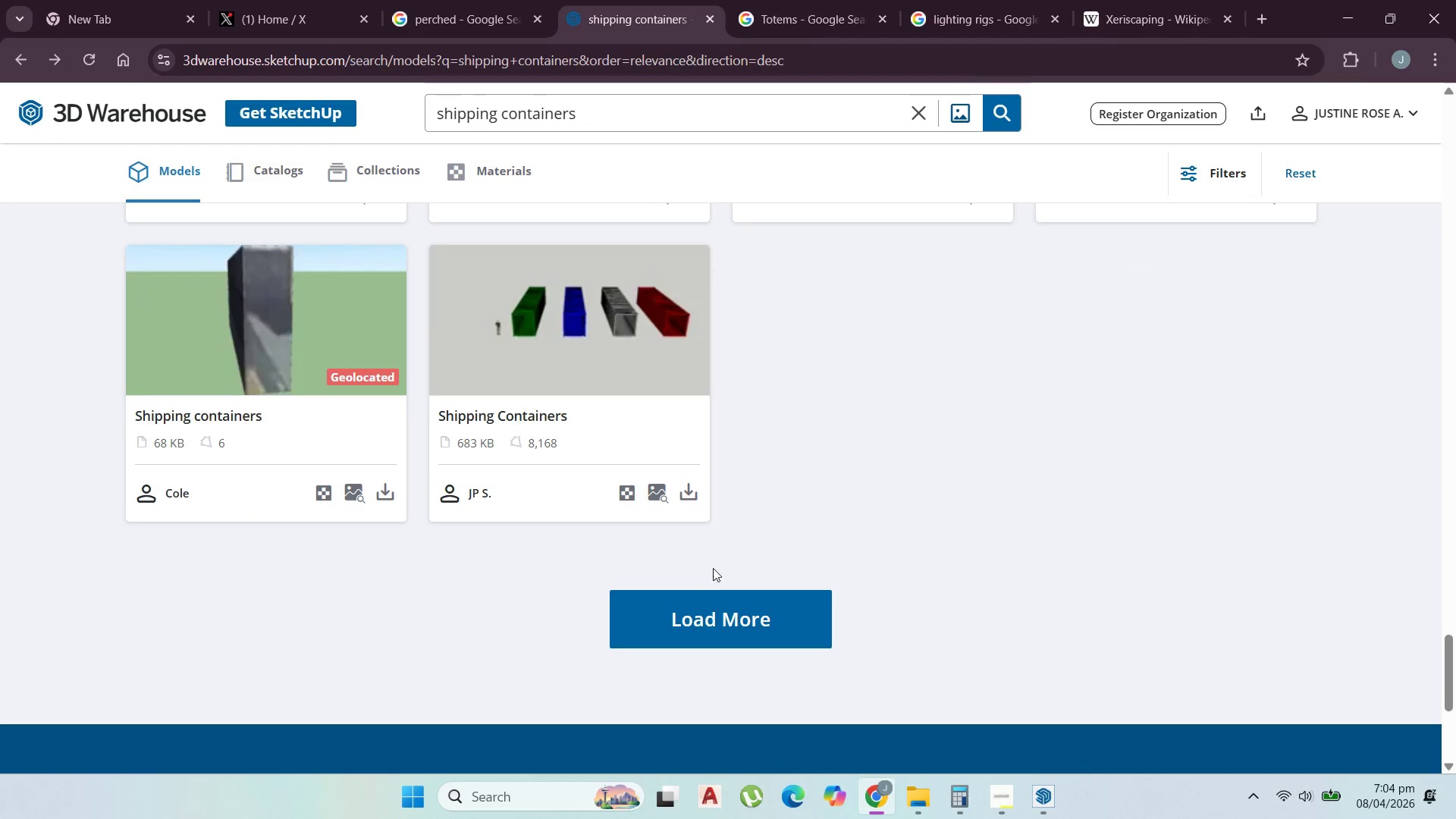 
left_click([717, 596])
 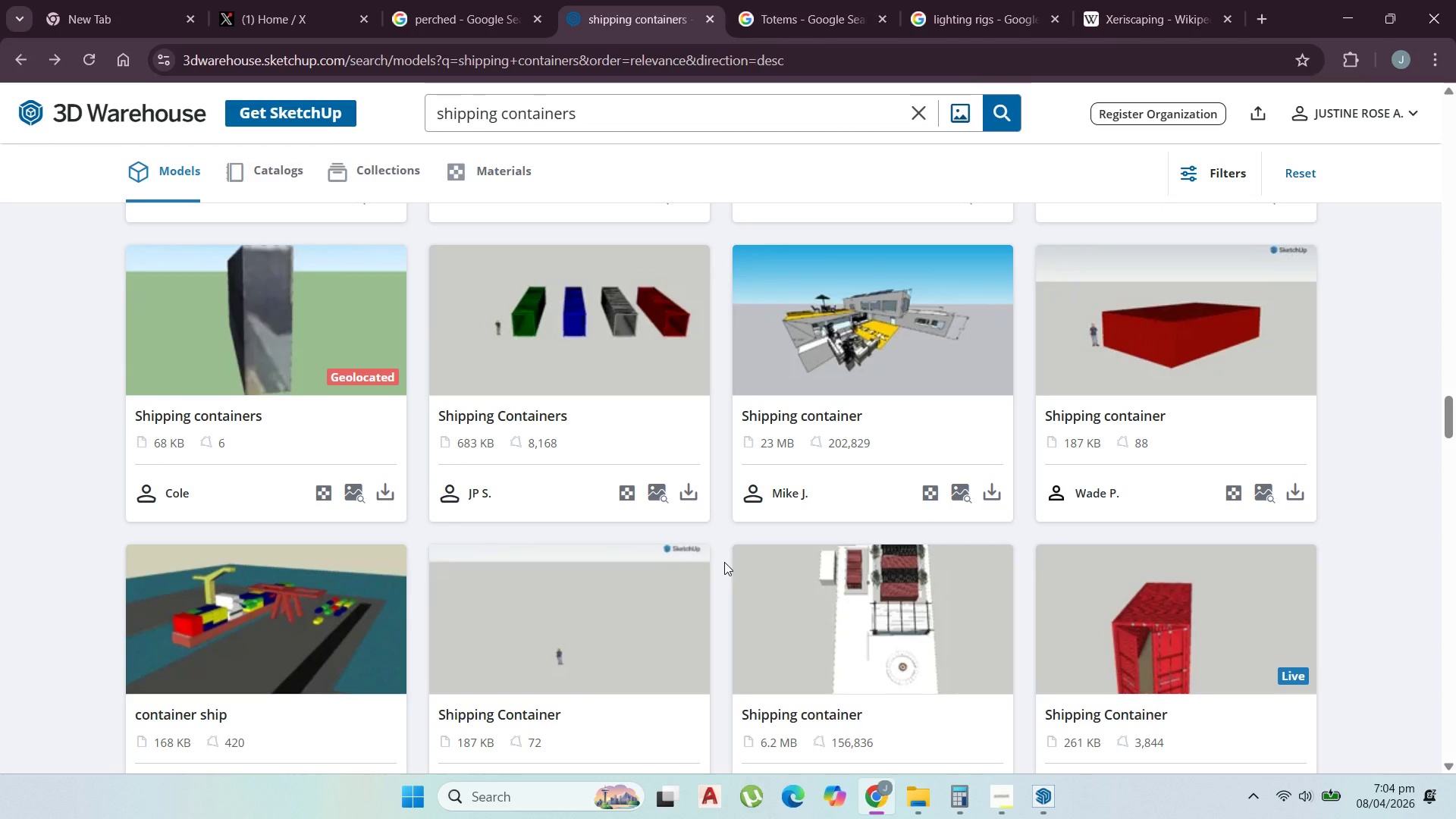 
scroll: coordinate [868, 595], scroll_direction: down, amount: 17.0
 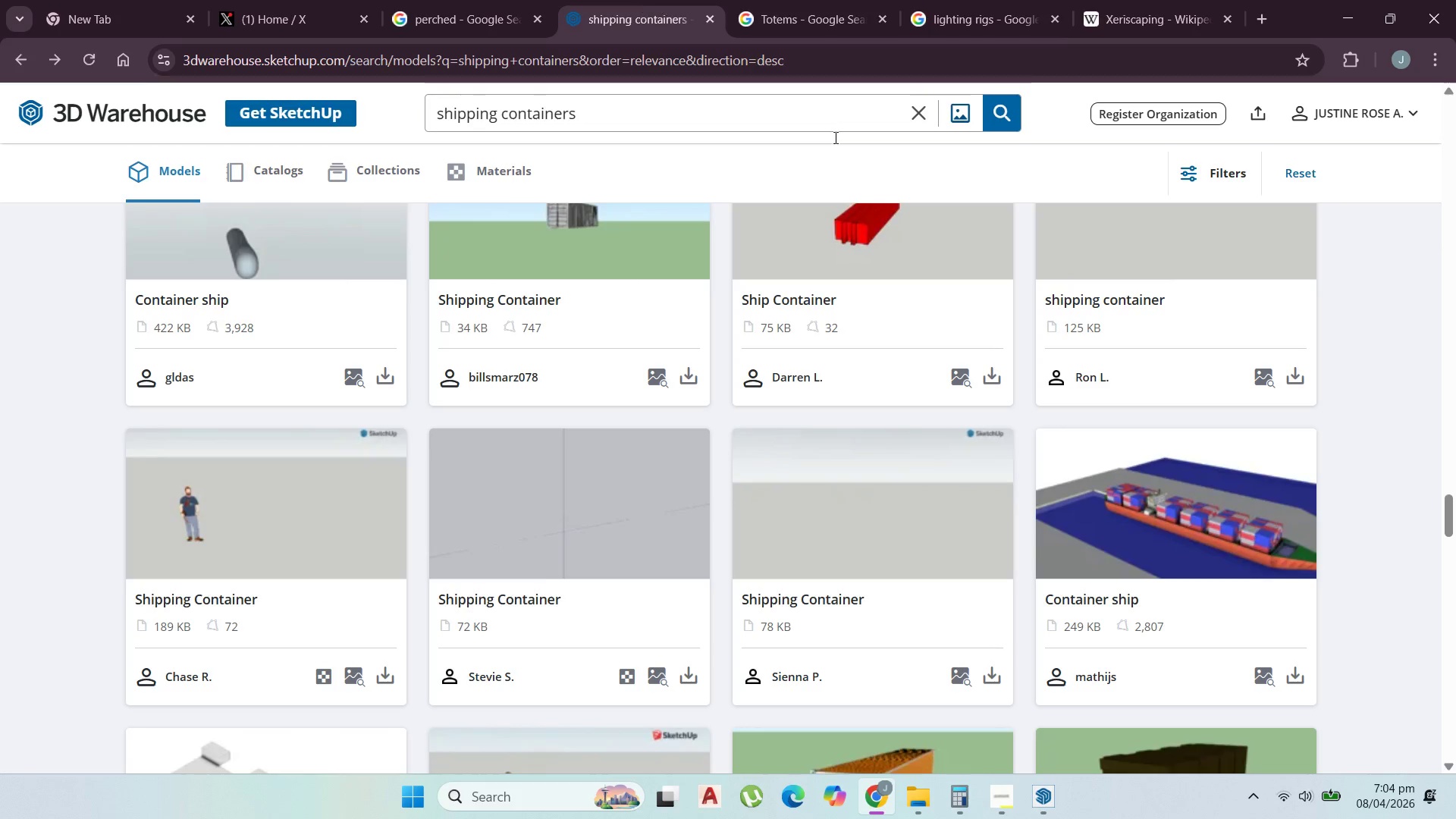 
scroll: coordinate [776, 530], scroll_direction: down, amount: 30.0
 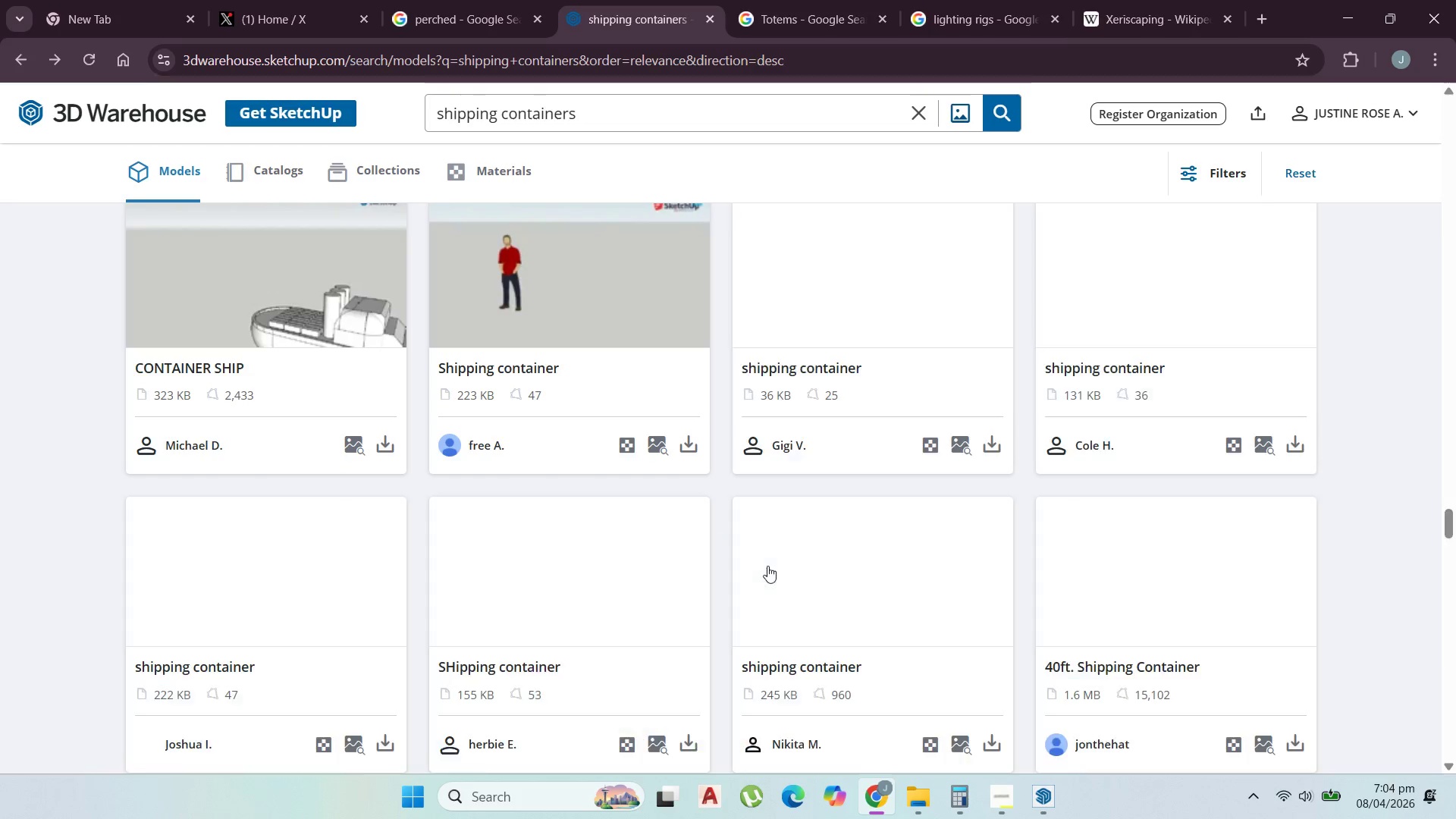 
scroll: coordinate [515, 500], scroll_direction: down, amount: 22.0
 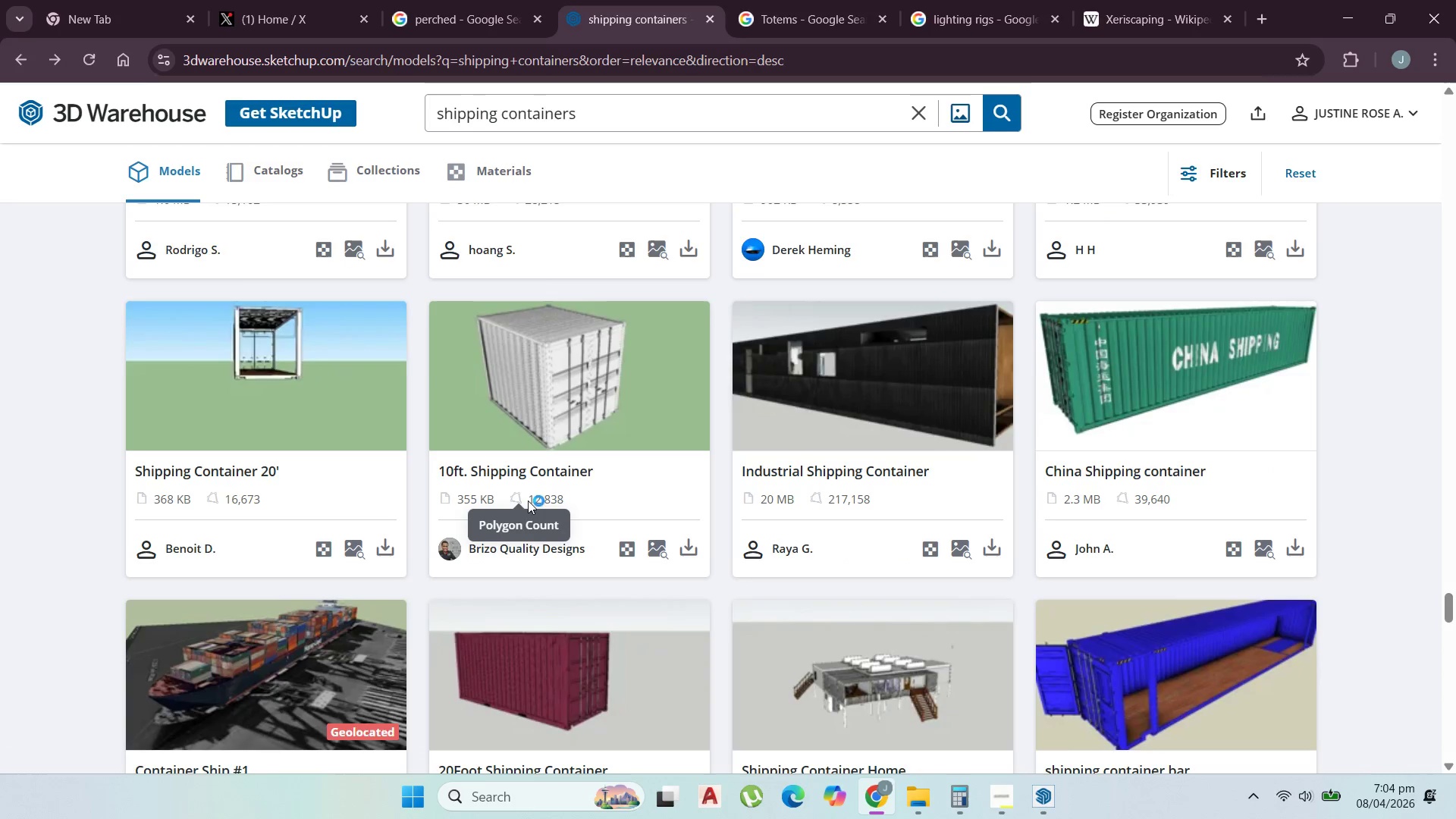 
scroll: coordinate [528, 500], scroll_direction: down, amount: 5.0
 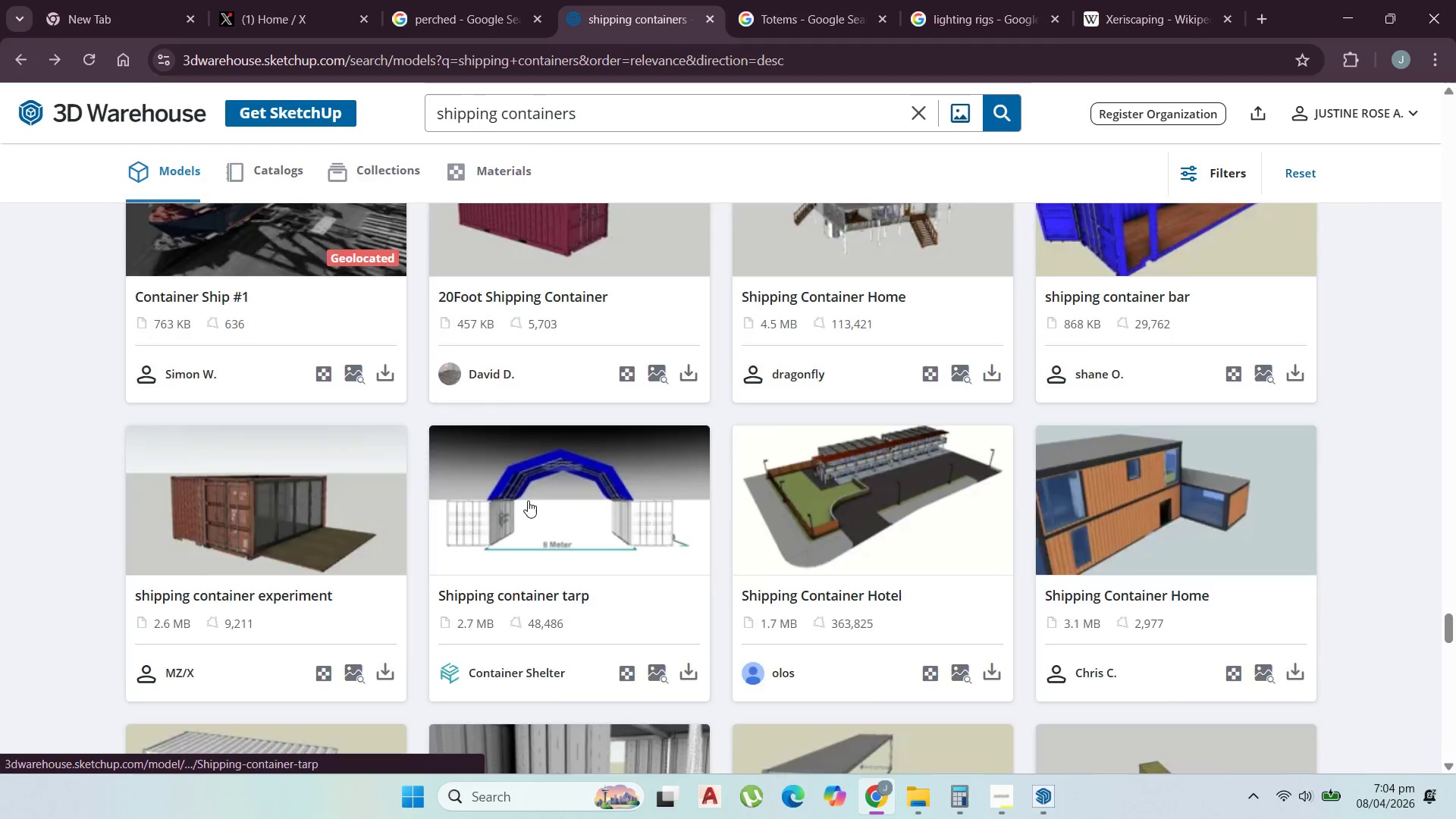 
scroll: coordinate [529, 500], scroll_direction: up, amount: 1.0
 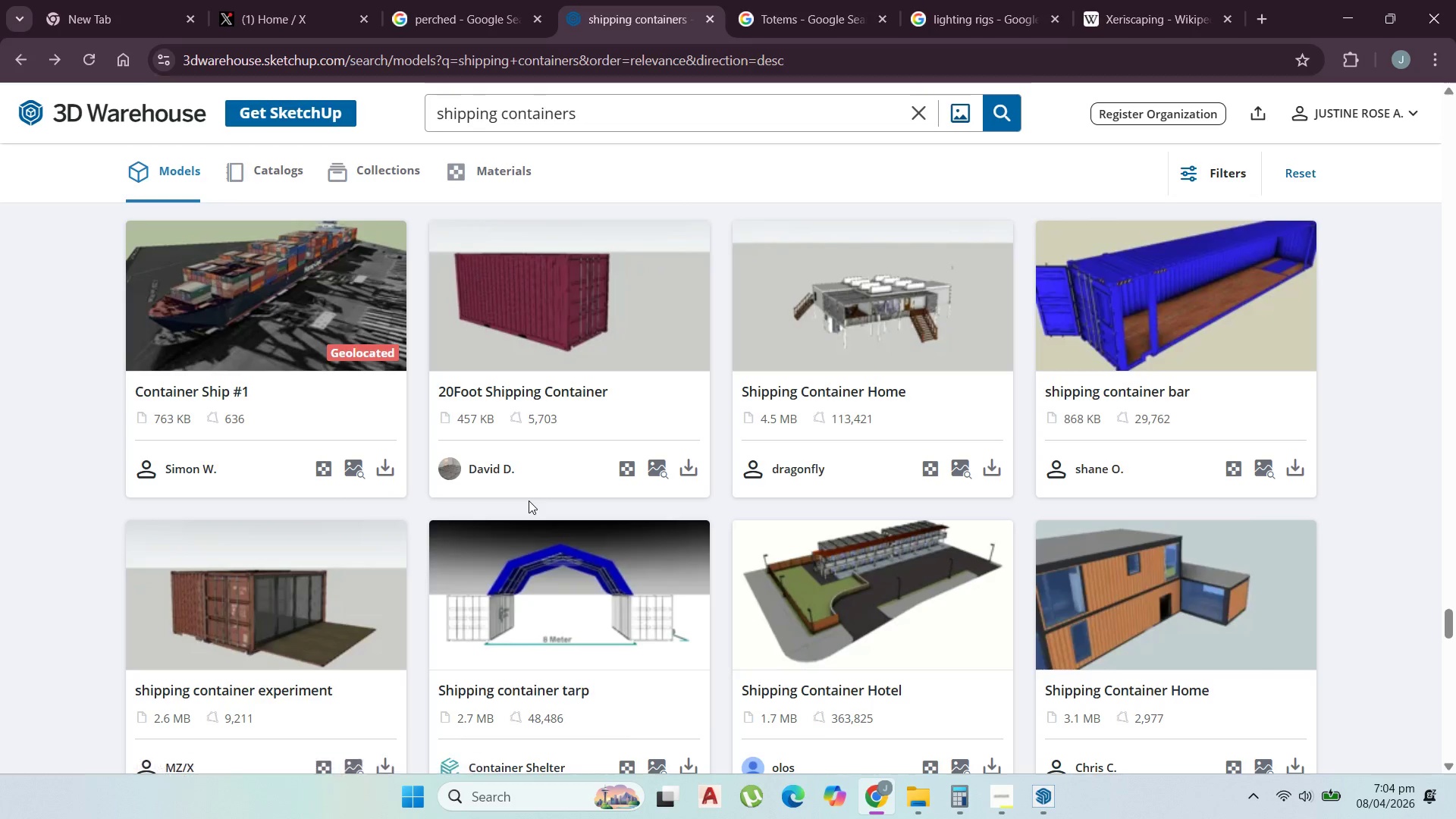 
scroll: coordinate [543, 504], scroll_direction: down, amount: 14.0
 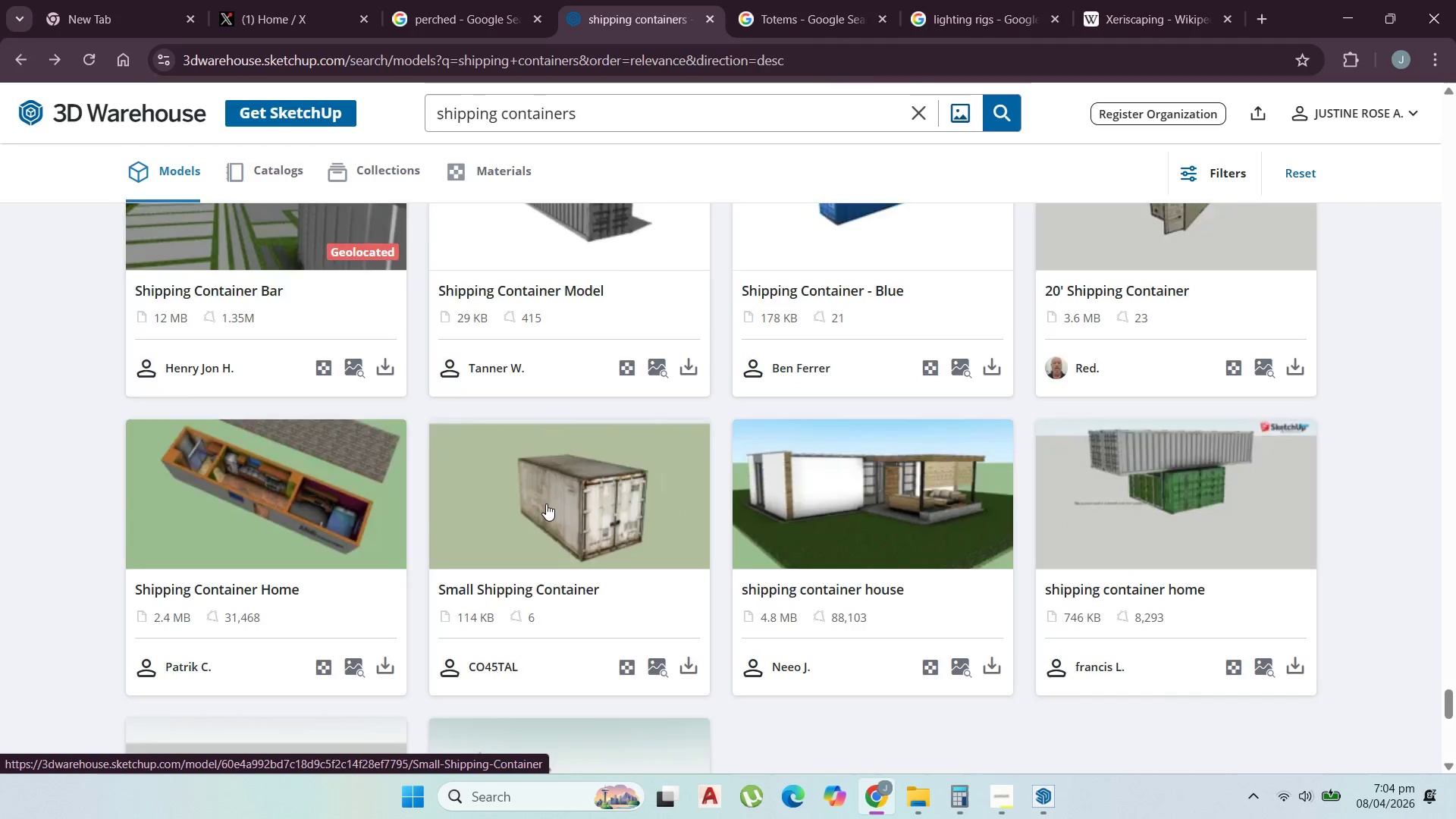 
scroll: coordinate [557, 512], scroll_direction: down, amount: 5.0
 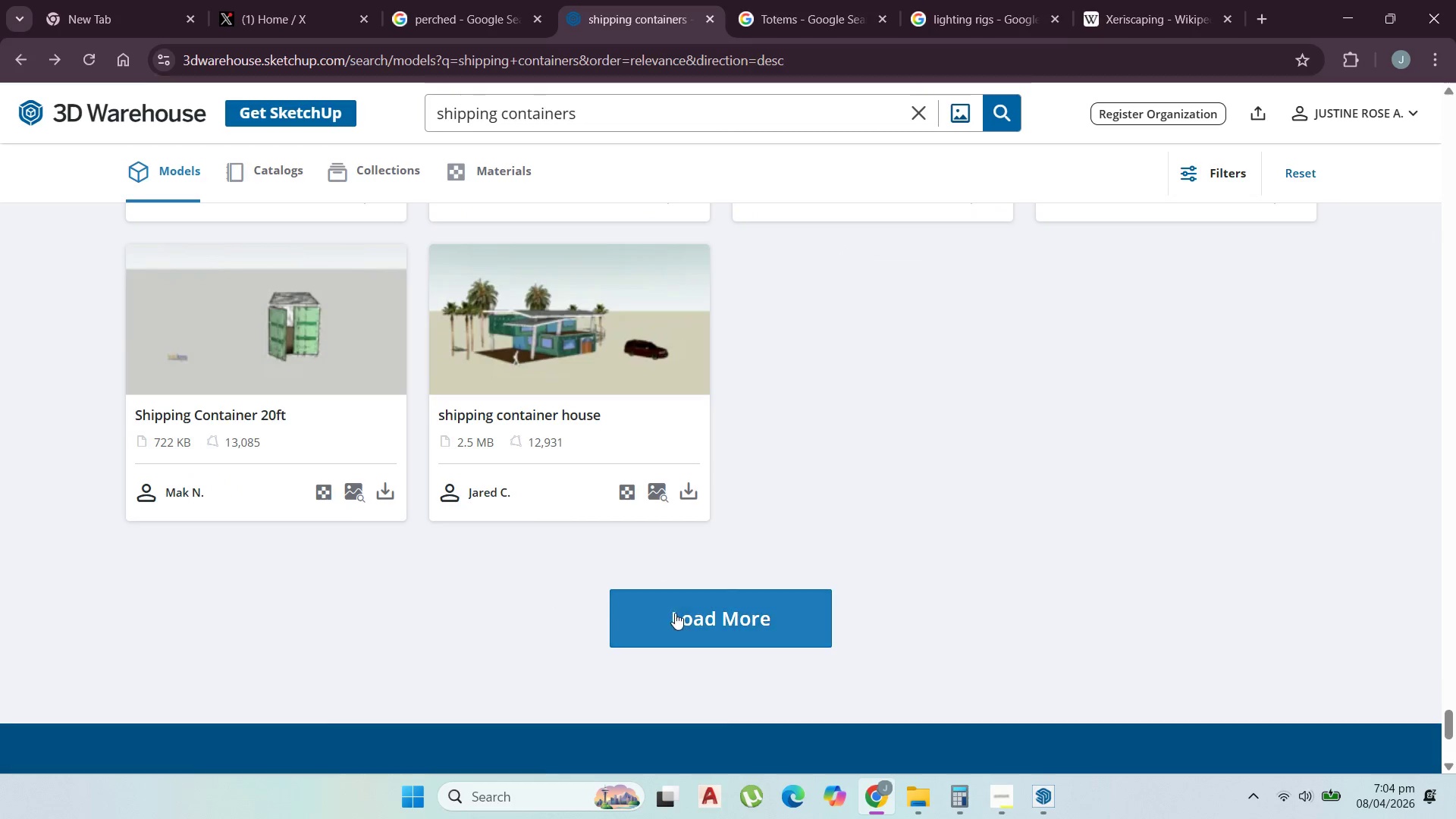 
left_click([676, 614])
 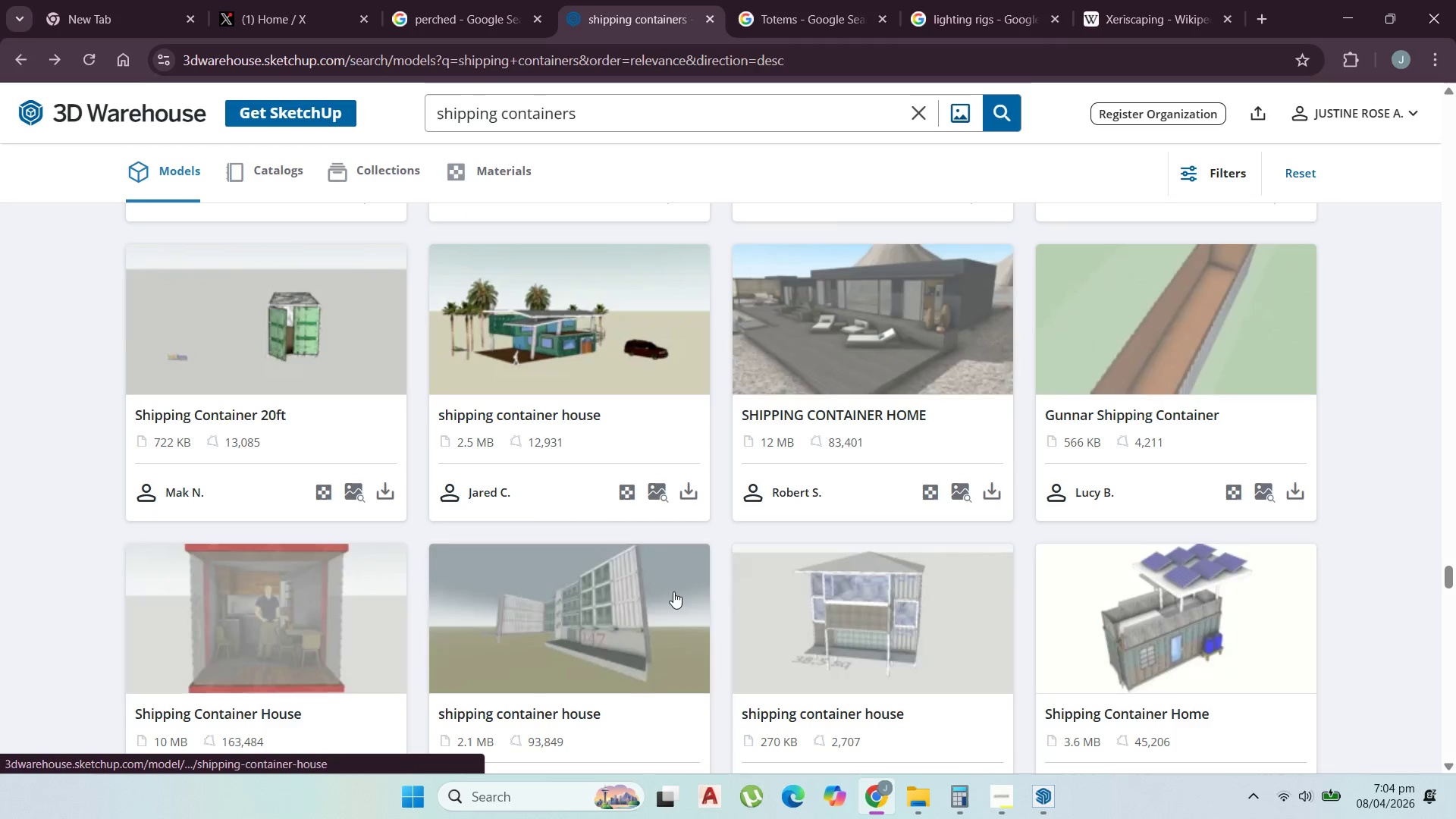 
scroll: coordinate [673, 587], scroll_direction: down, amount: 29.0
 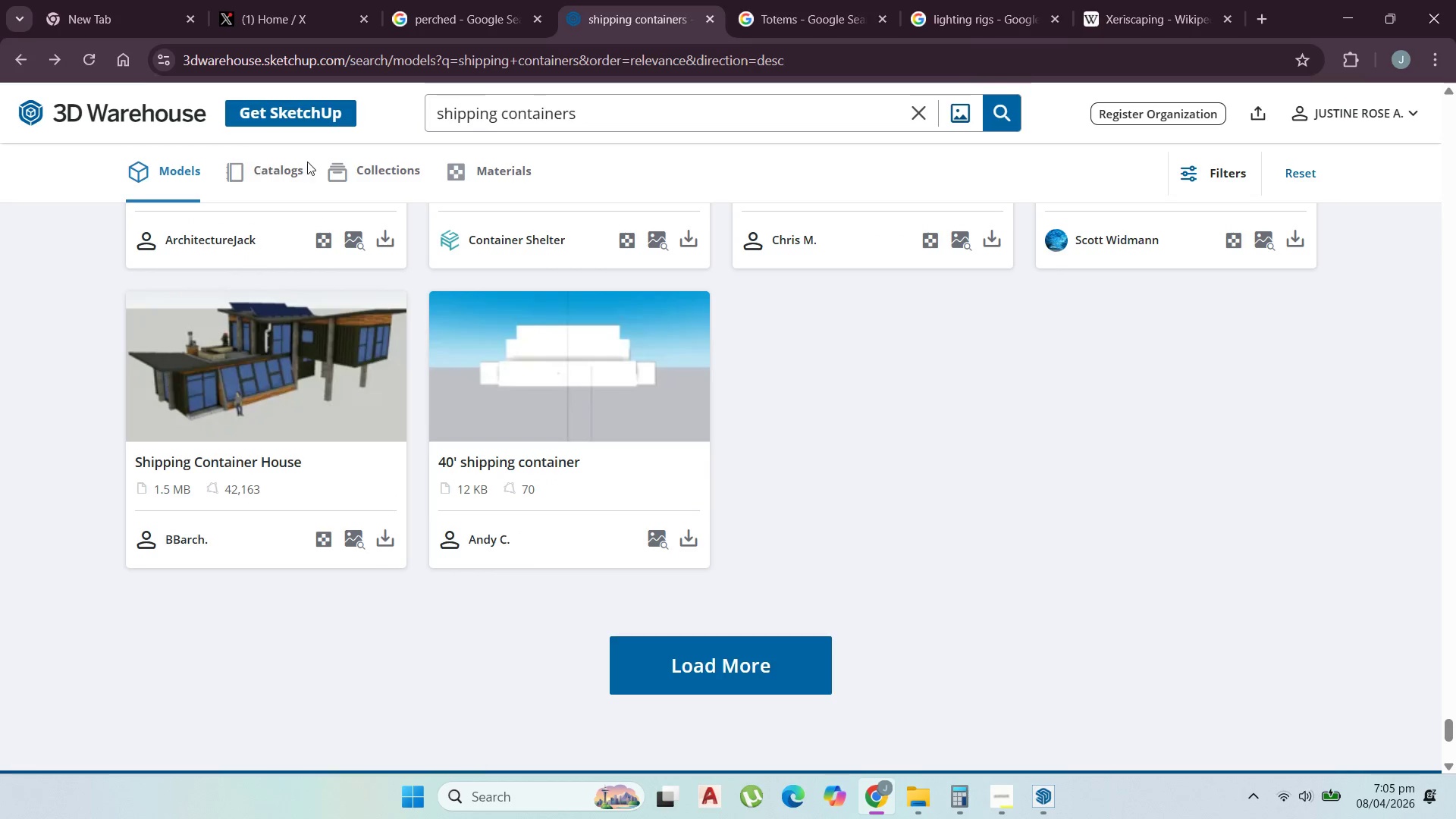 
left_click([363, 167])
 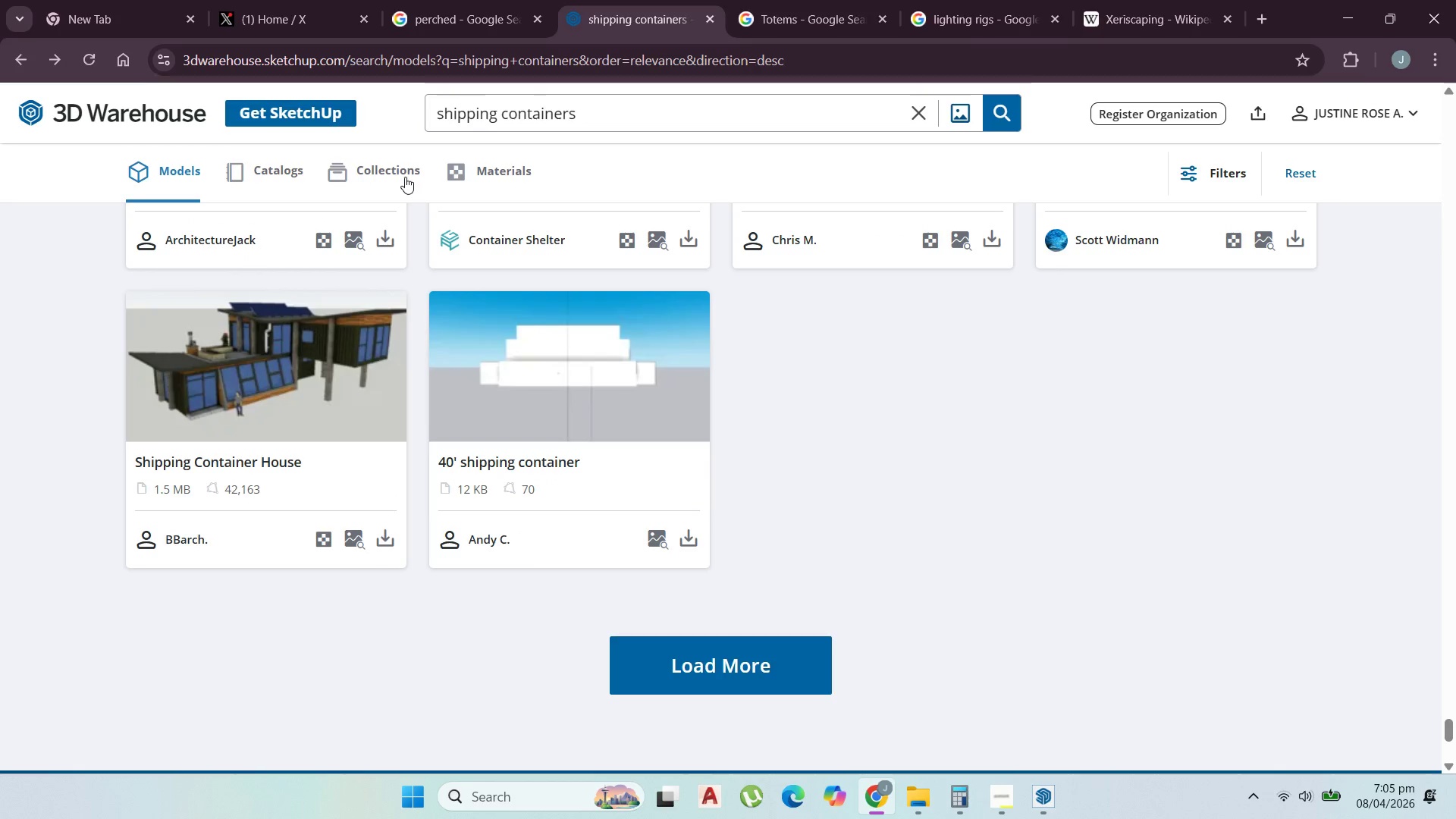 
scroll: coordinate [524, 417], scroll_direction: up, amount: 8.0
 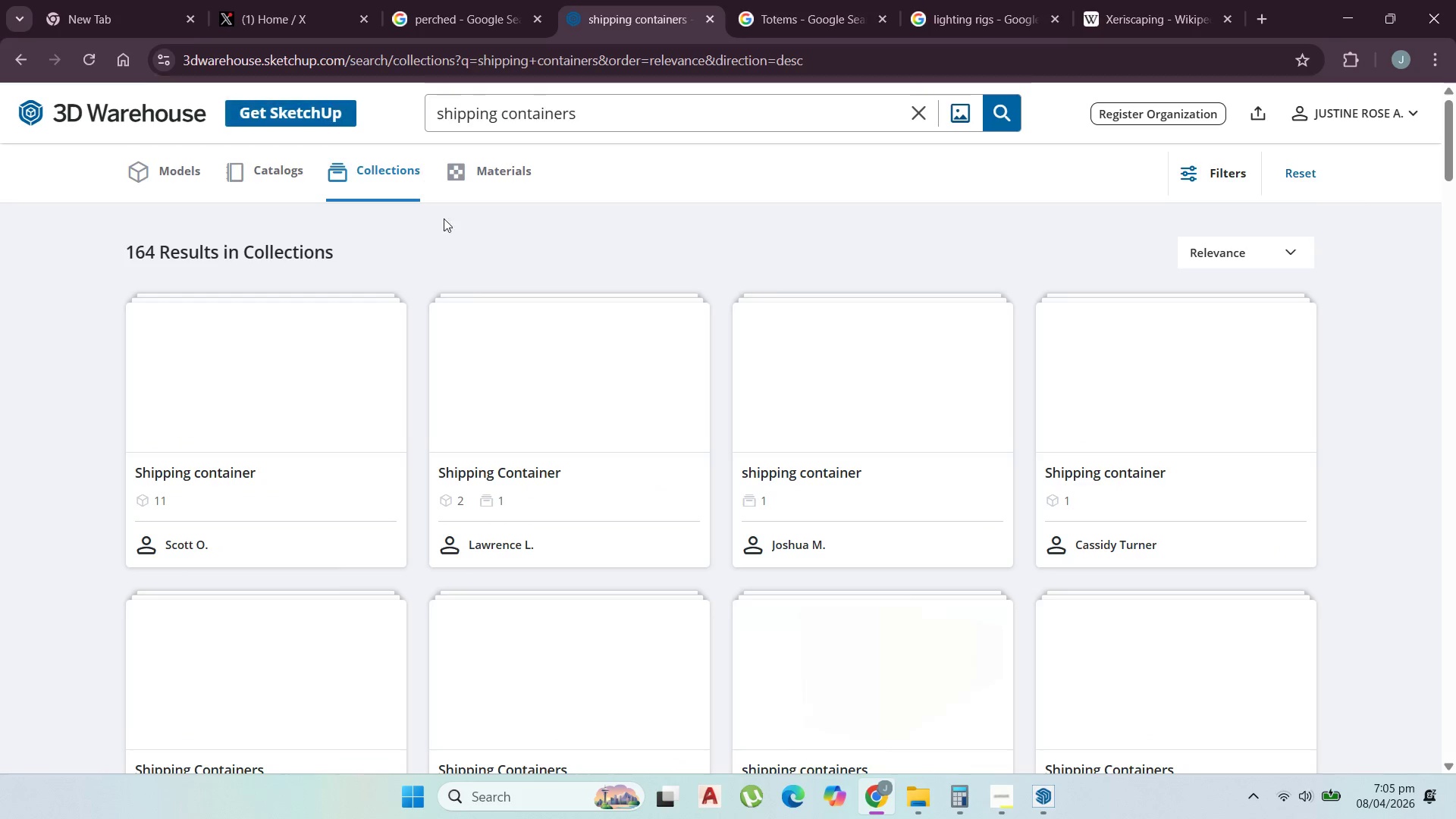 
scroll: coordinate [840, 667], scroll_direction: down, amount: 5.0
 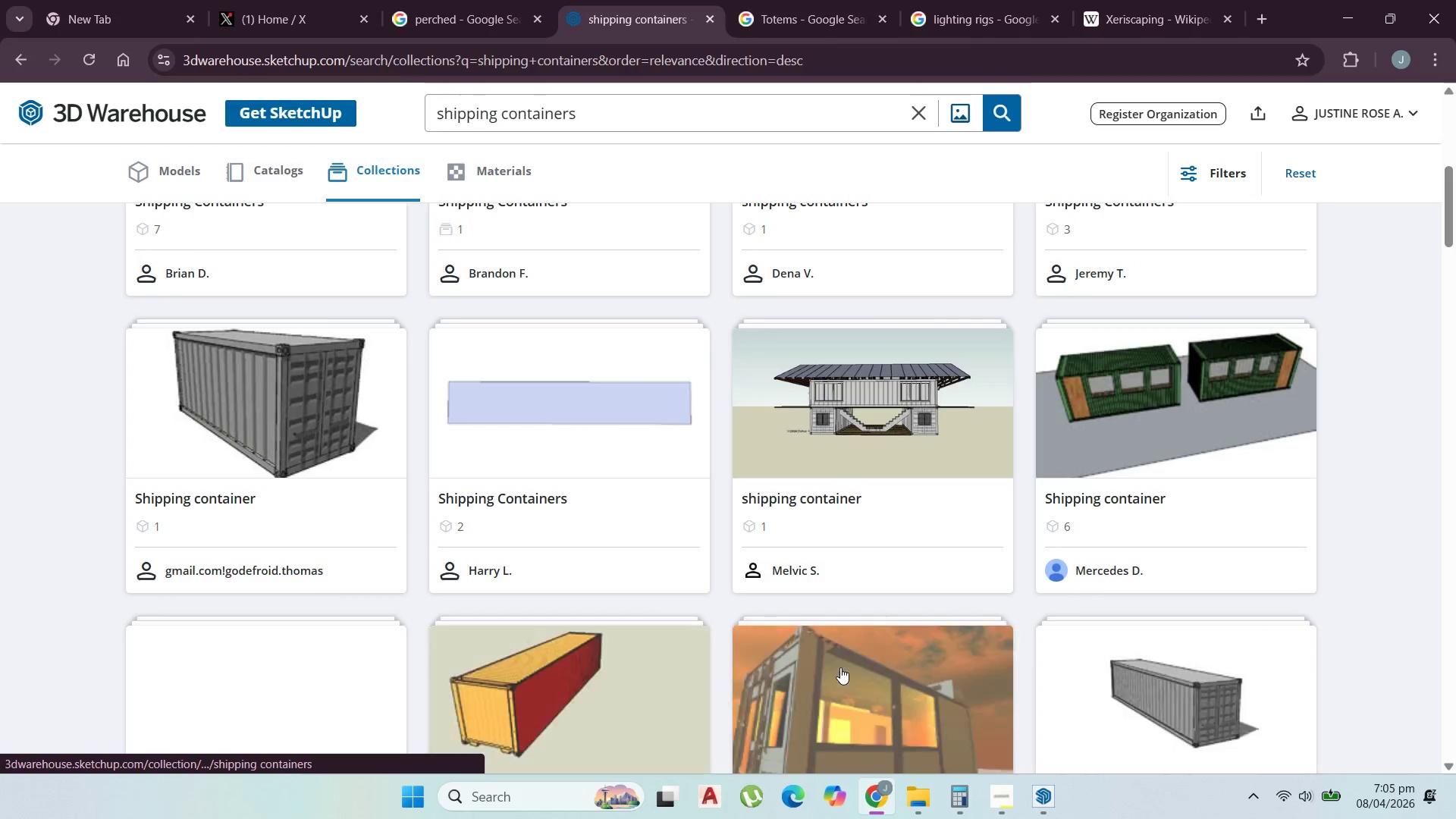 
scroll: coordinate [841, 667], scroll_direction: up, amount: 5.0
 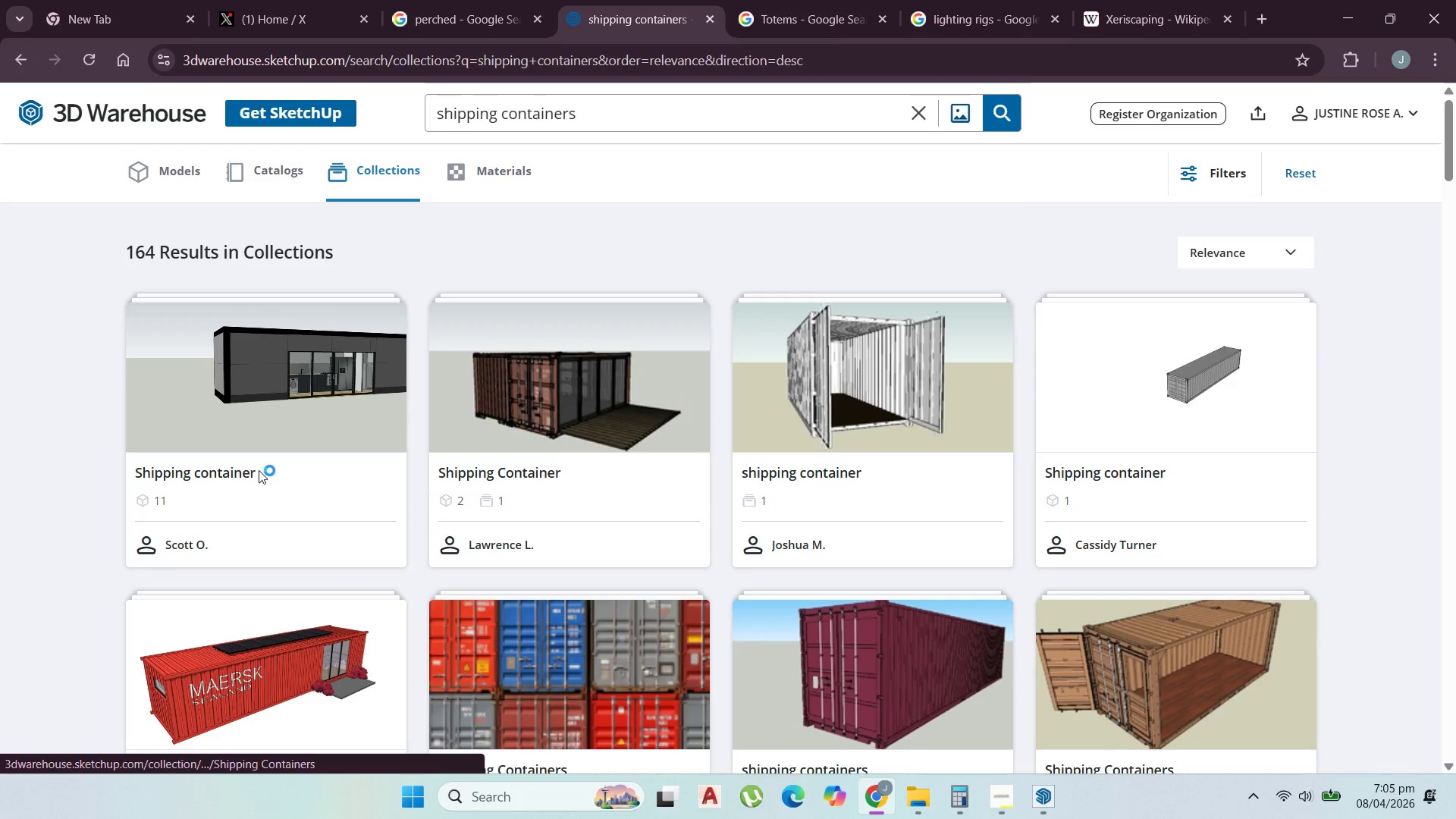 
left_click([269, 394])
 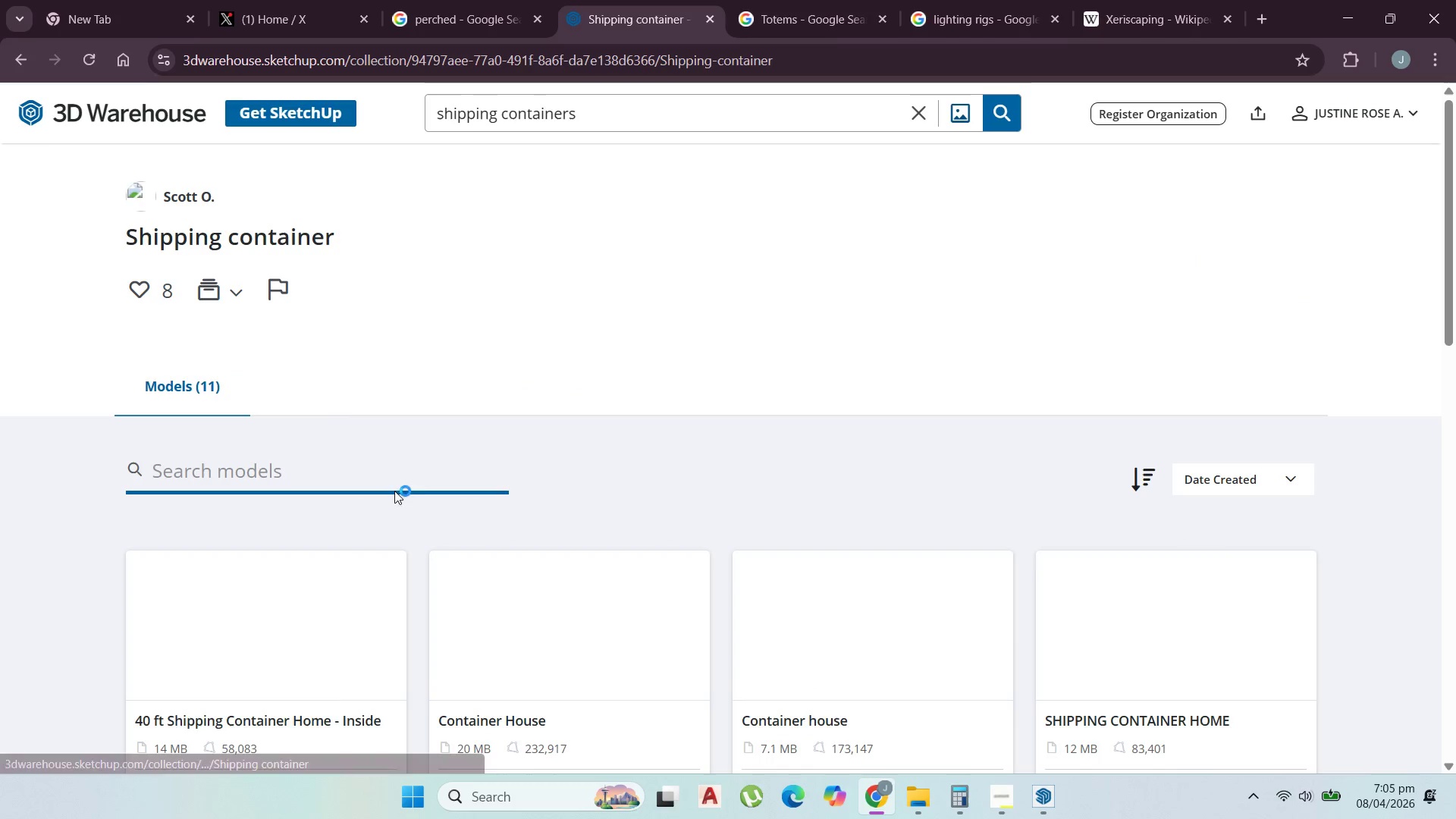 
scroll: coordinate [460, 504], scroll_direction: down, amount: 10.0
 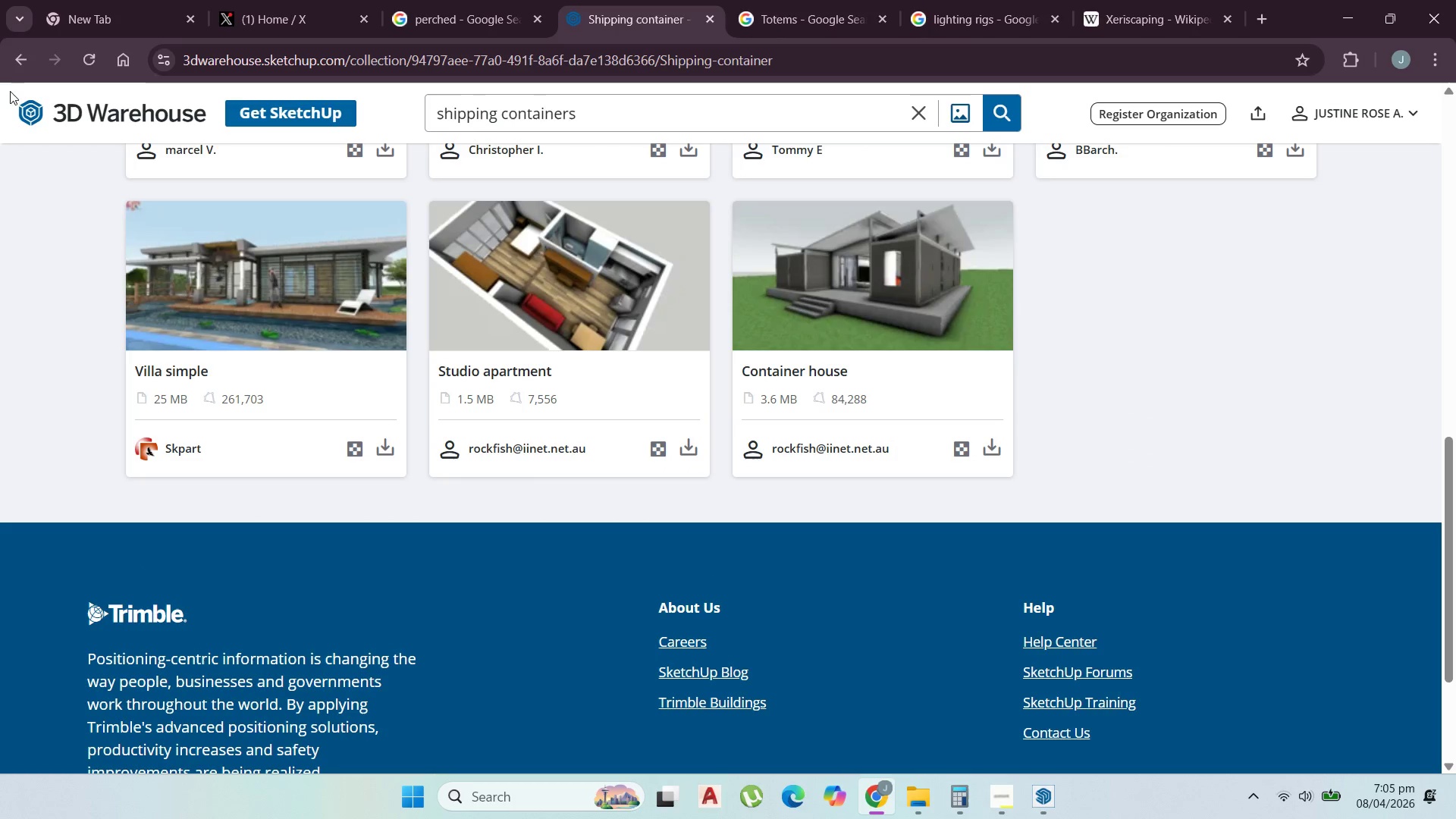 
left_click([20, 61])
 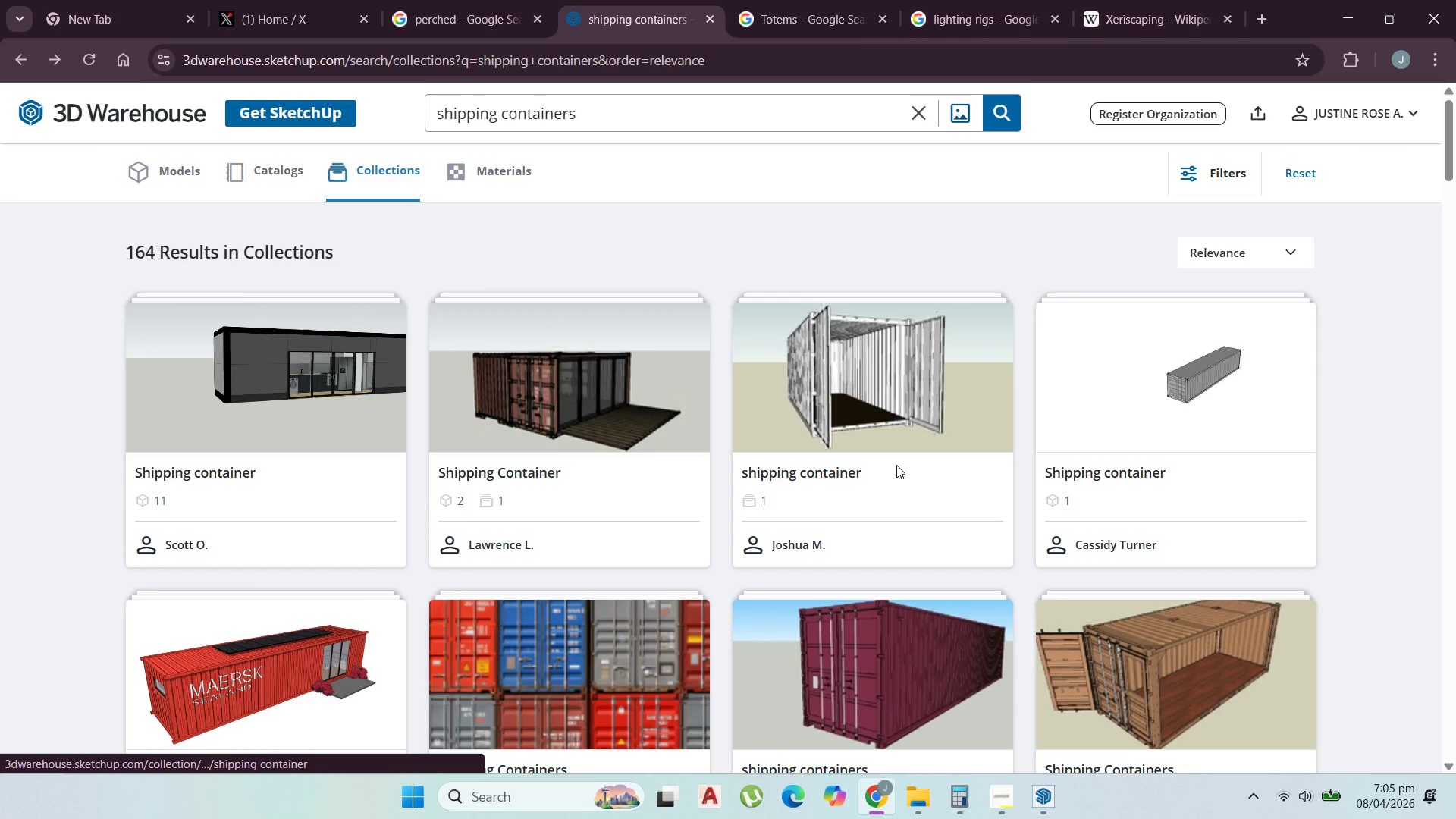 
left_click([541, 472])
 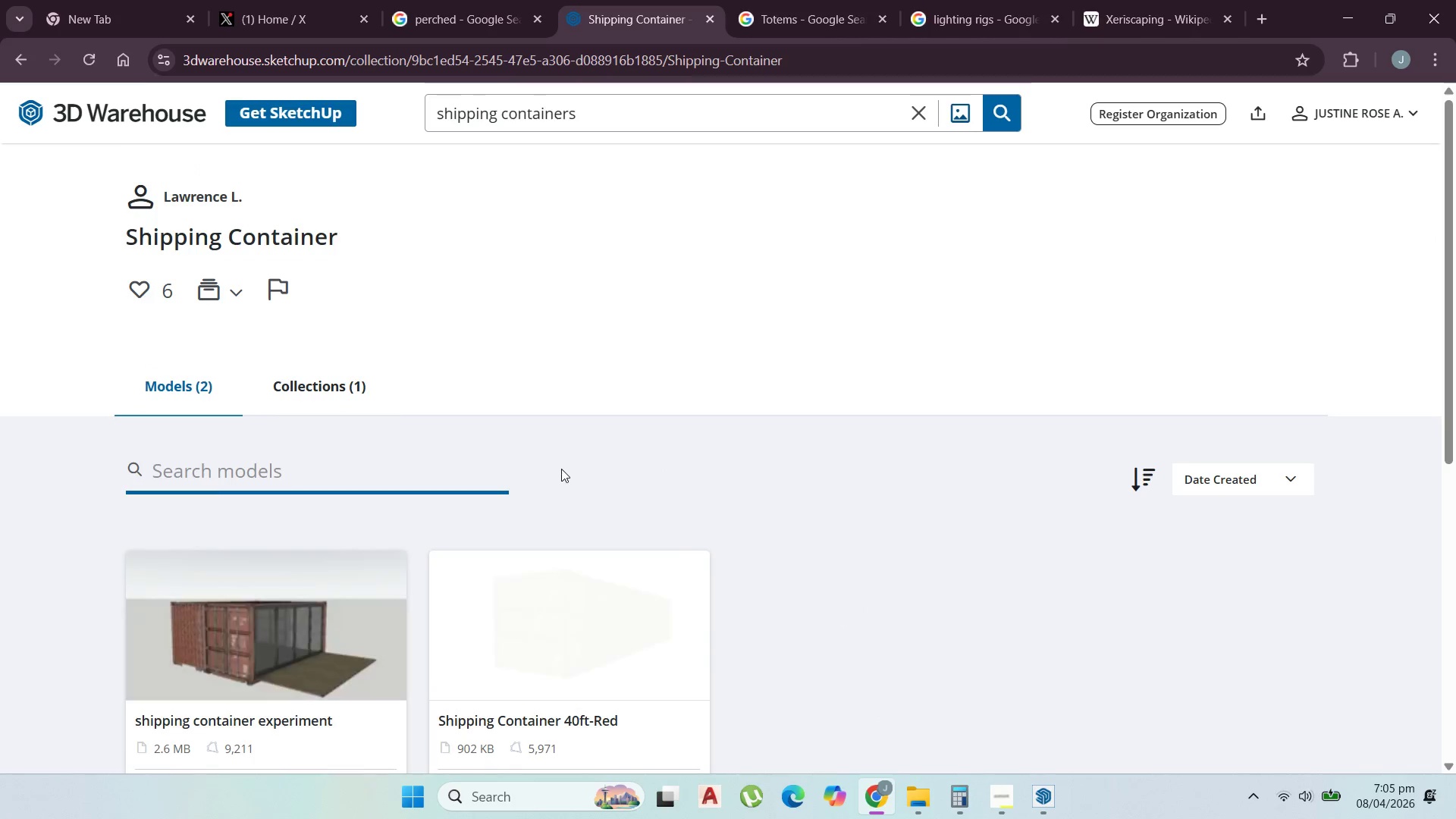 
scroll: coordinate [564, 469], scroll_direction: down, amount: 4.0
 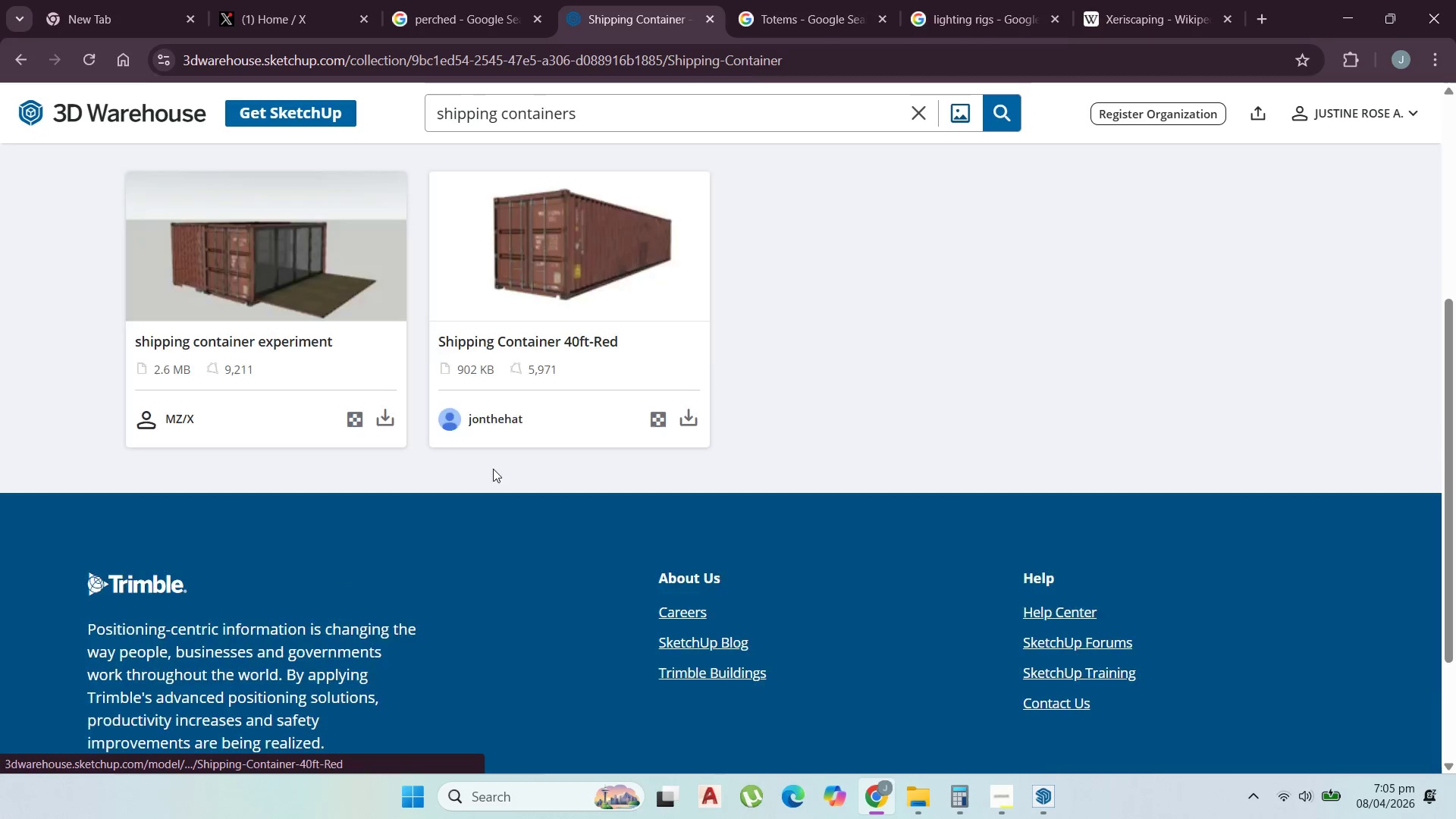 
scroll: coordinate [491, 469], scroll_direction: up, amount: 2.0
 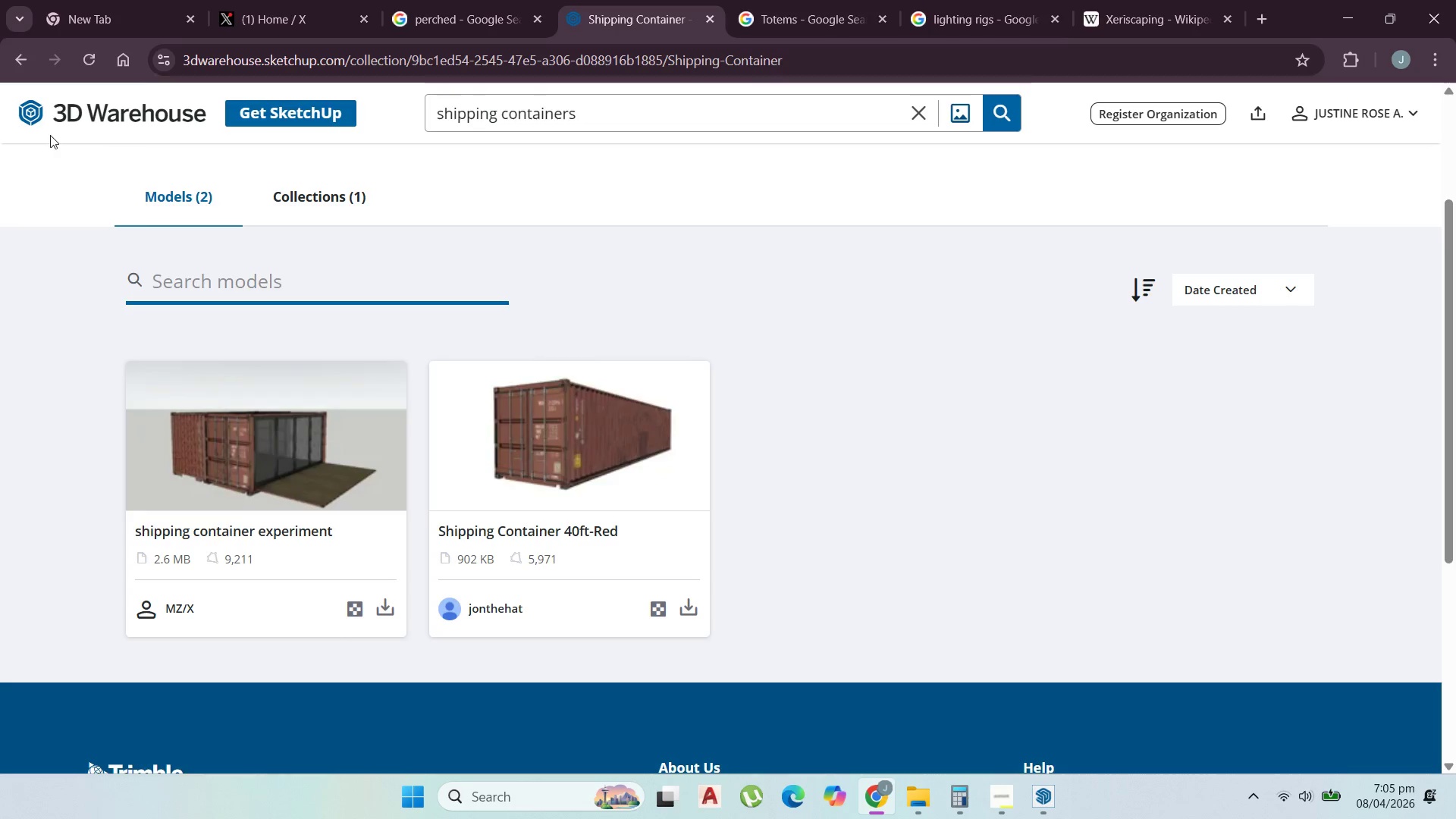 
left_click([15, 66])
 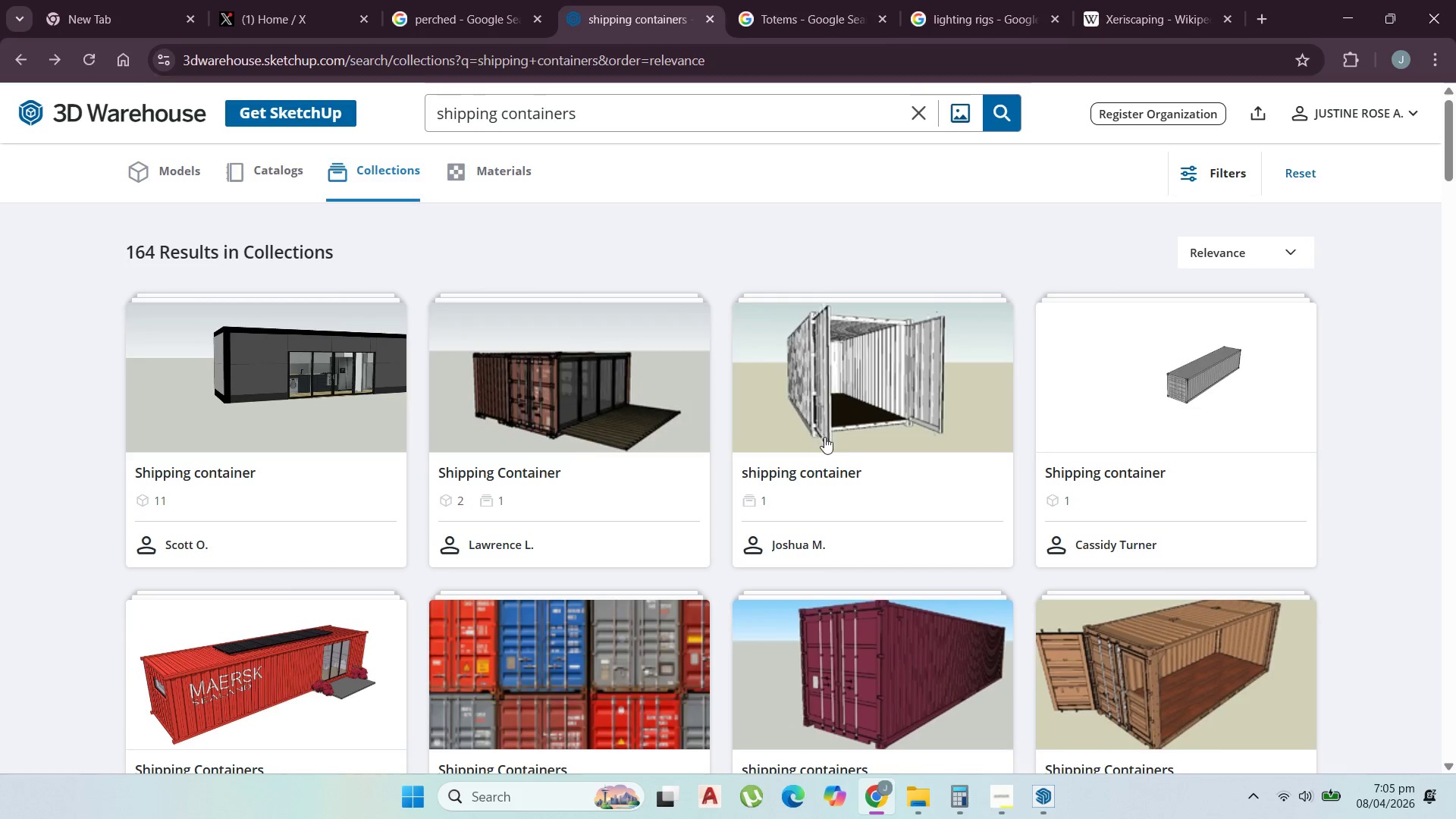 
left_click([855, 470])
 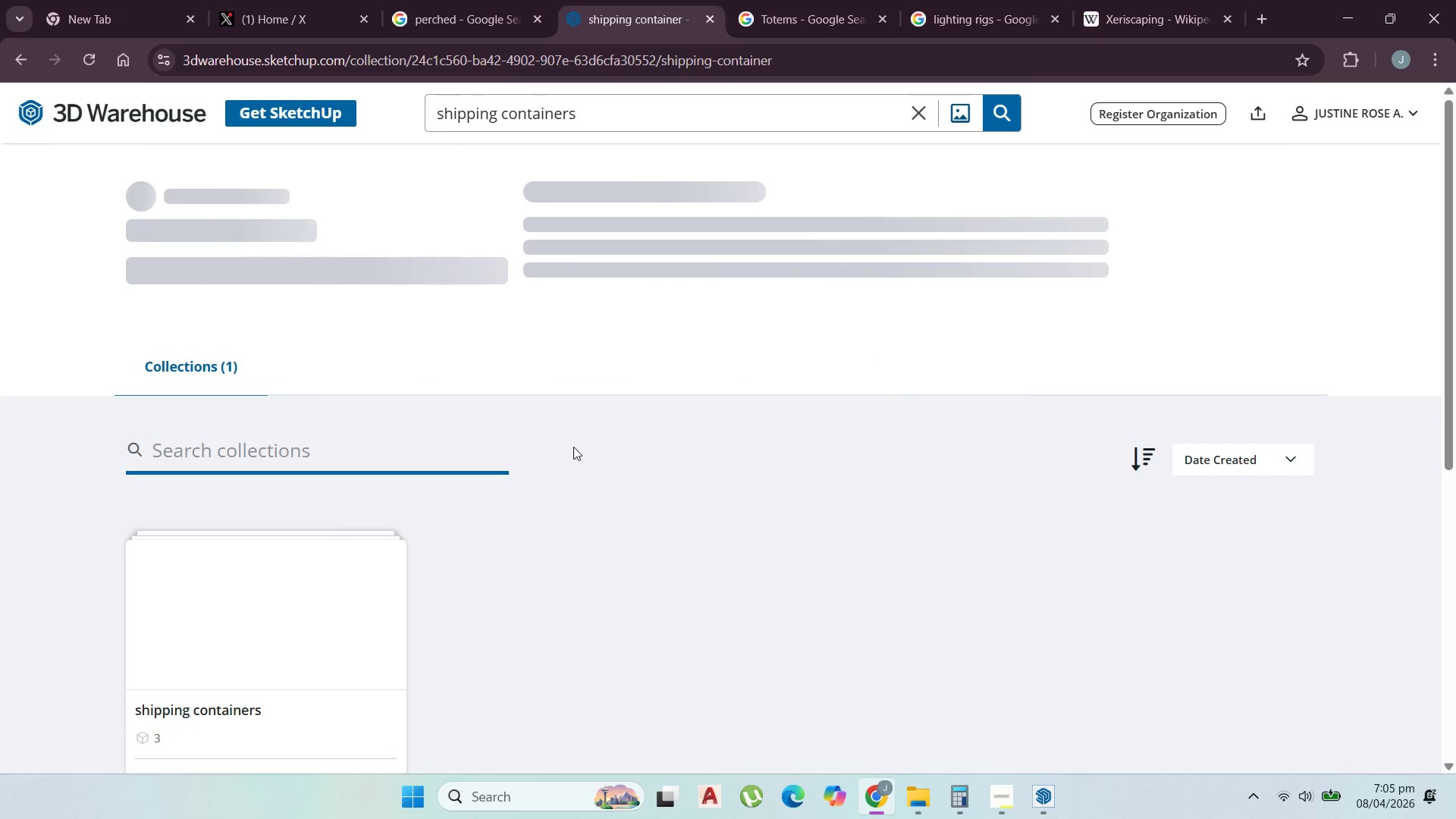 
scroll: coordinate [392, 511], scroll_direction: down, amount: 2.0
 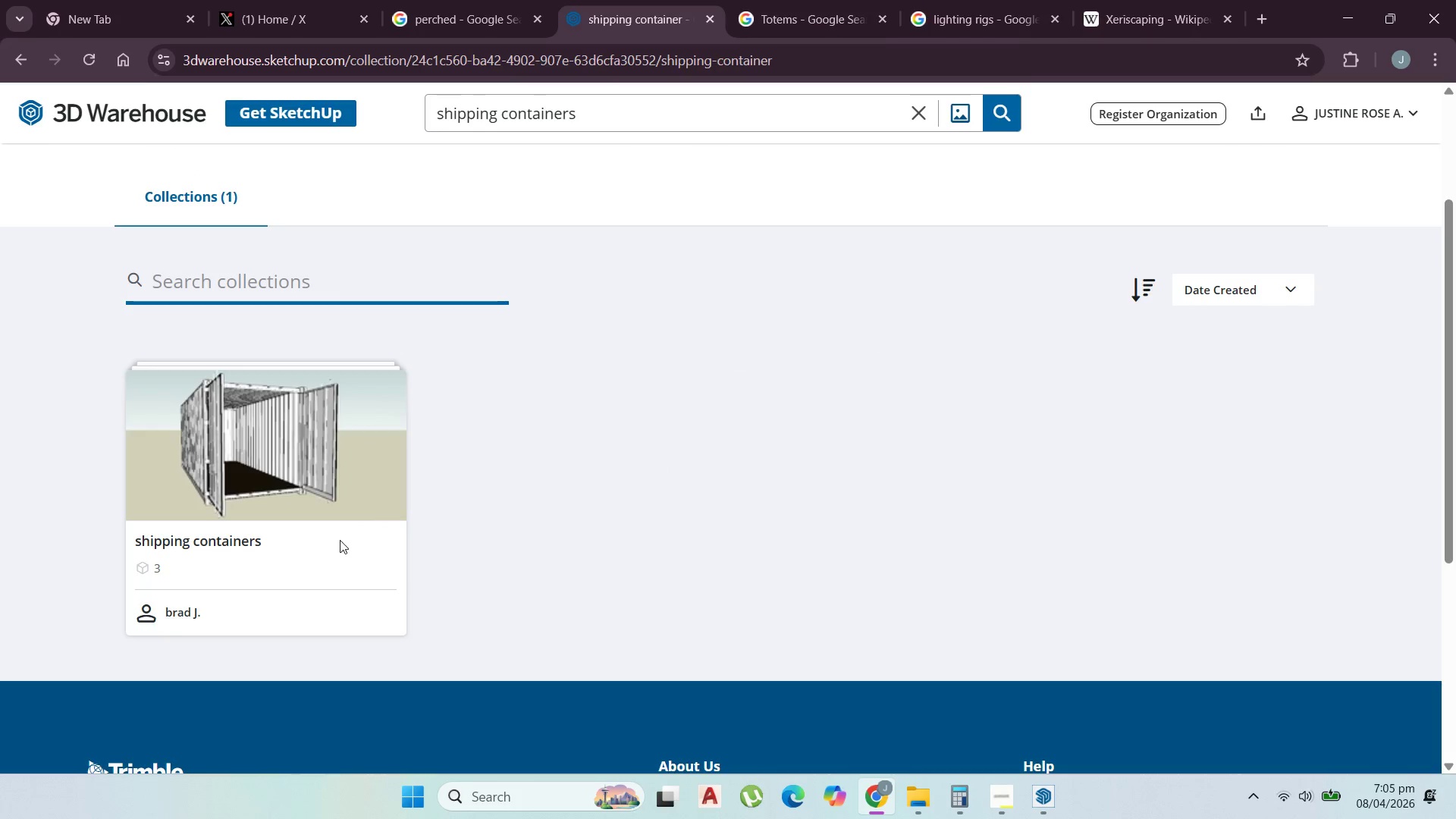 
left_click([336, 544])
 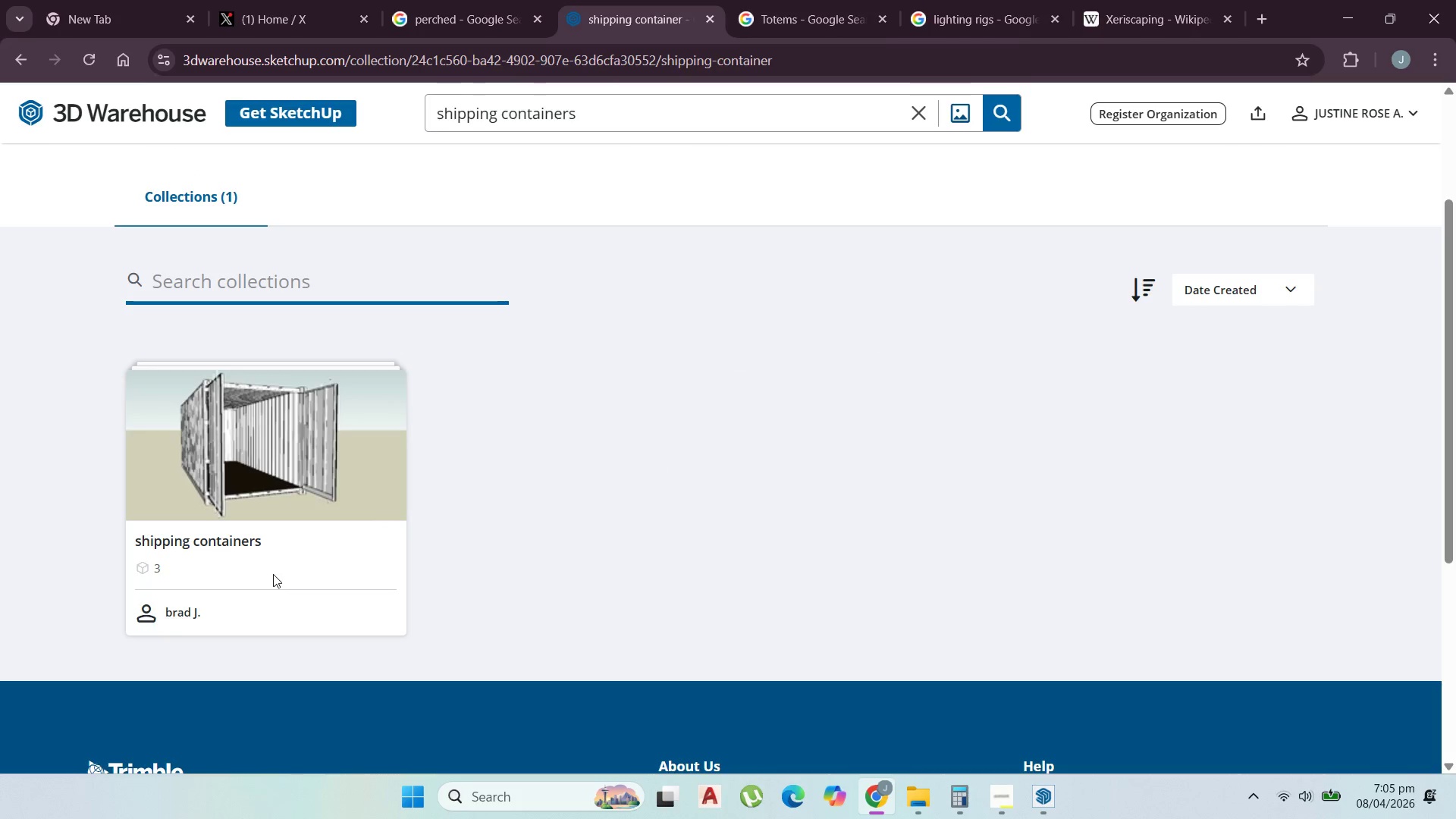 
left_click([255, 548])
 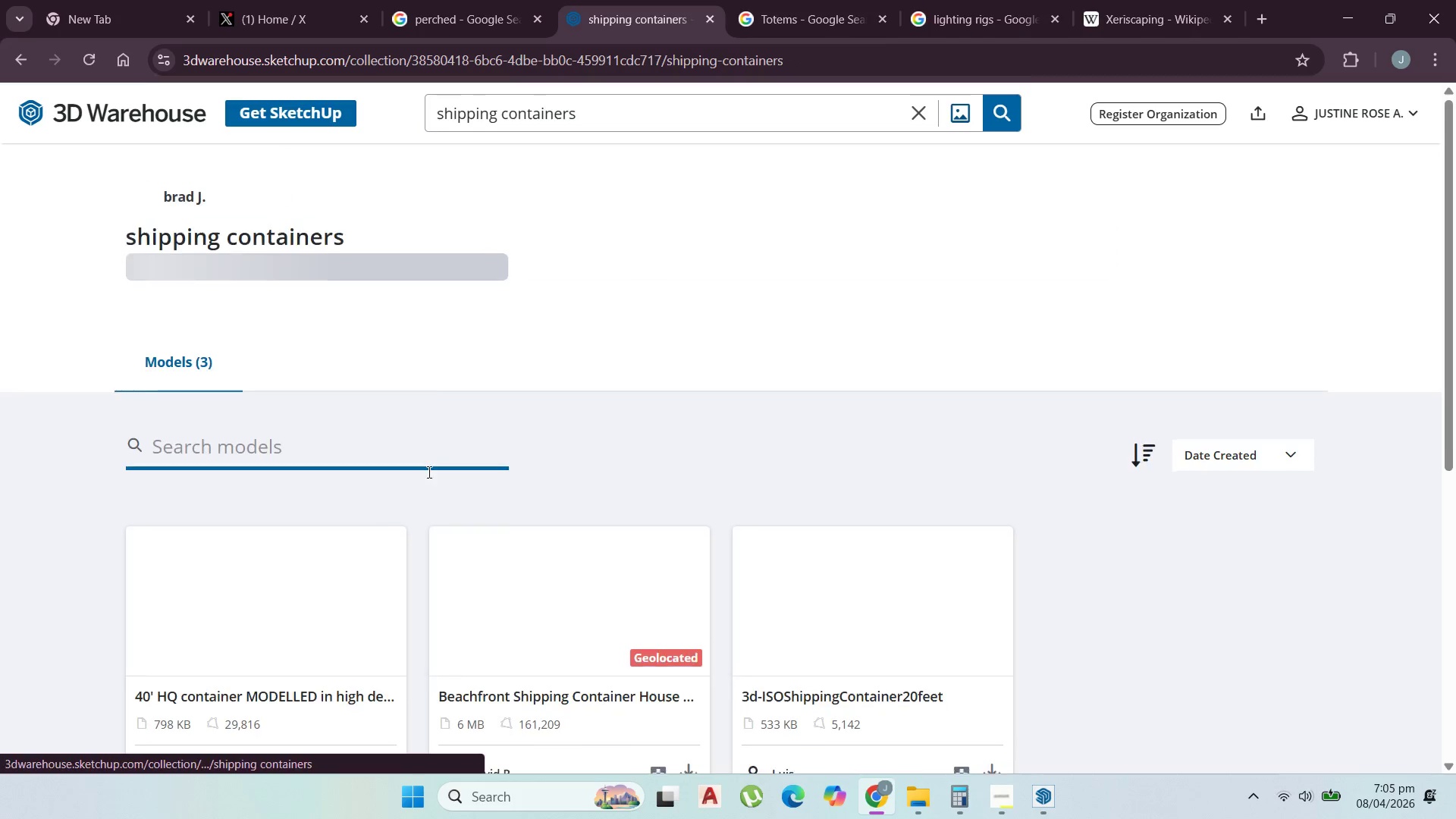 
scroll: coordinate [439, 469], scroll_direction: down, amount: 4.0
 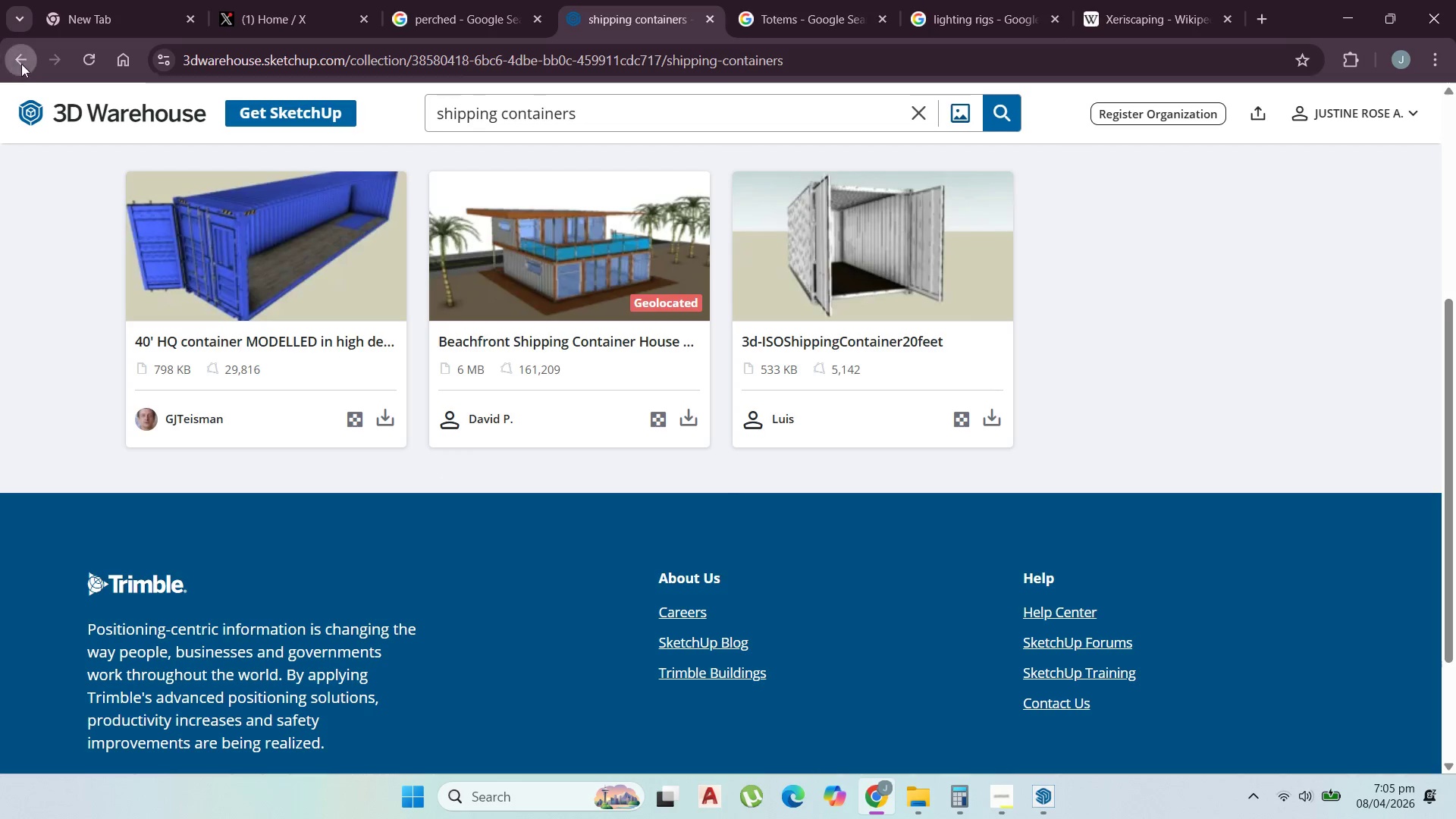 
double_click([21, 64])
 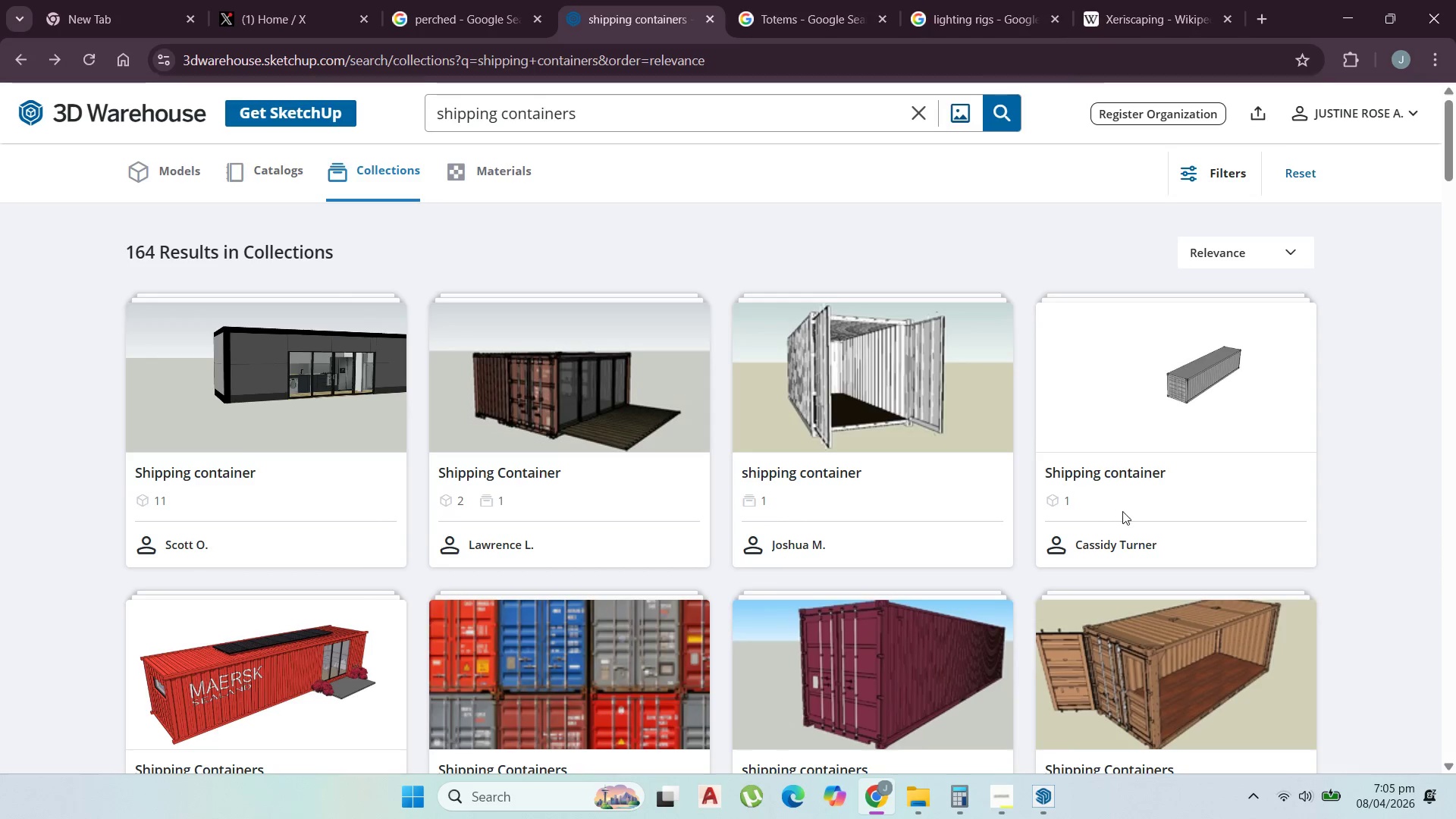 
scroll: coordinate [281, 505], scroll_direction: down, amount: 4.0
 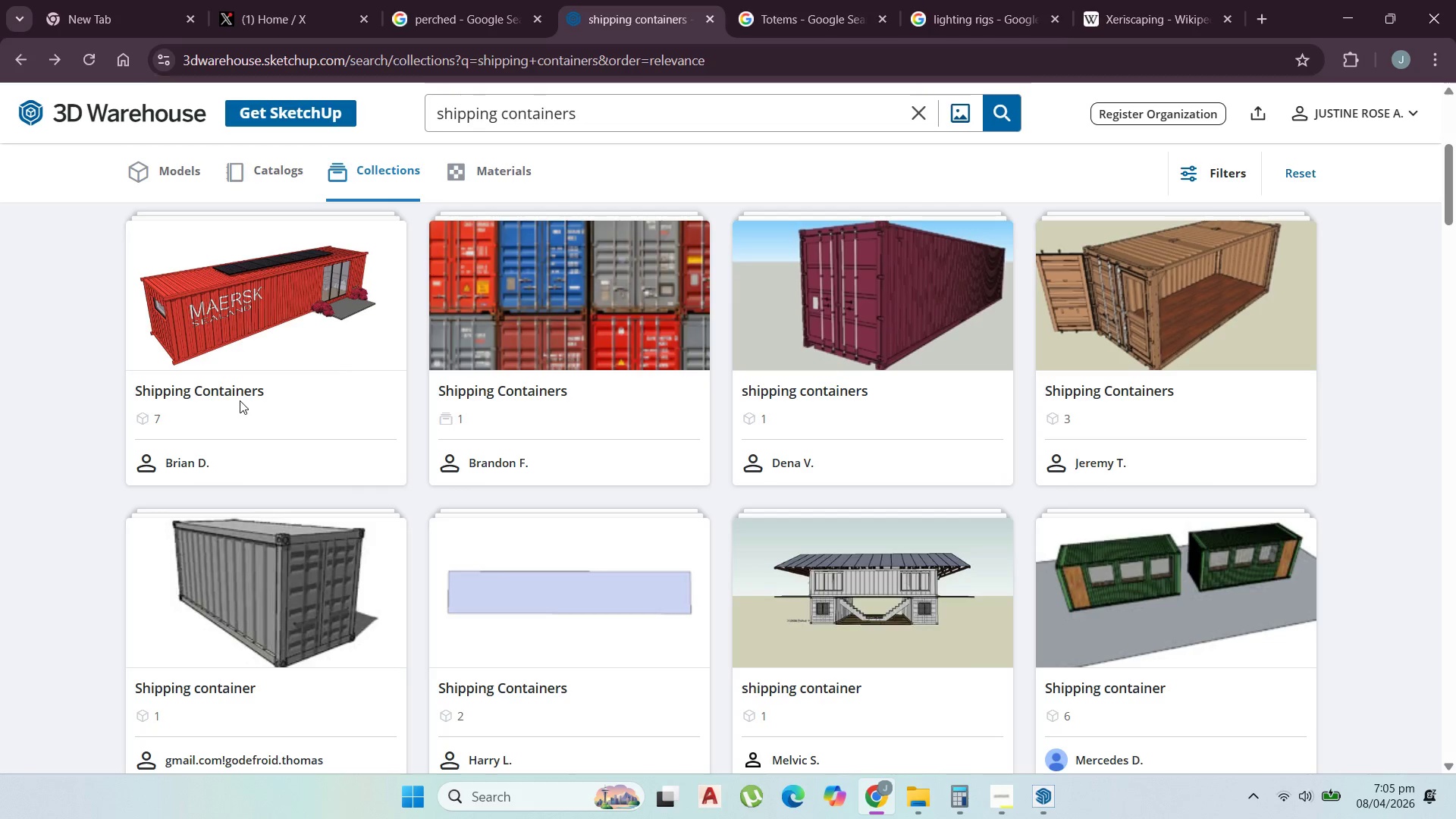 
left_click([240, 395])
 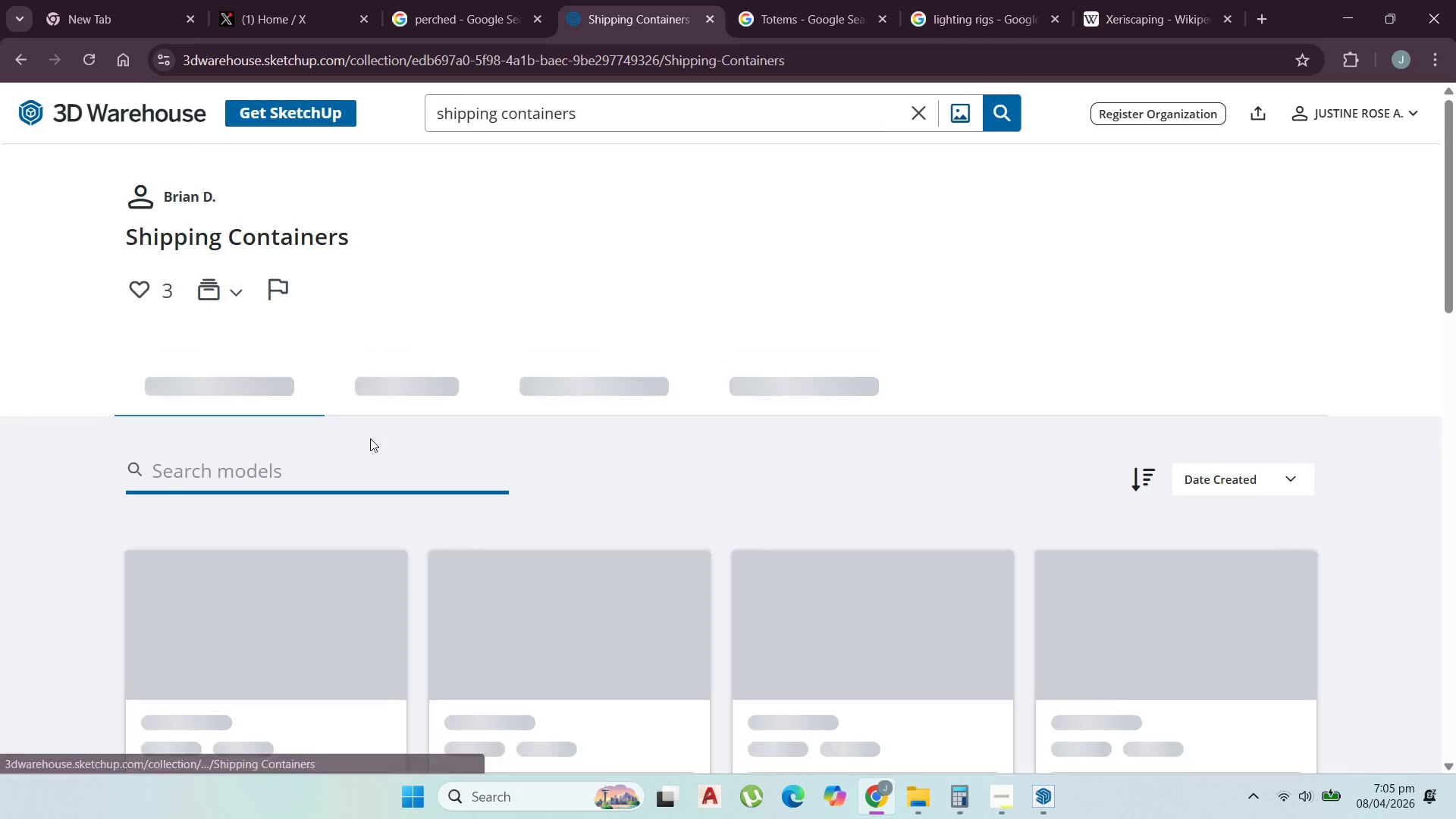 
scroll: coordinate [447, 508], scroll_direction: down, amount: 5.0
 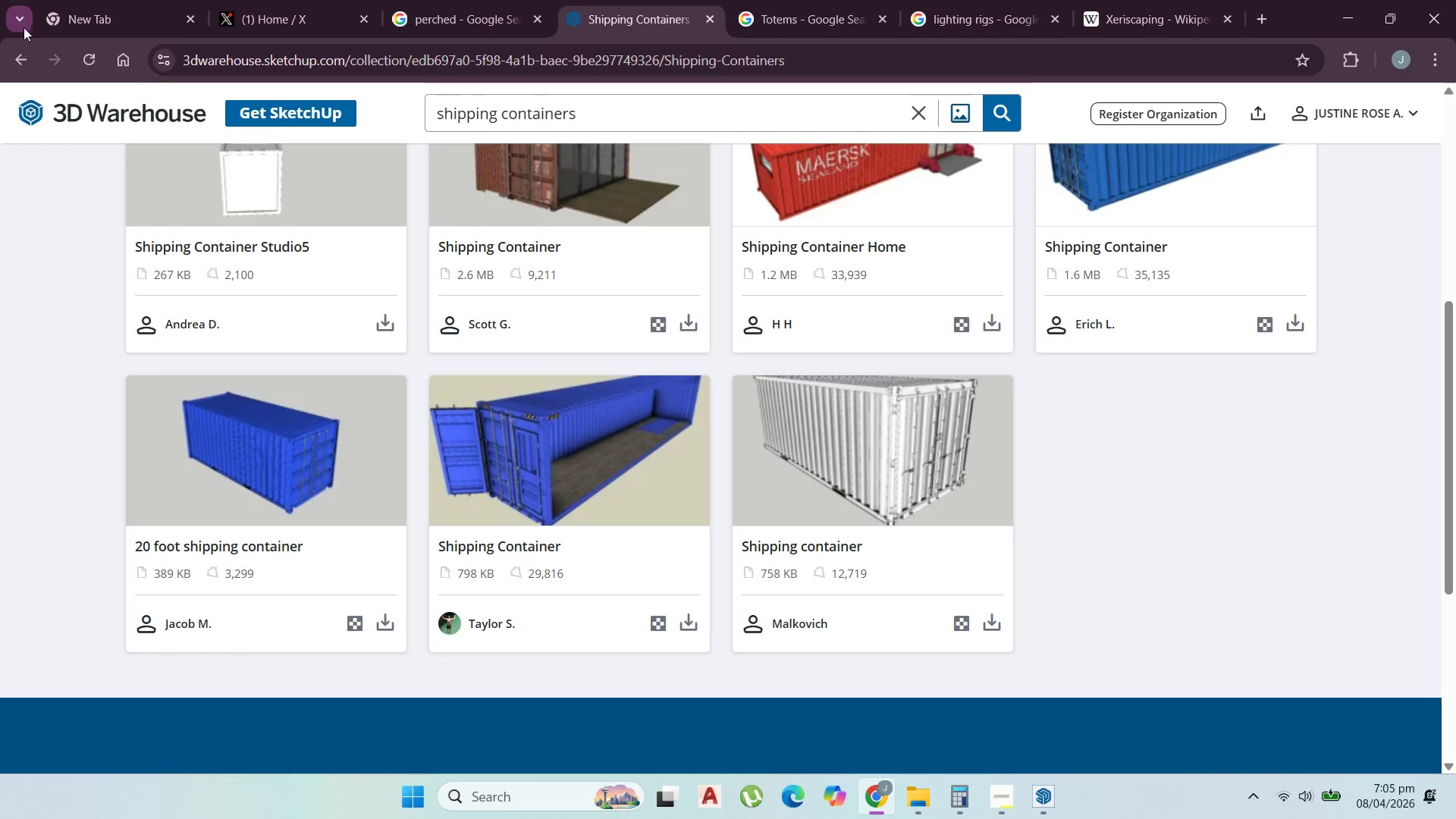 
left_click([21, 52])
 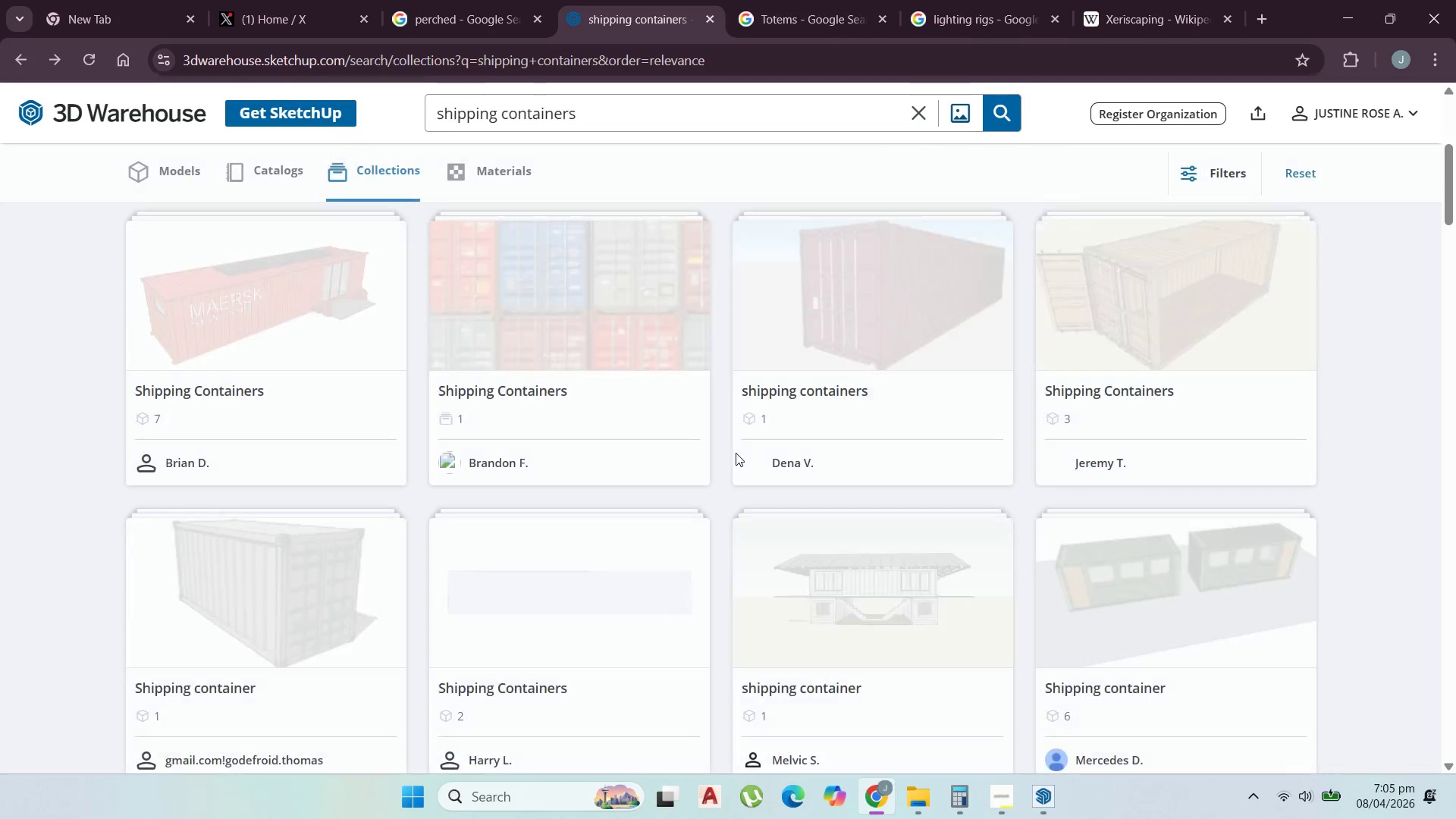 
scroll: coordinate [946, 409], scroll_direction: down, amount: 27.0
 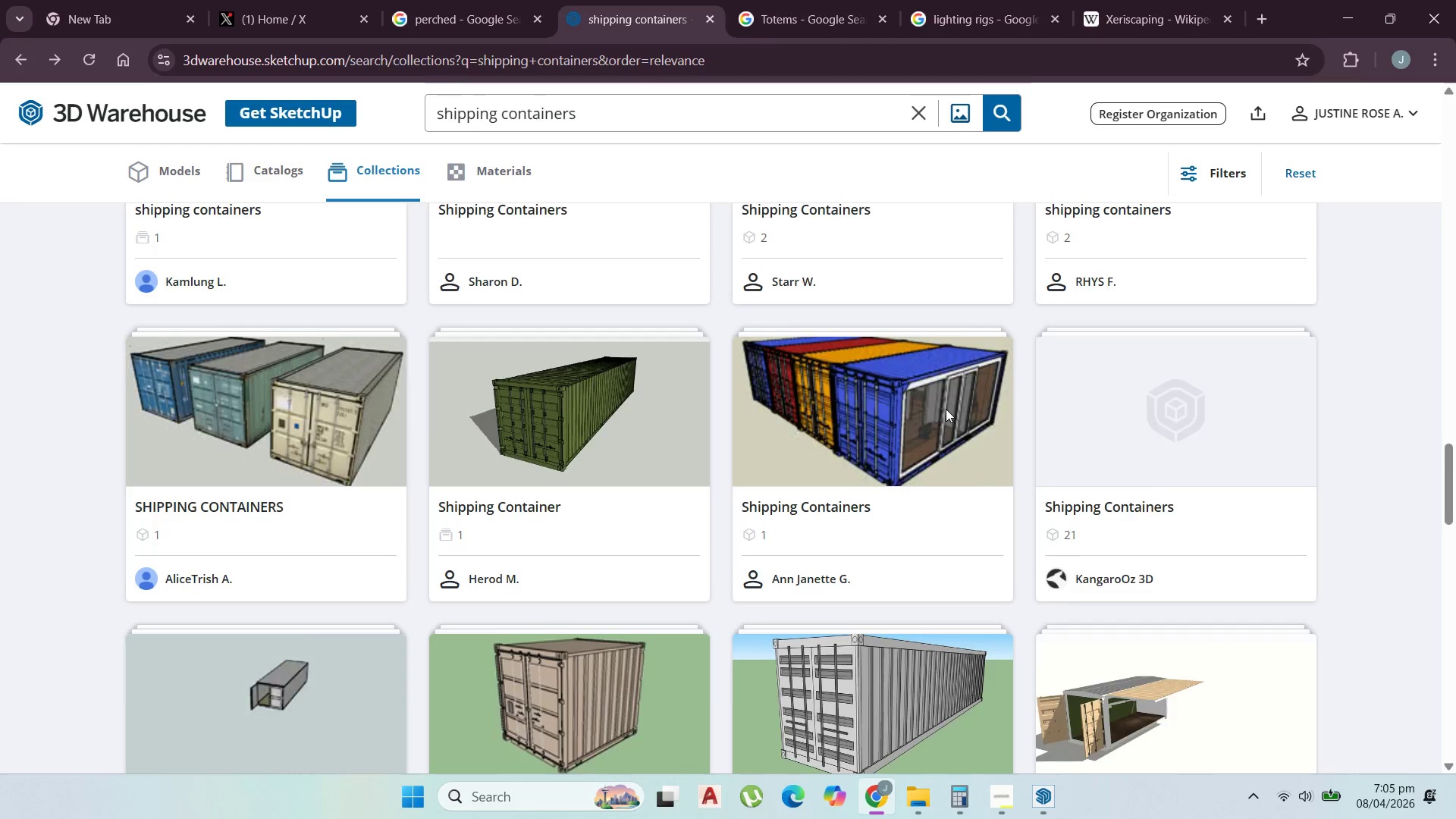 
scroll: coordinate [946, 410], scroll_direction: down, amount: 4.0
 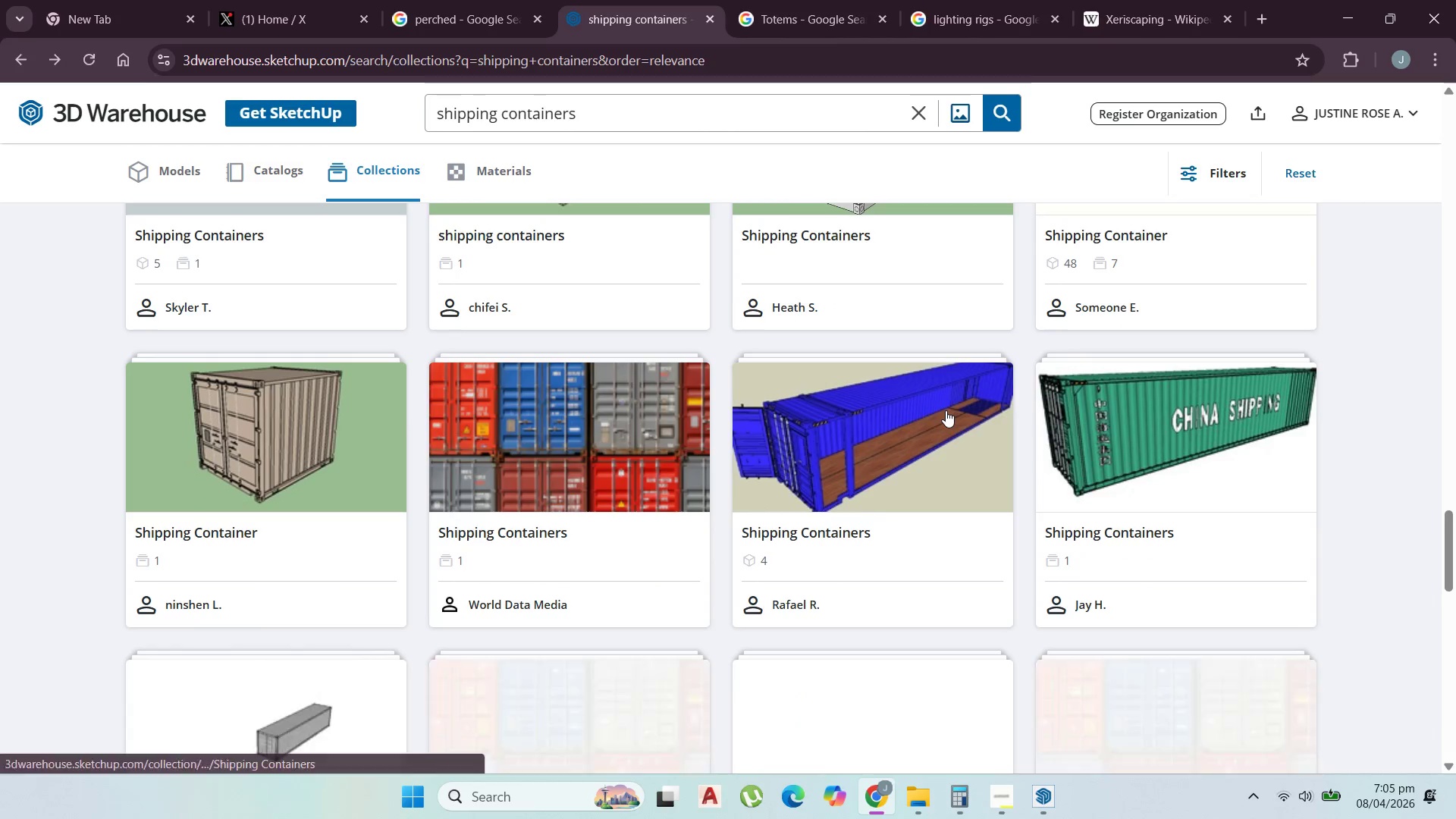 
scroll: coordinate [946, 410], scroll_direction: up, amount: 2.0
 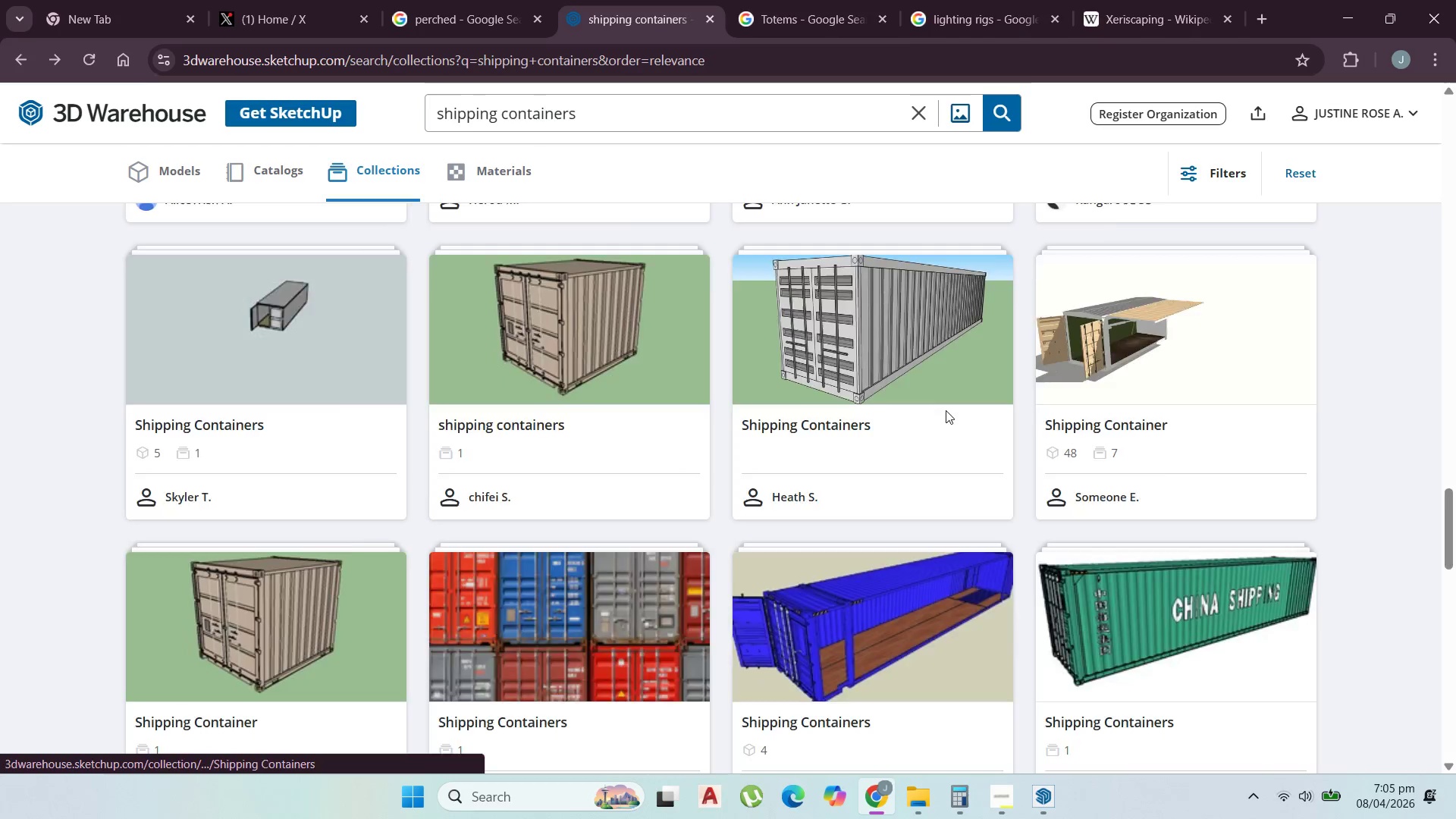 
scroll: coordinate [946, 411], scroll_direction: down, amount: 9.0
 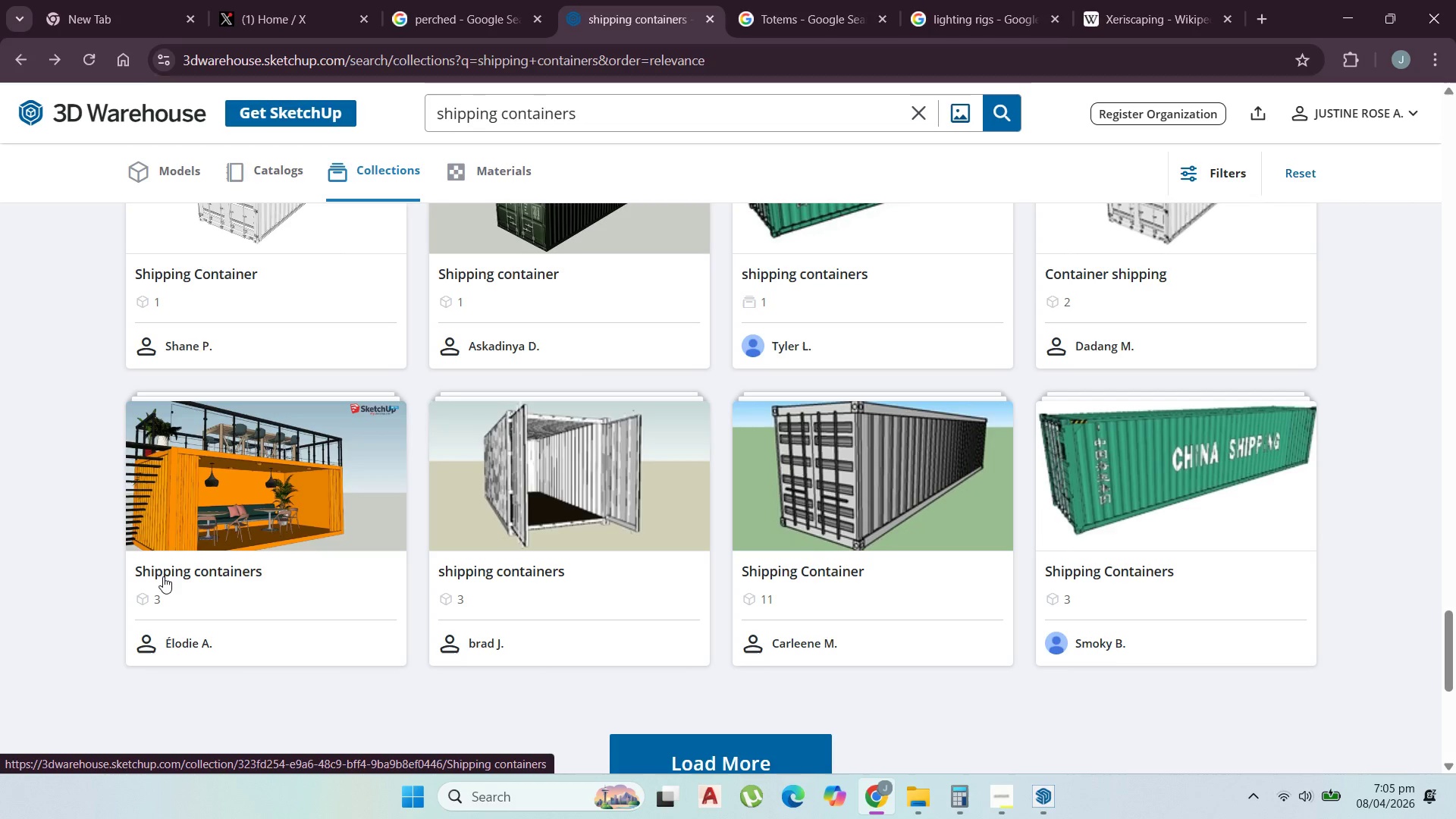 
left_click([189, 573])
 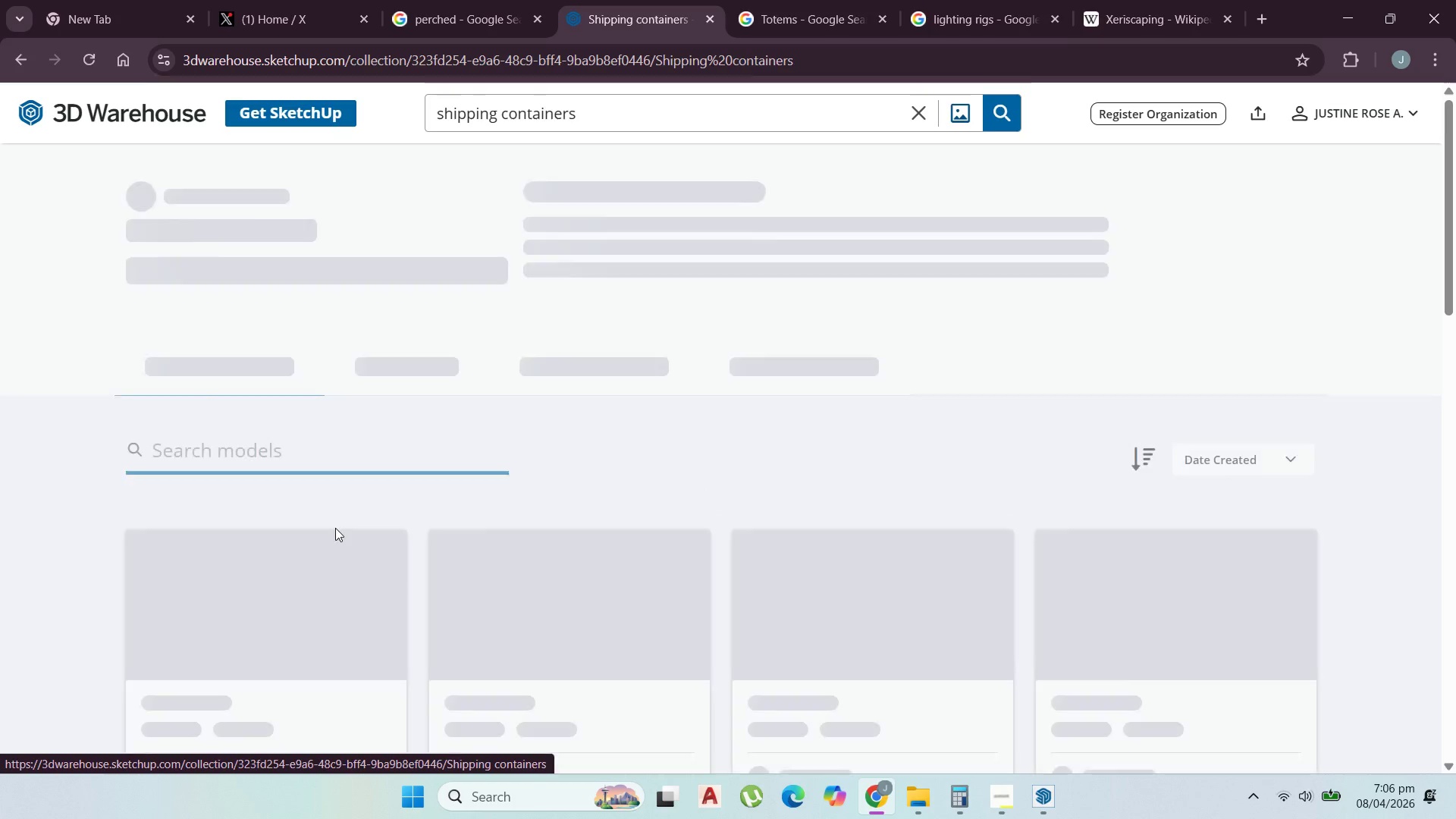 
scroll: coordinate [381, 526], scroll_direction: down, amount: 3.0
 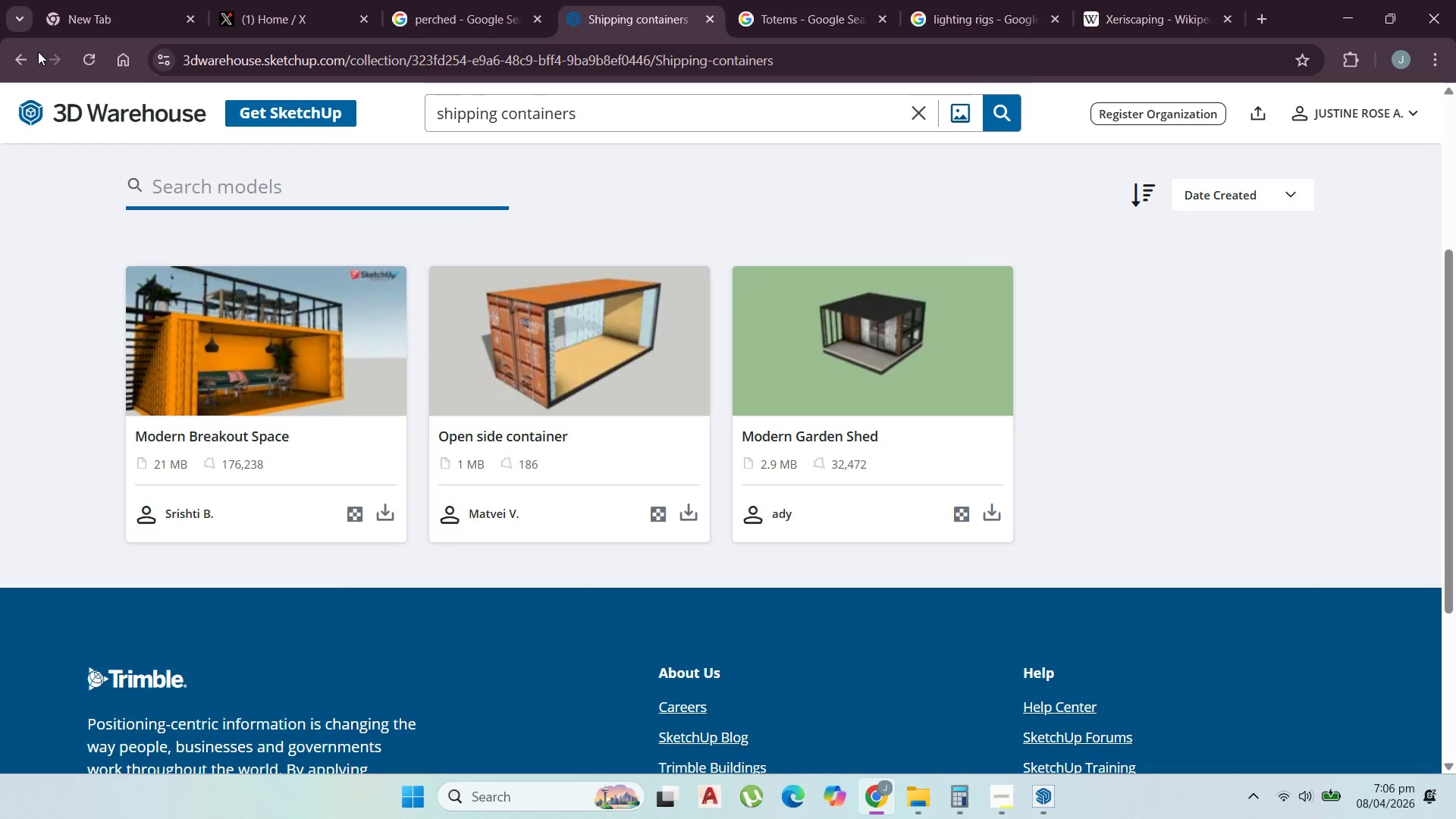 
left_click([15, 55])
 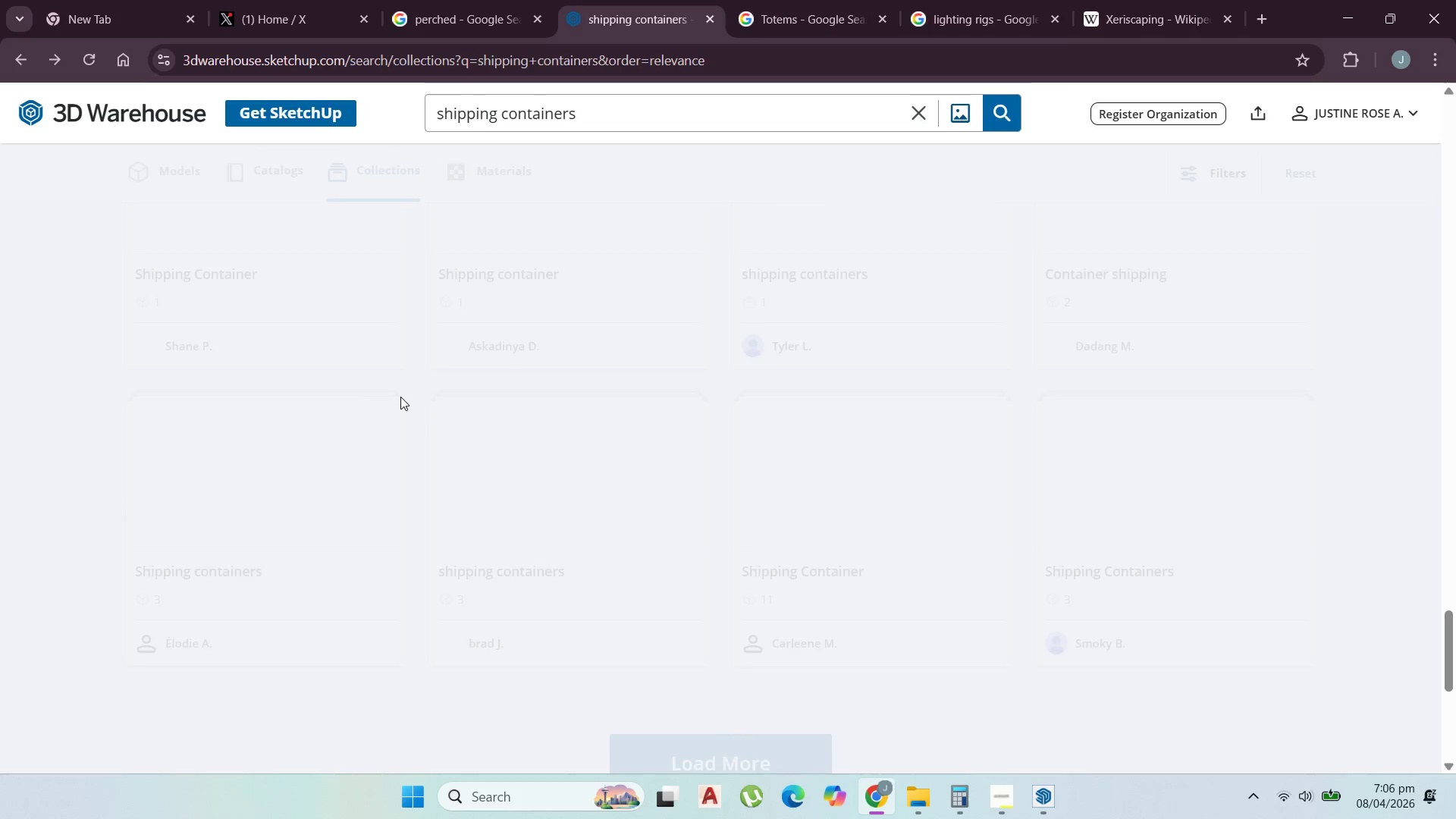 
scroll: coordinate [434, 413], scroll_direction: down, amount: 2.0
 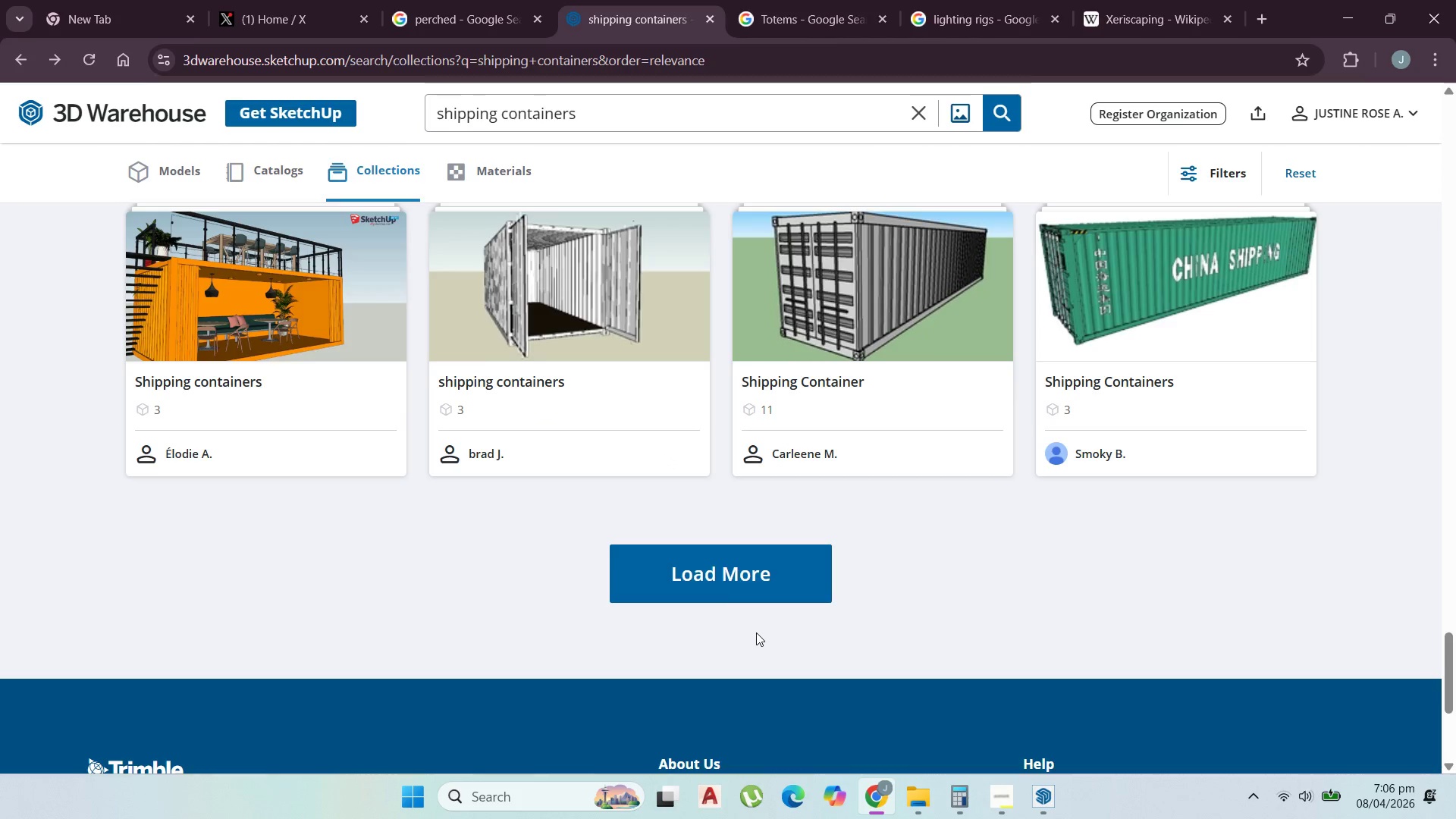 
left_click([747, 580])
 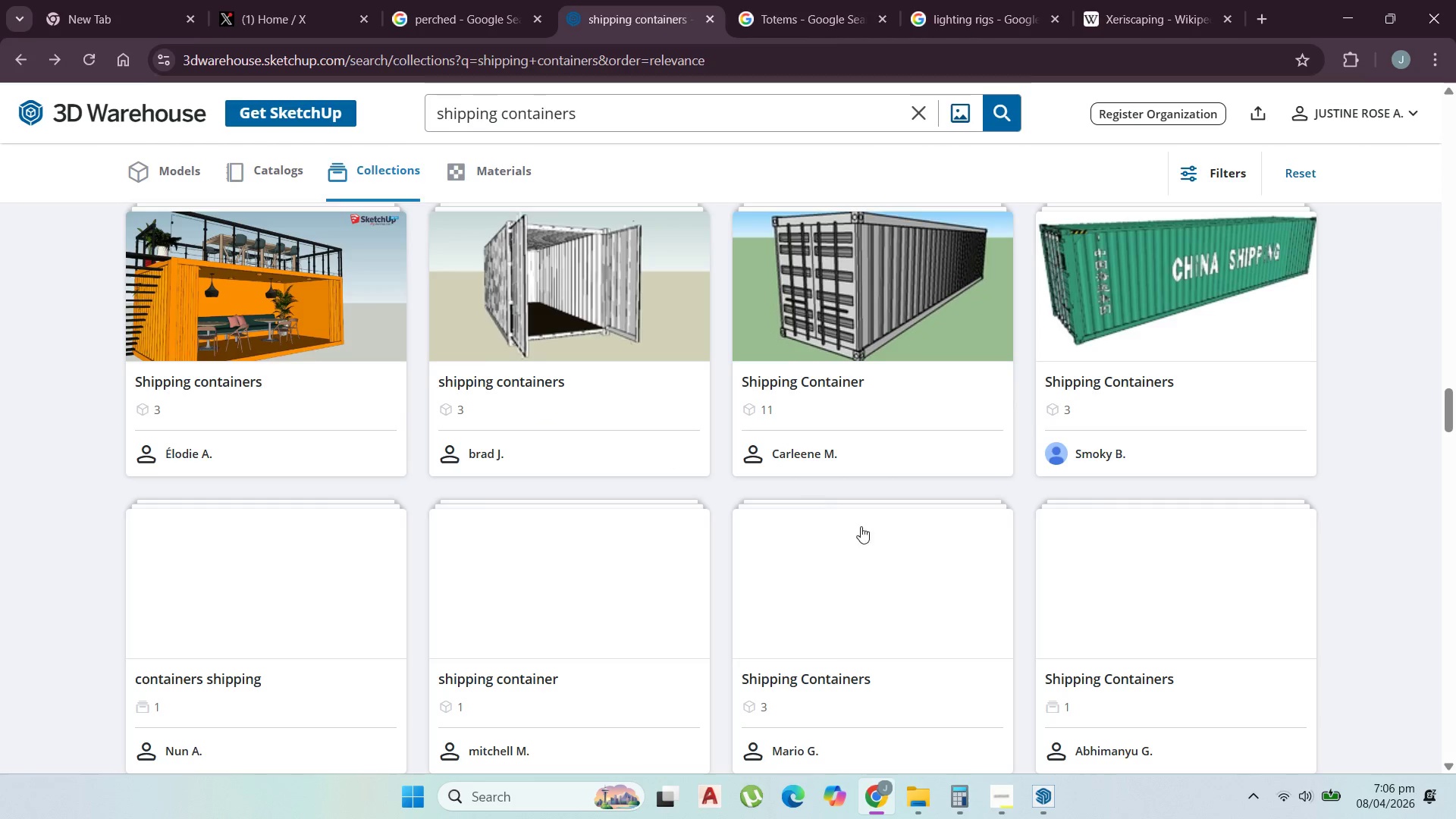 
scroll: coordinate [629, 408], scroll_direction: down, amount: 18.0
 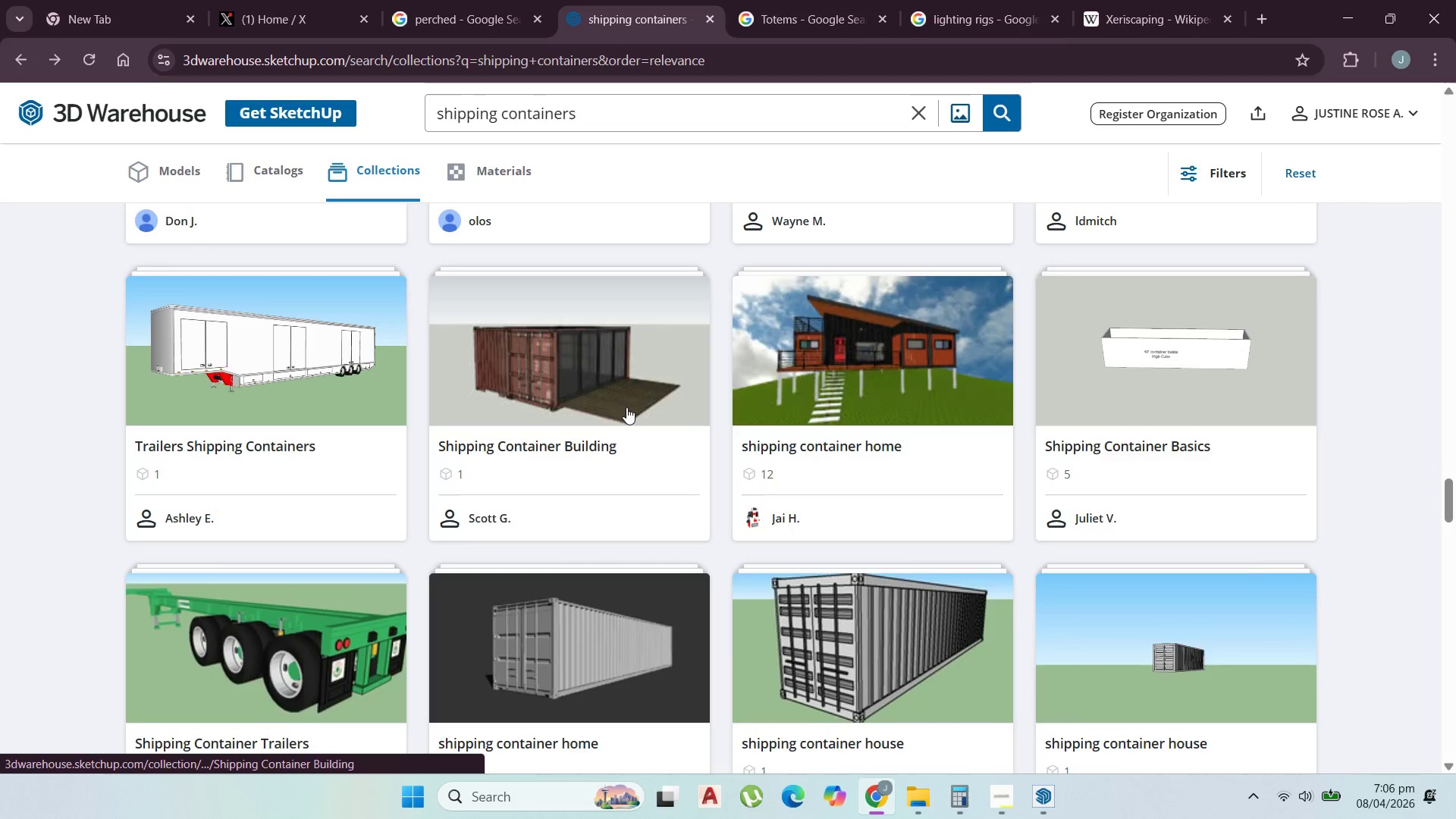 
scroll: coordinate [841, 402], scroll_direction: down, amount: 21.0
 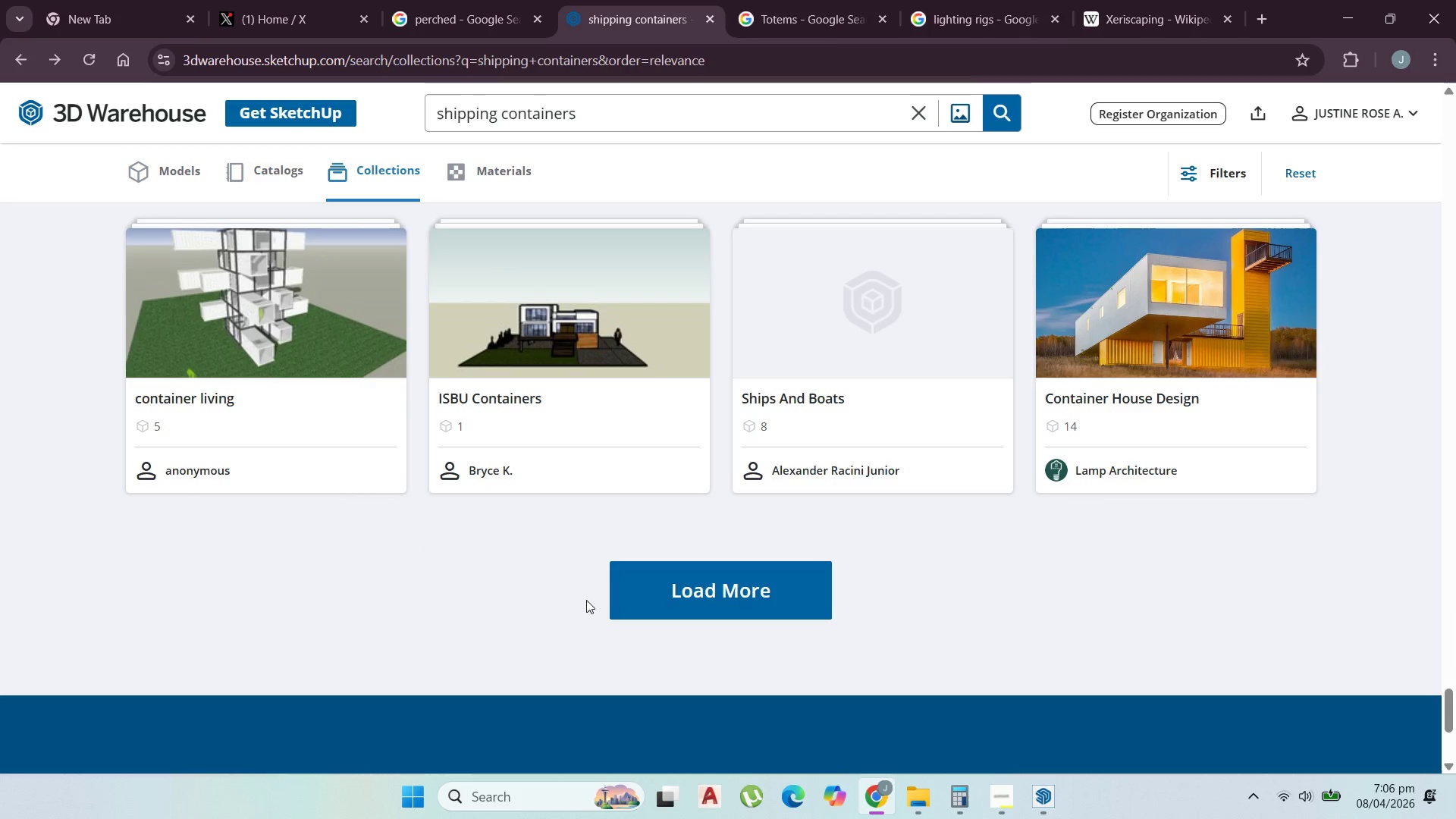 
left_click([675, 588])
 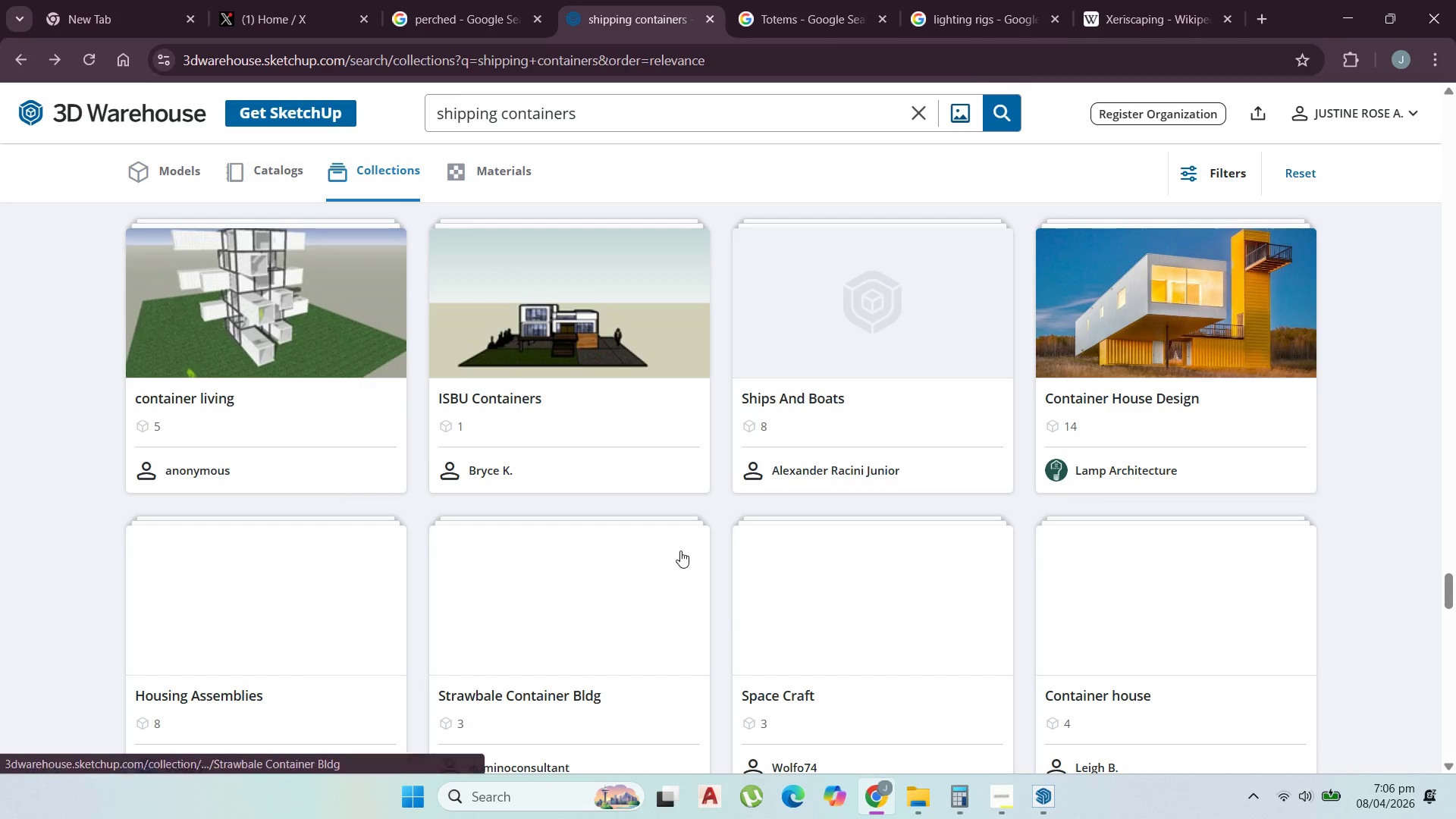 
scroll: coordinate [102, 211], scroll_direction: down, amount: 24.0
 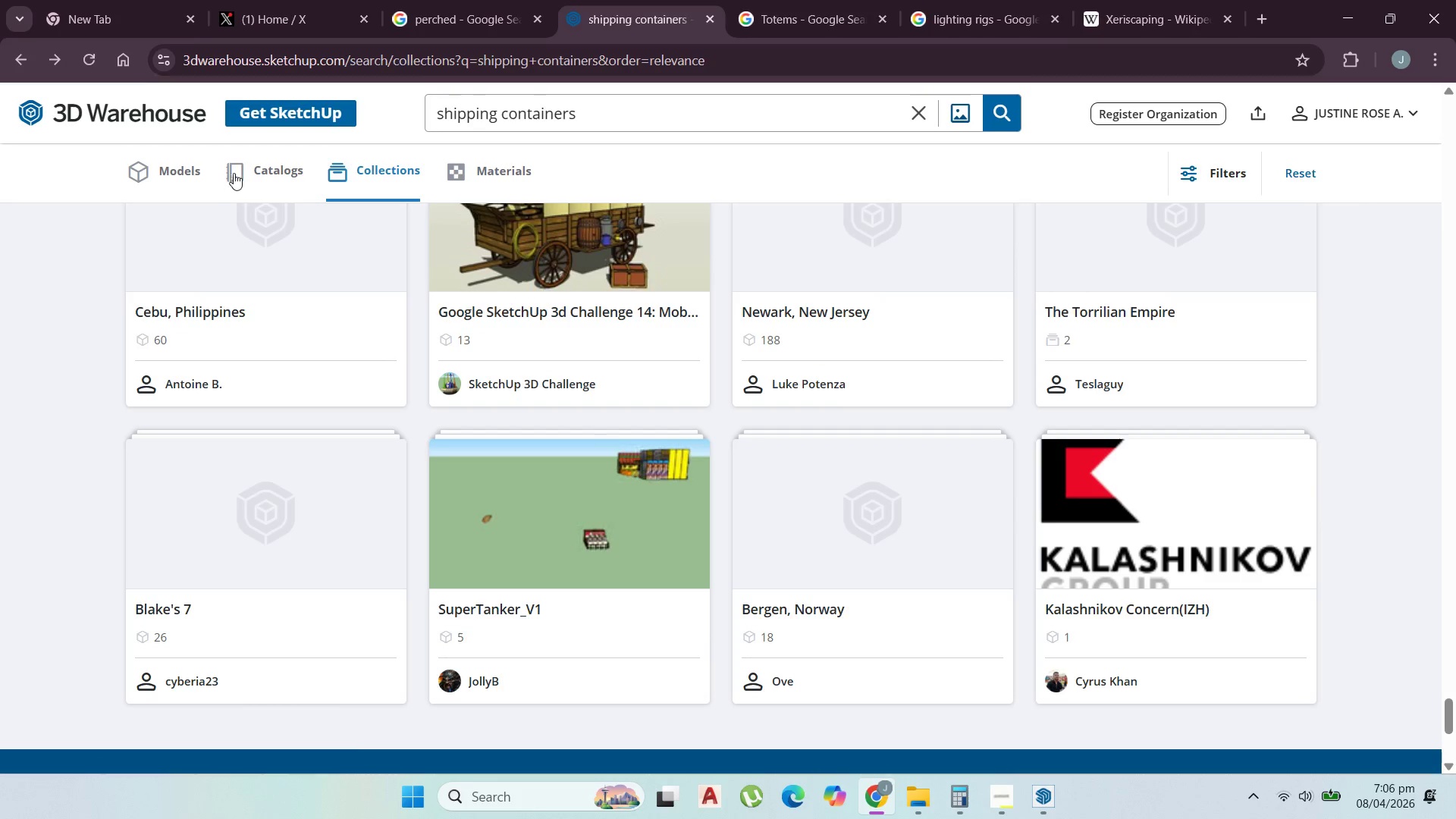 
left_click([184, 167])
 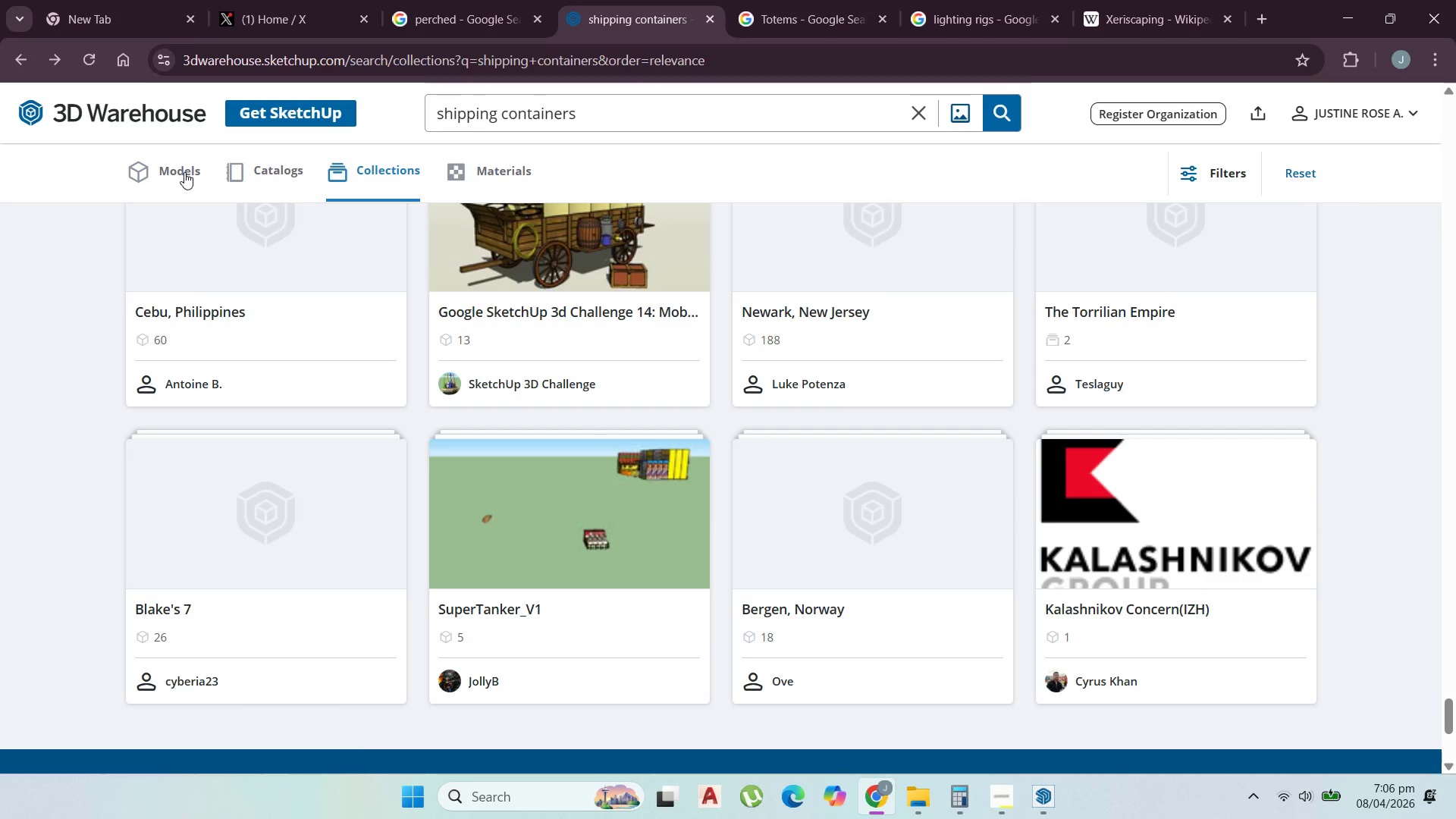 
left_click([184, 175])
 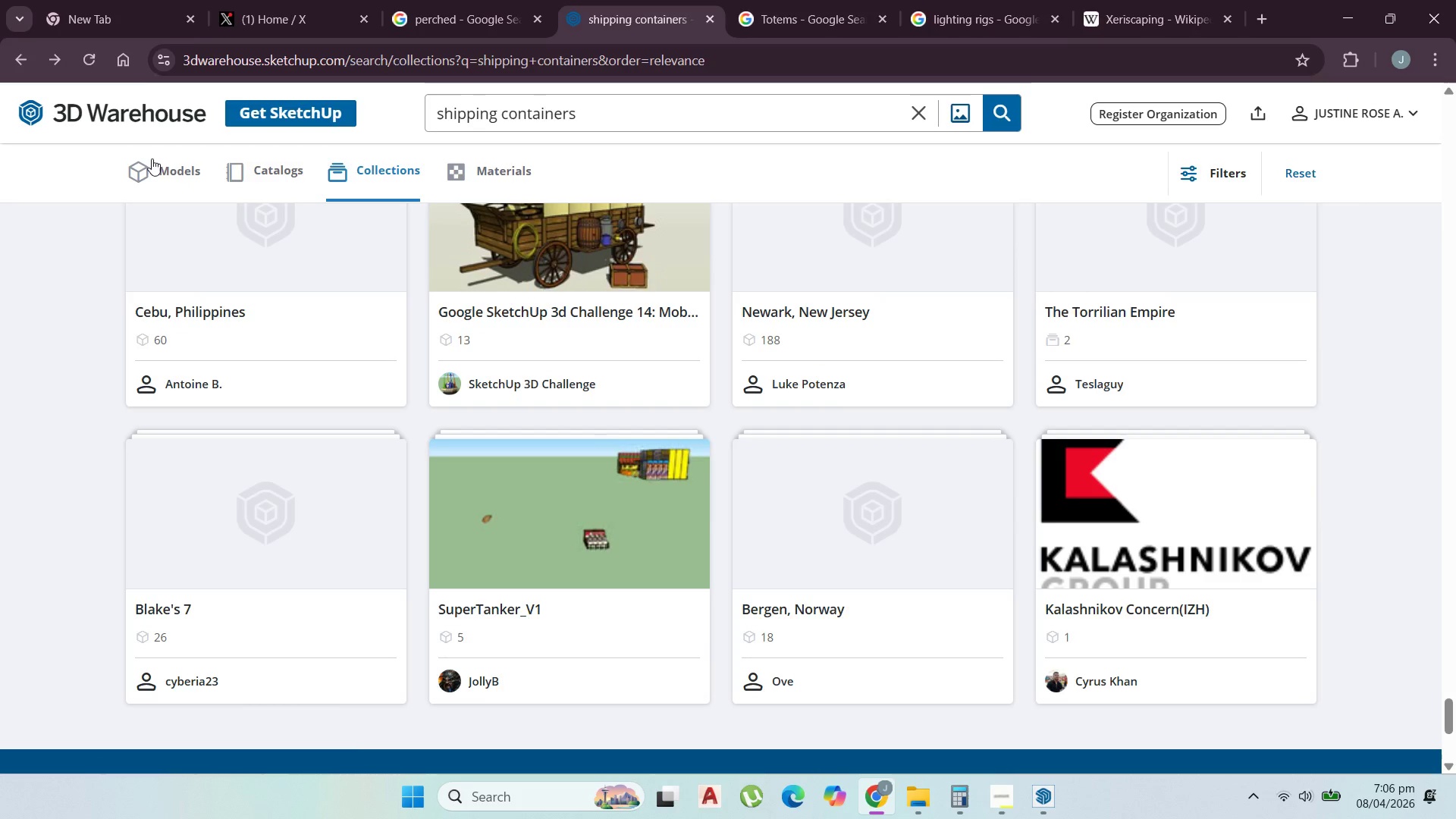 
left_click([161, 162])
 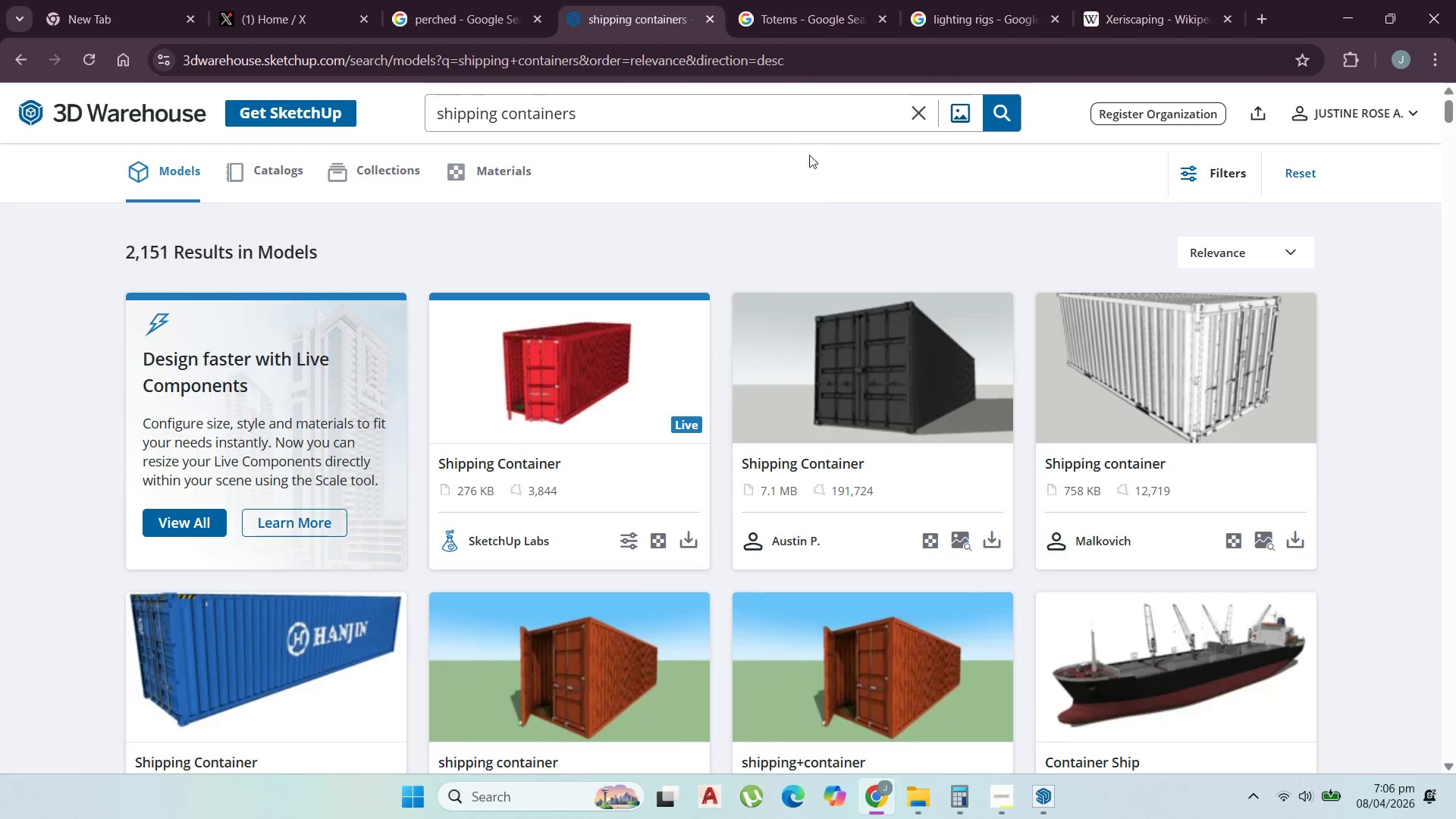 
scroll: coordinate [742, 366], scroll_direction: down, amount: 22.0
 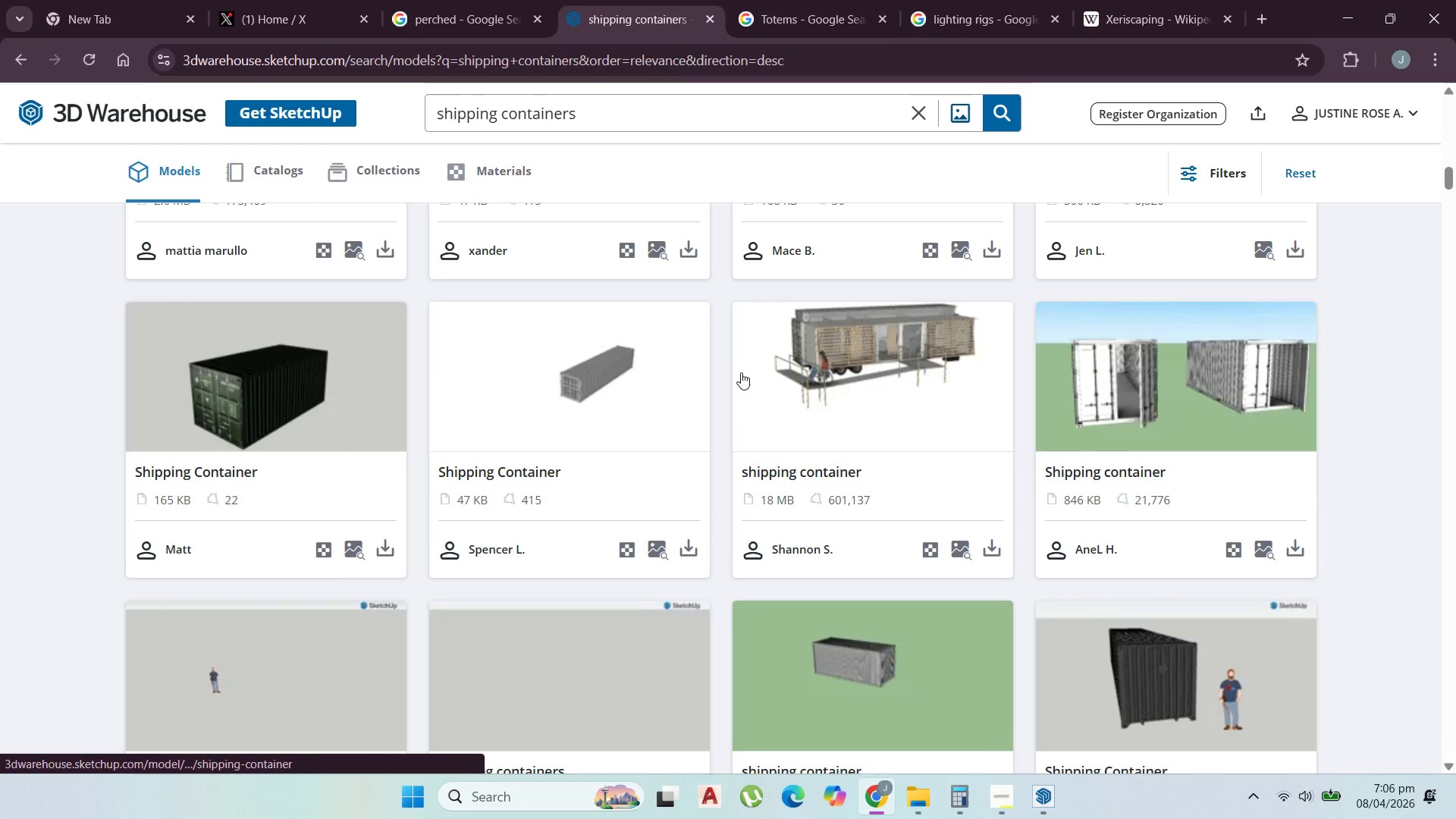 
scroll: coordinate [696, 425], scroll_direction: down, amount: 33.0
 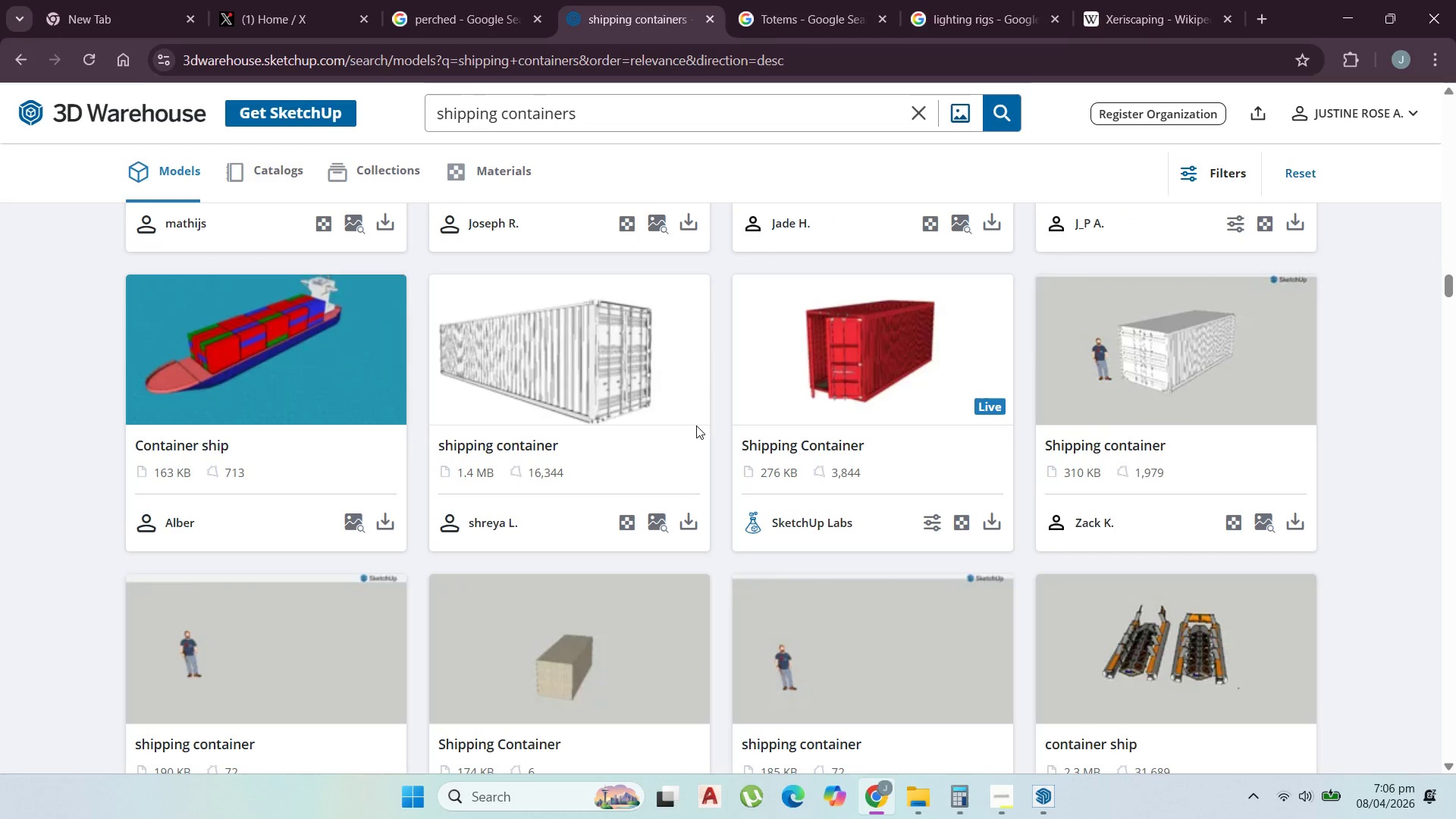 
scroll: coordinate [692, 376], scroll_direction: down, amount: 53.0
 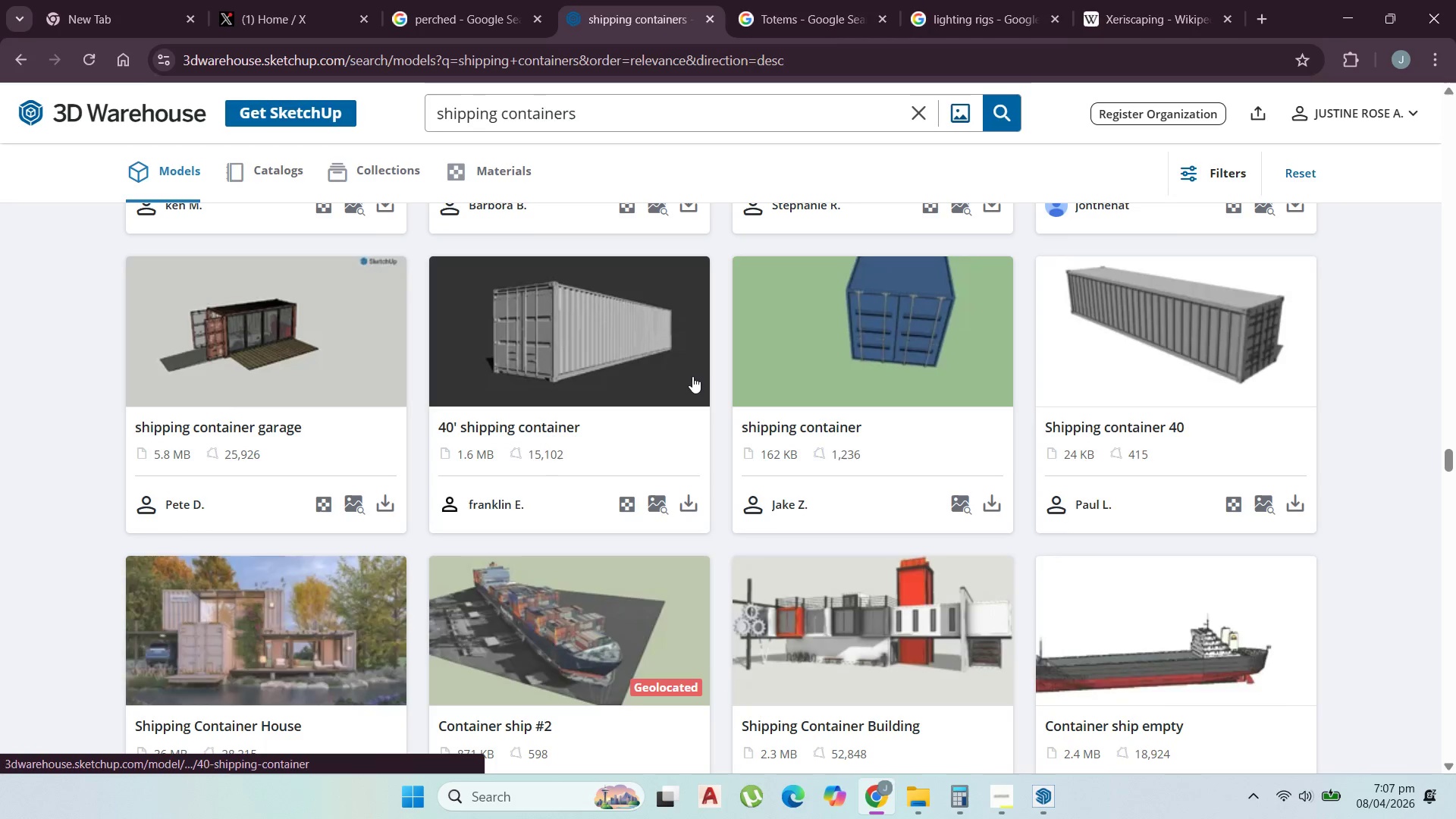 
scroll: coordinate [602, 397], scroll_direction: up, amount: 4.0
 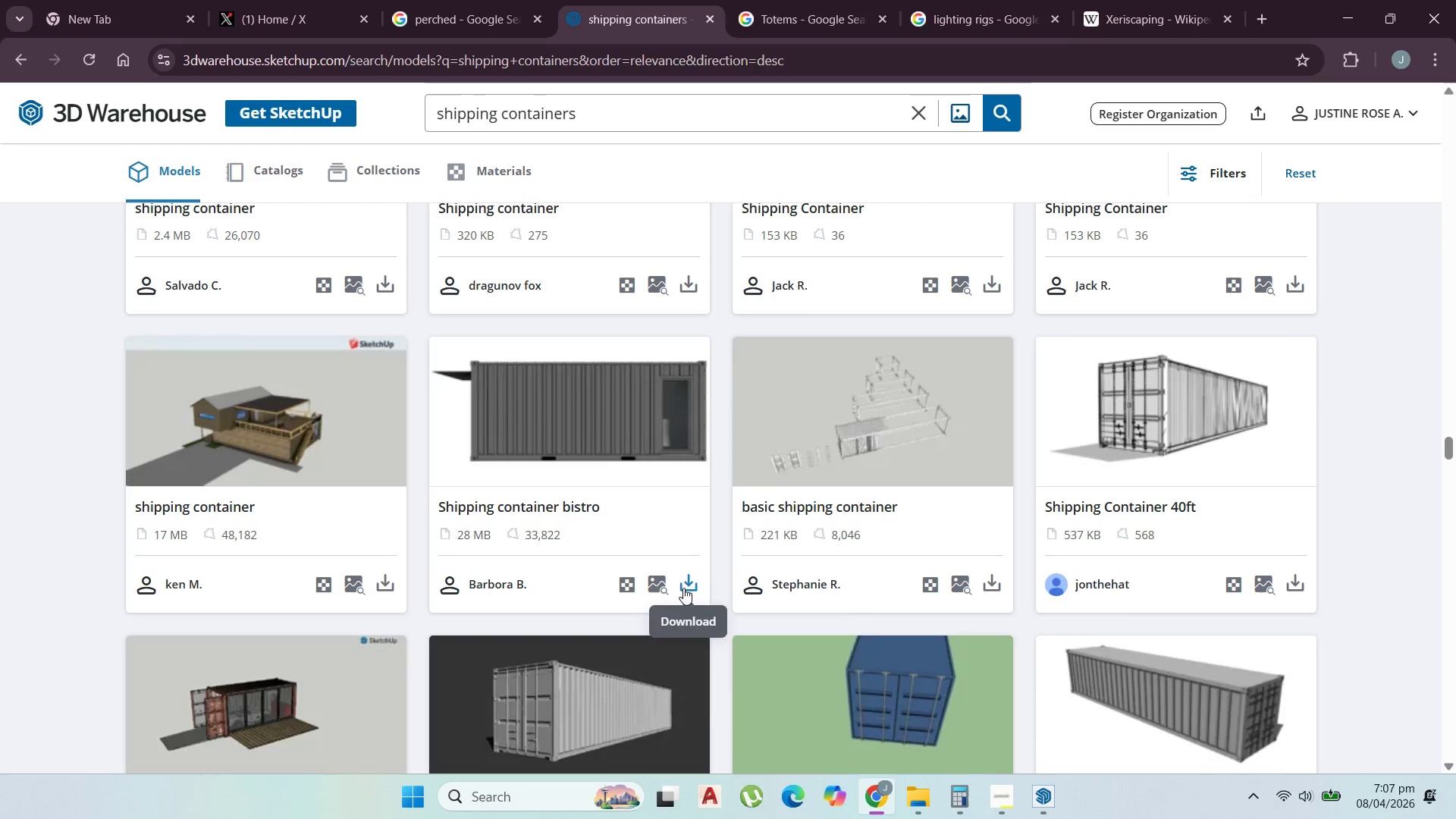 
left_click([723, 612])
 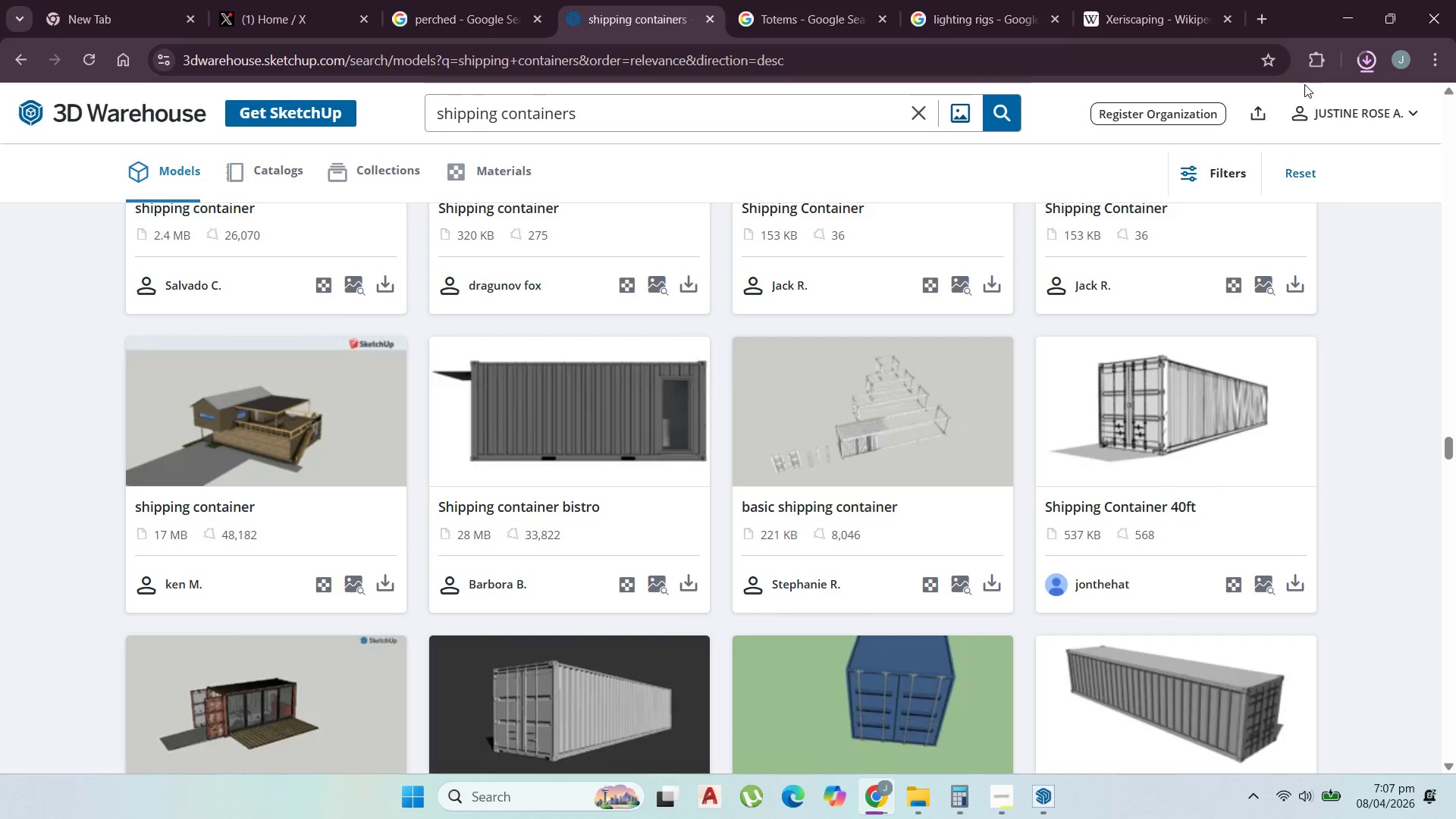 
mouse_move([1350, 85])
 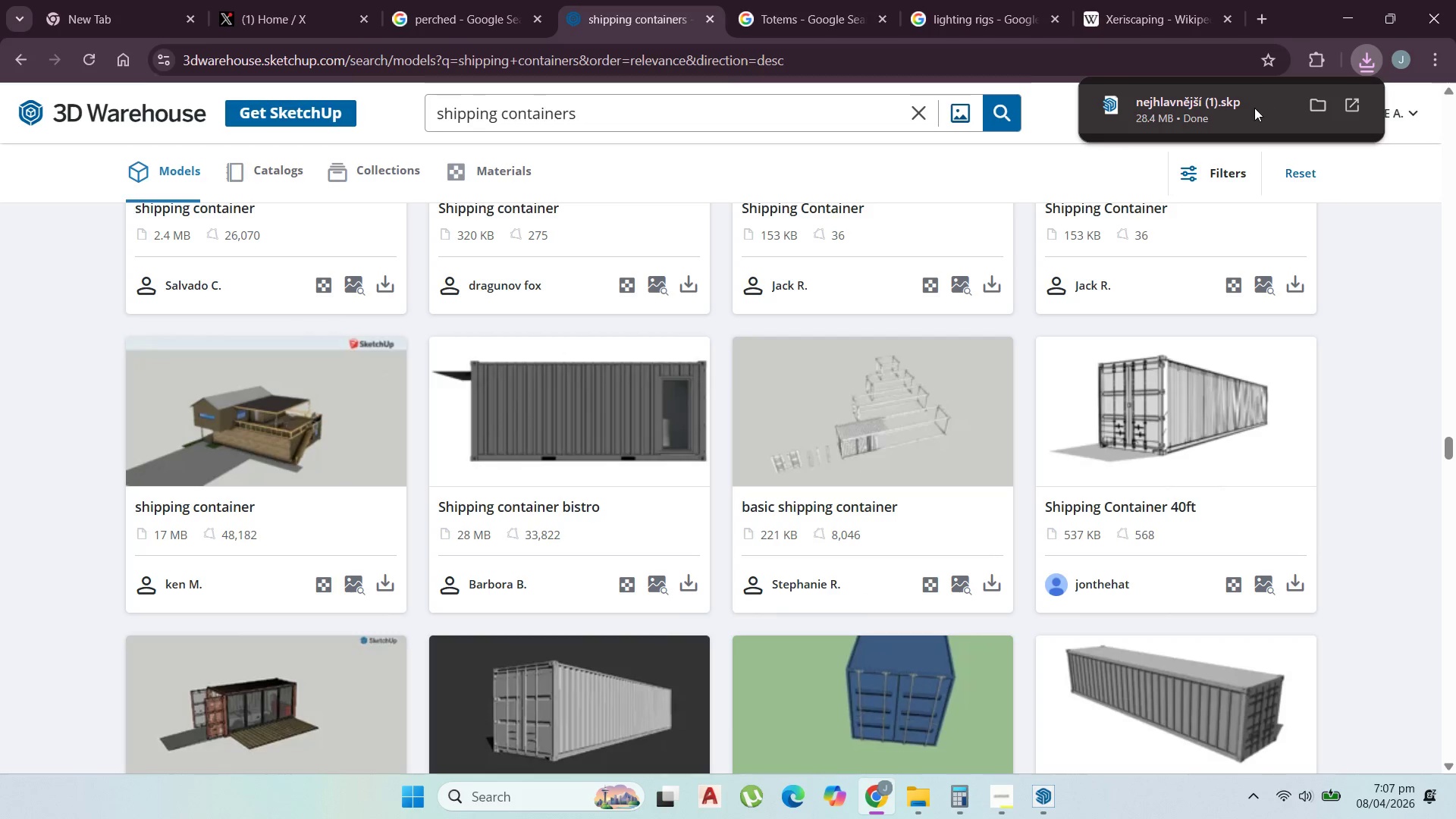 
left_click([1254, 107])
 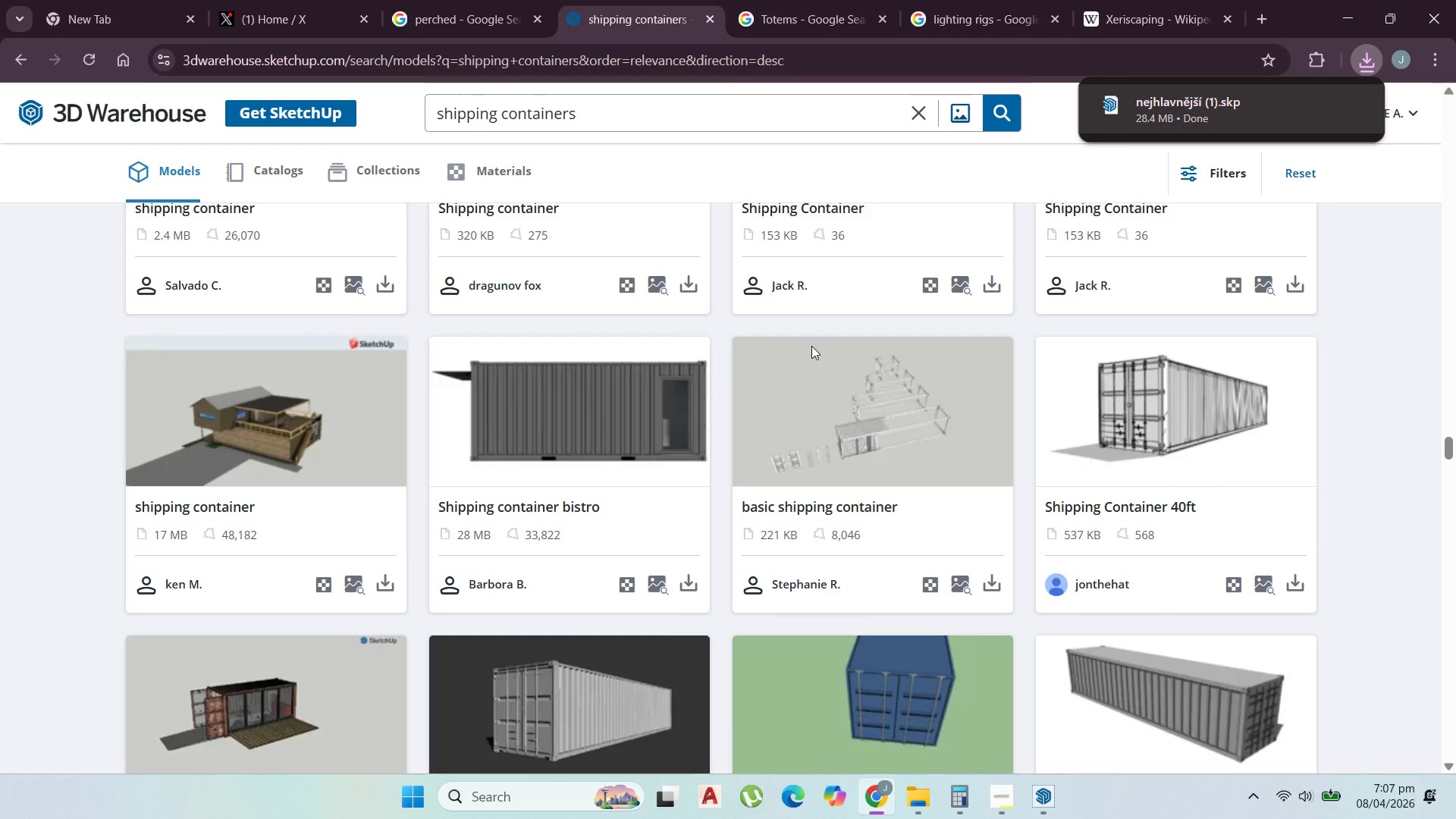 
scroll: coordinate [637, 468], scroll_direction: down, amount: 21.0
 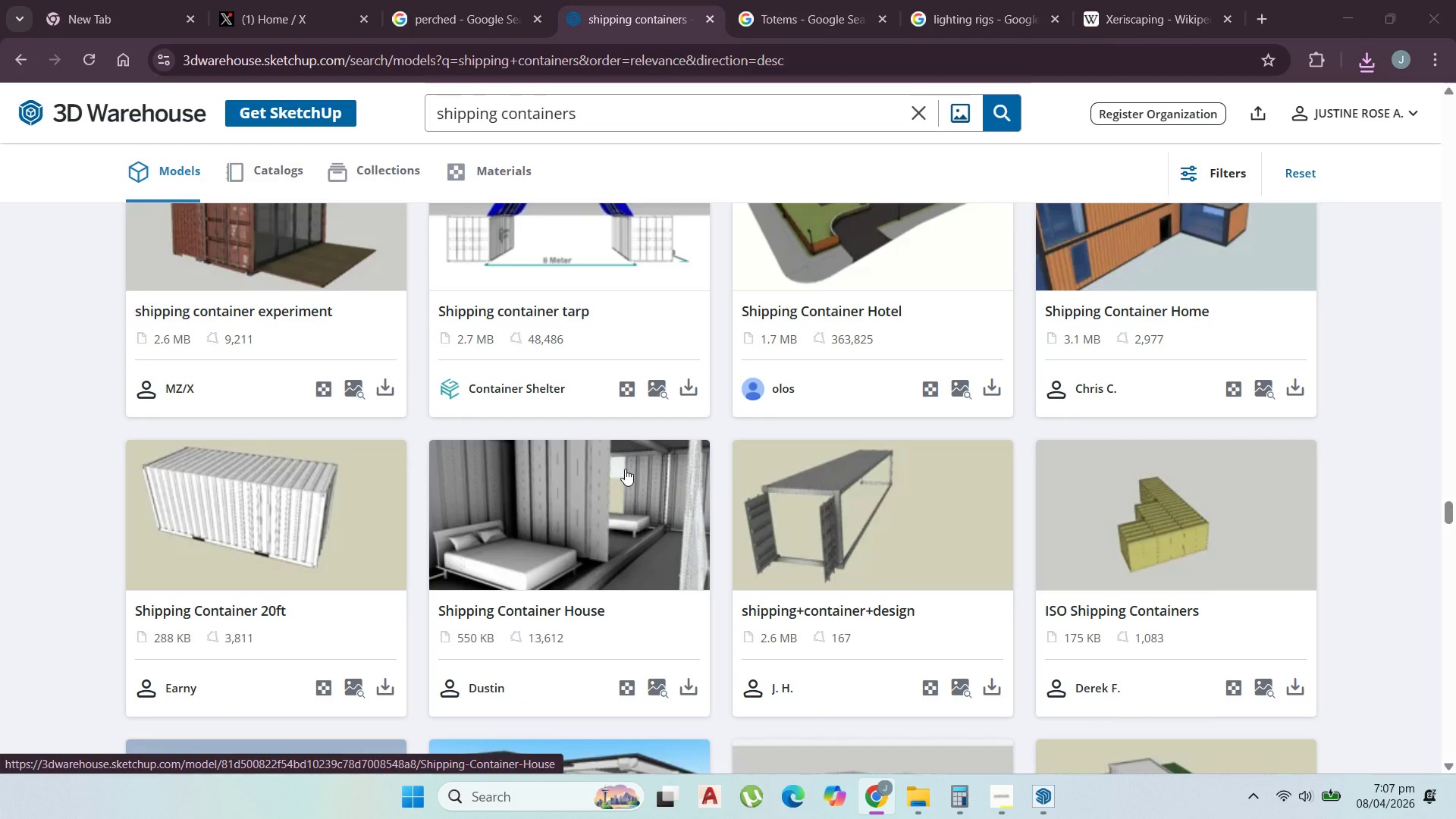 
scroll: coordinate [708, 481], scroll_direction: down, amount: 3.0
 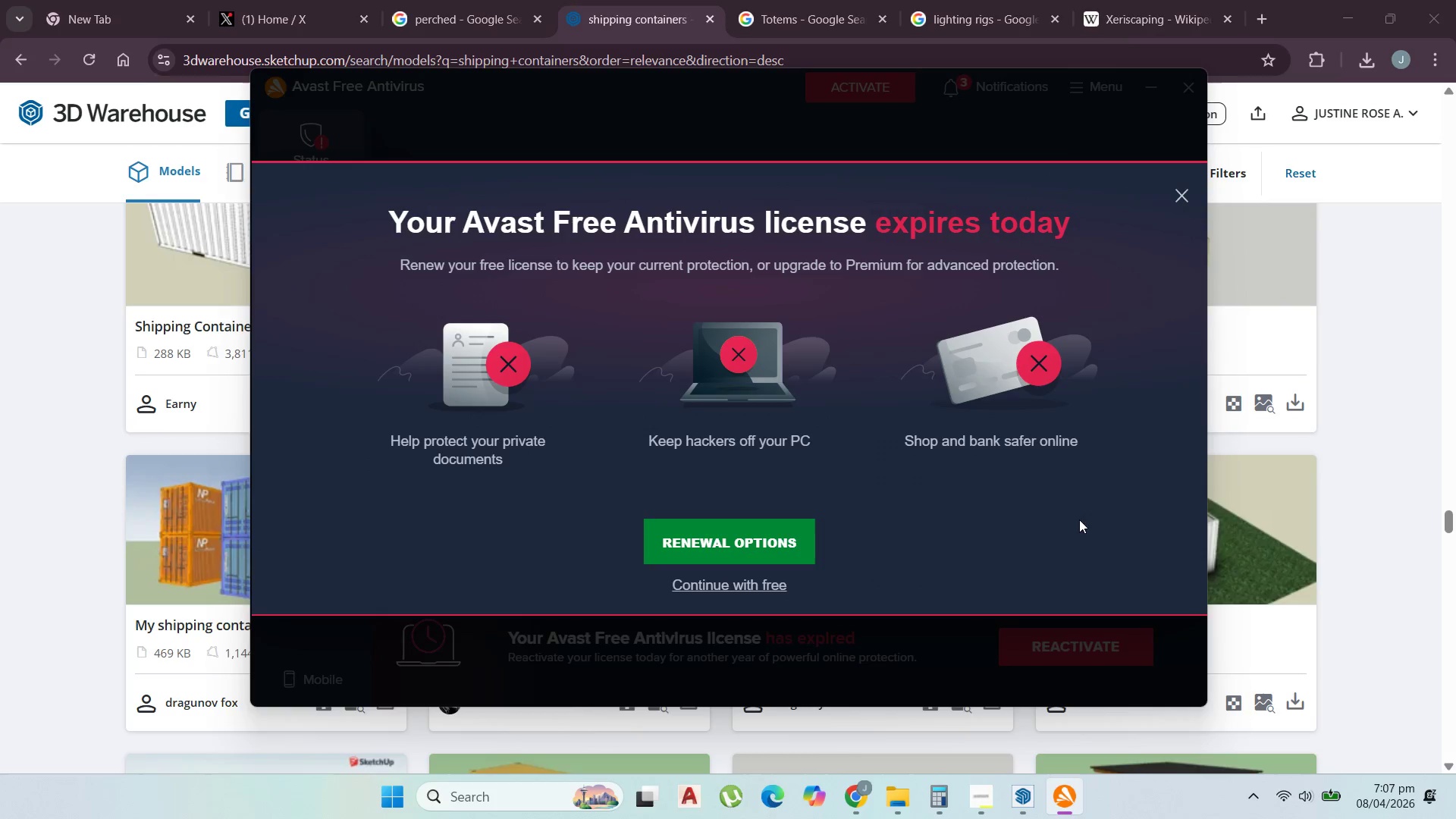 
double_click([1186, 199])
 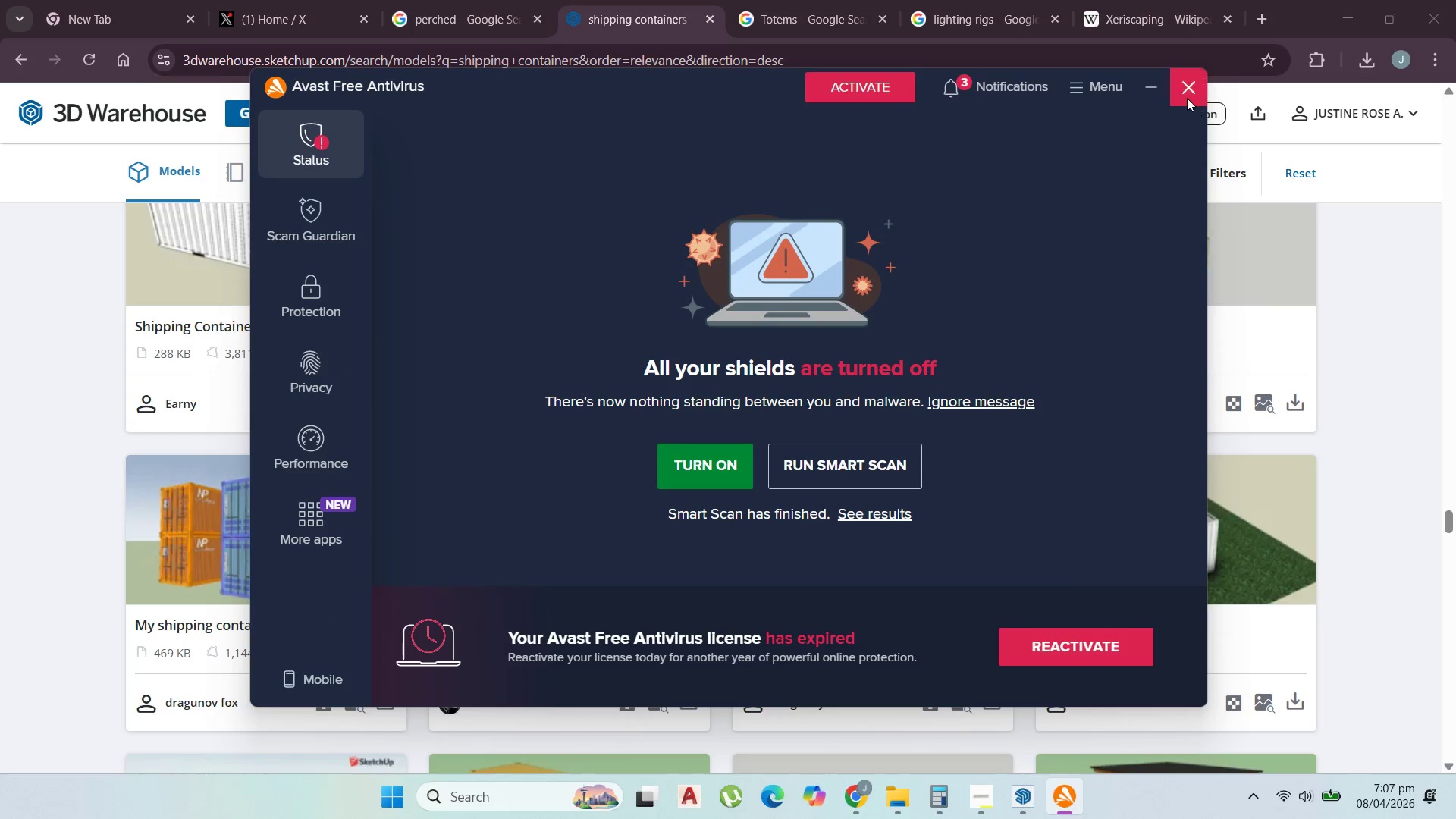 
left_click([1185, 96])
 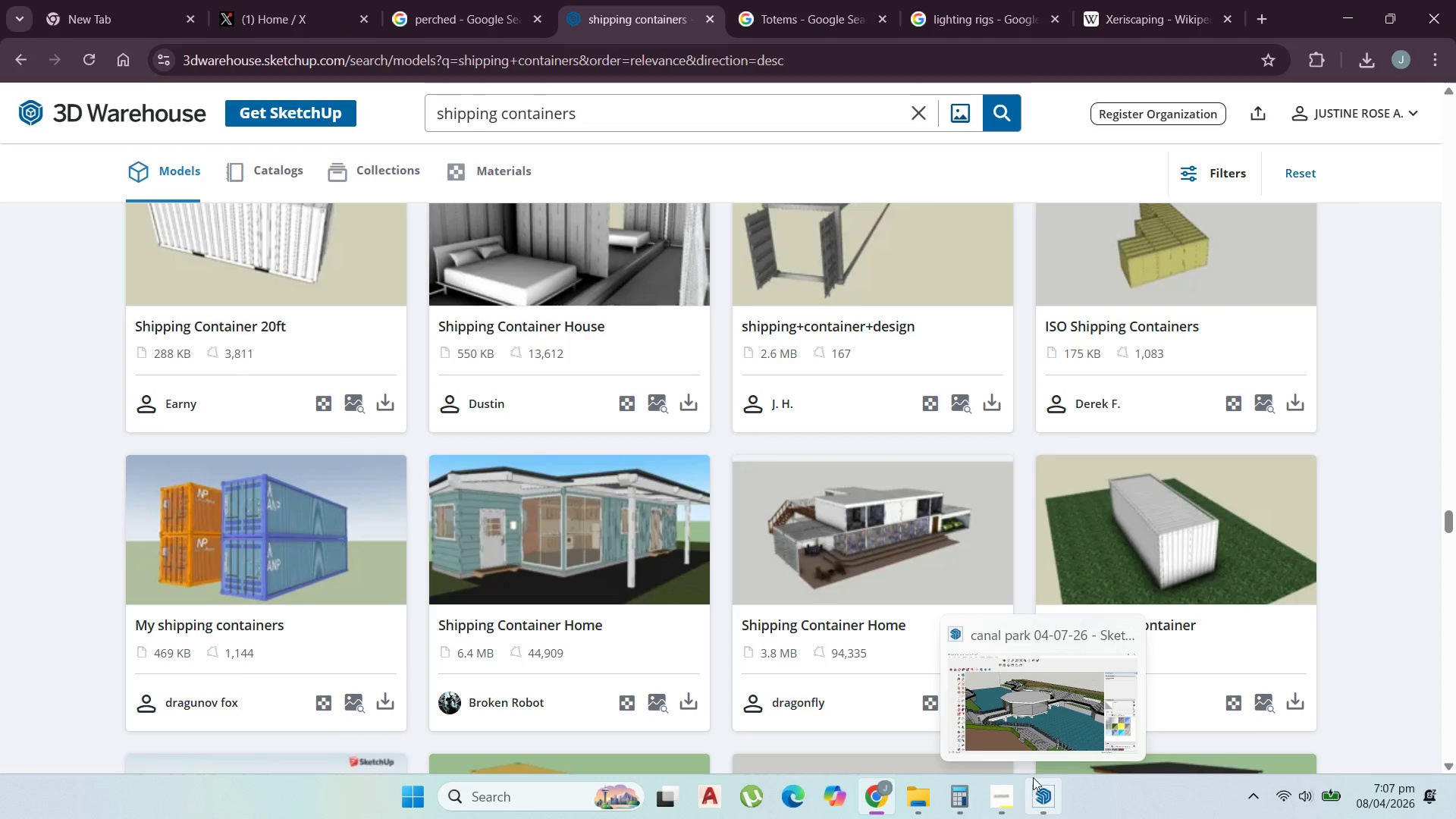 
scroll: coordinate [755, 577], scroll_direction: down, amount: 16.0
 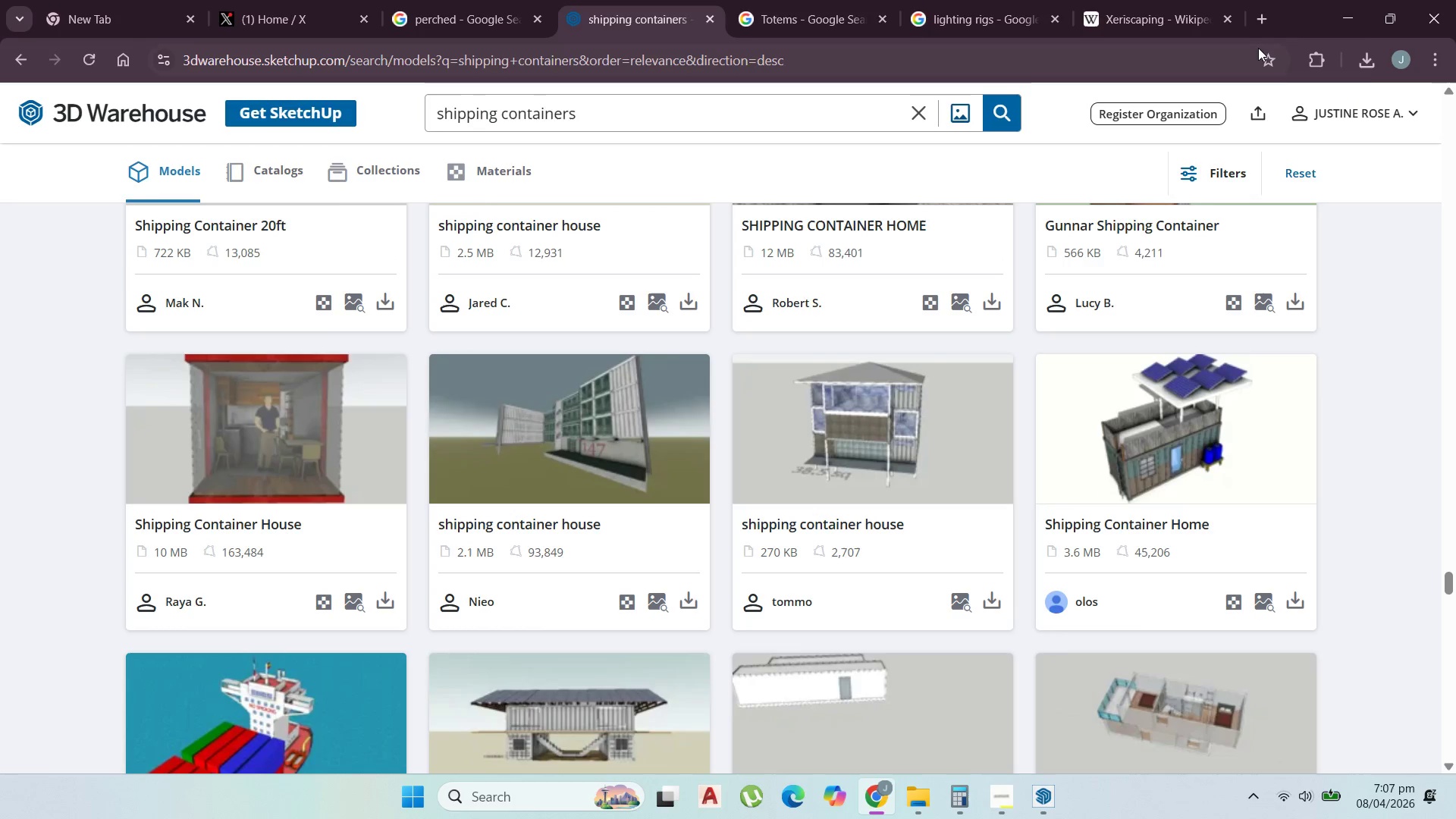 
left_click([1367, 61])
 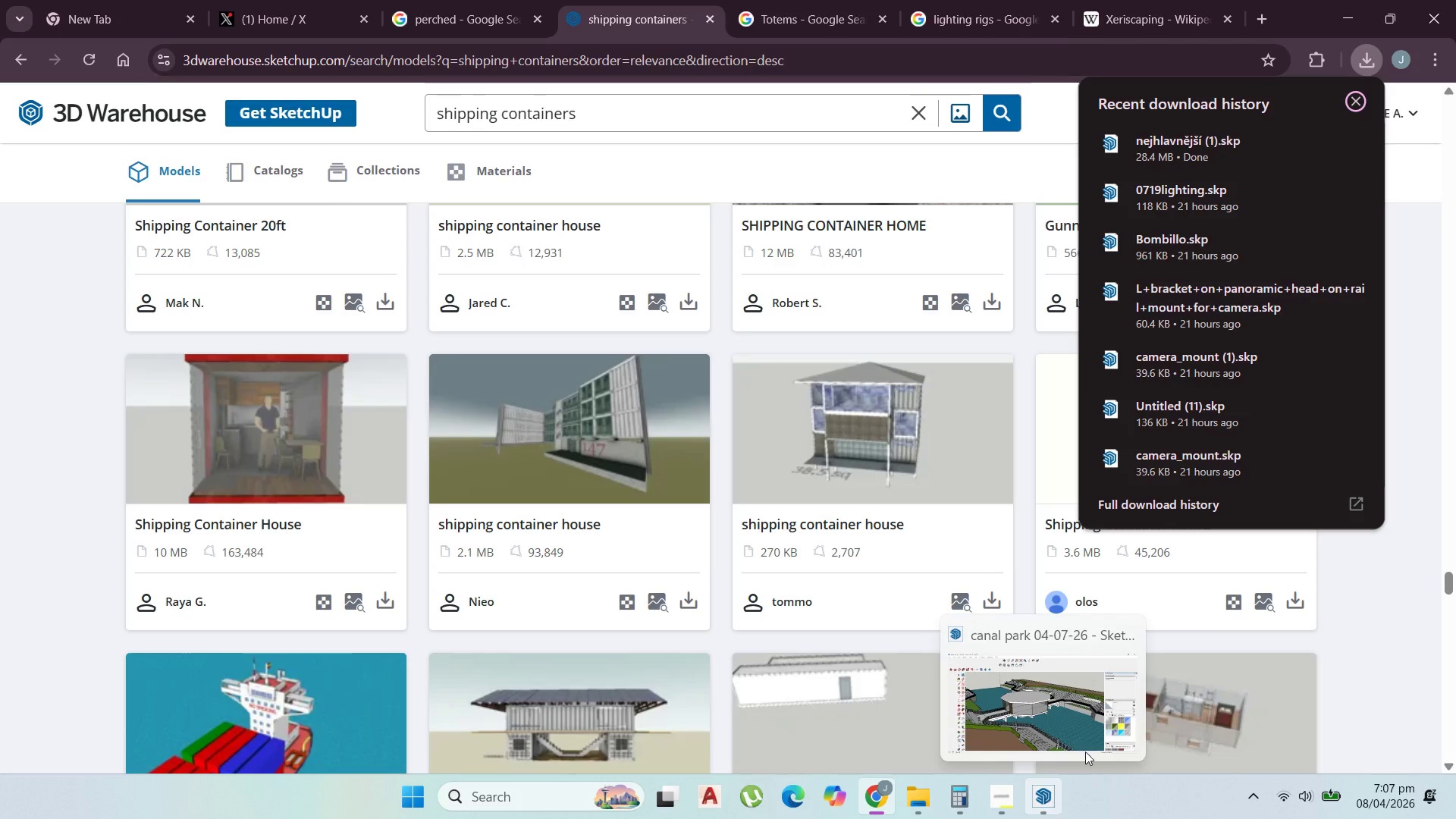 
left_click([1207, 153])
 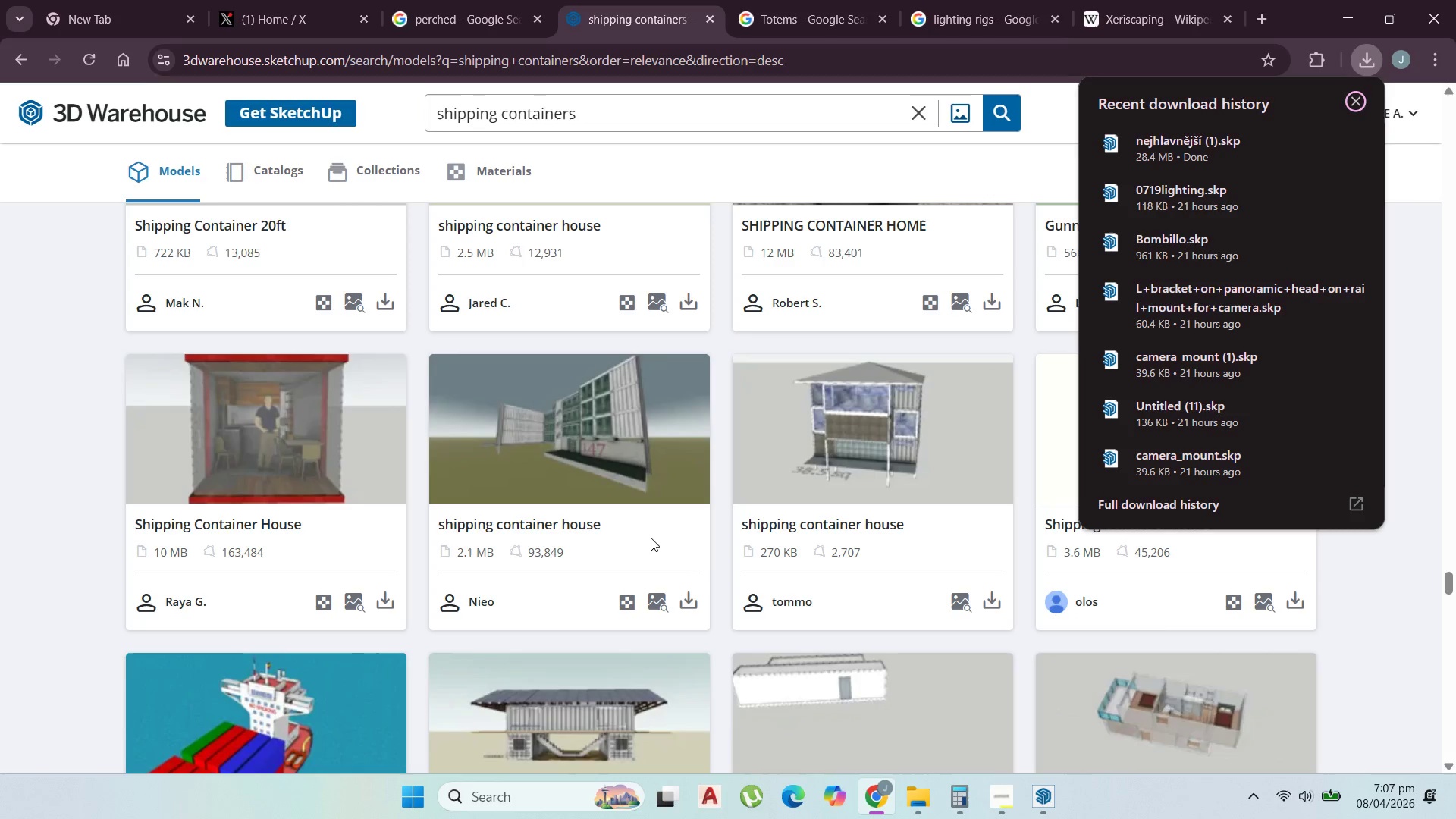 
scroll: coordinate [626, 576], scroll_direction: down, amount: 12.0
 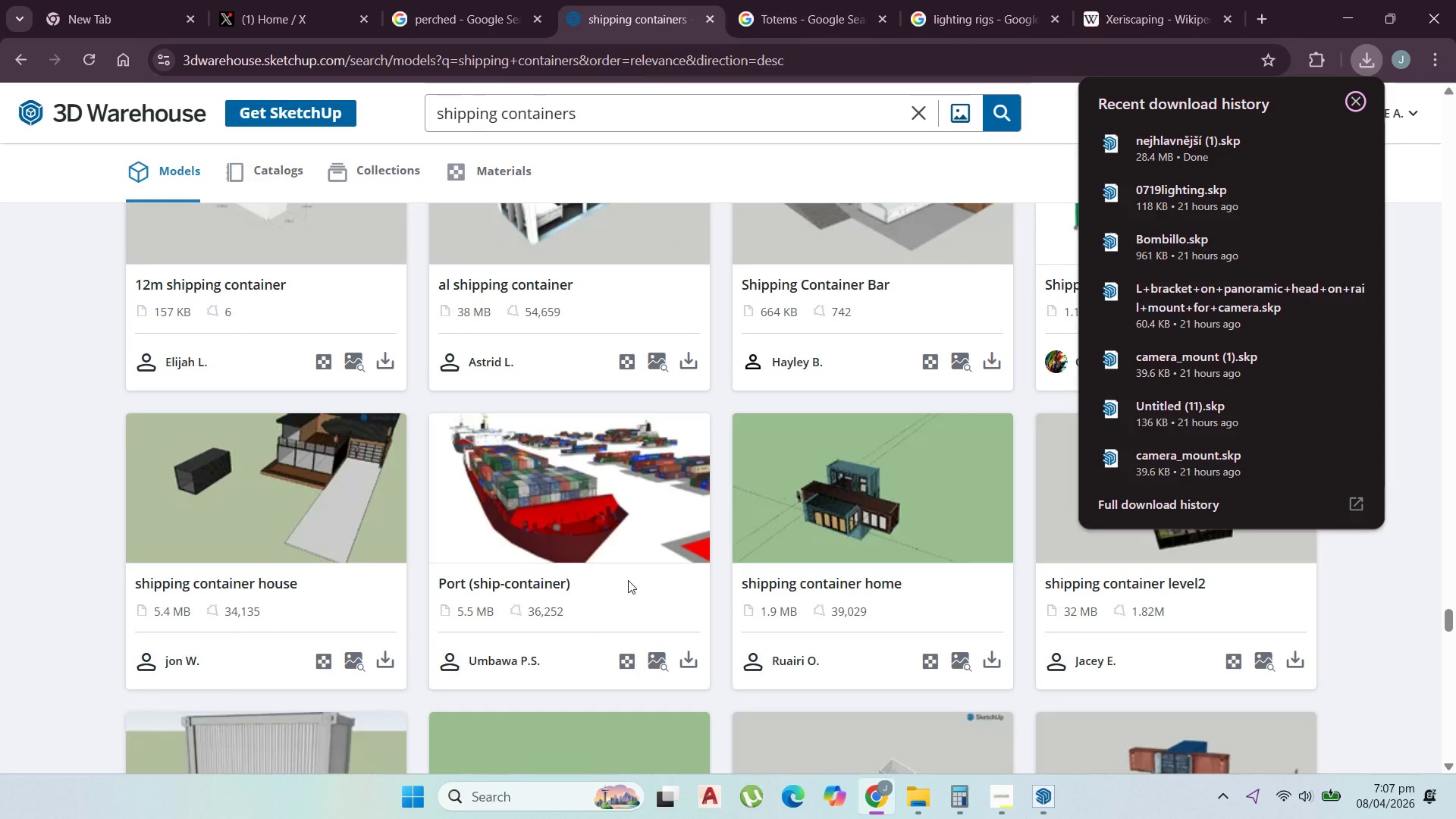 
scroll: coordinate [628, 580], scroll_direction: up, amount: 2.0
 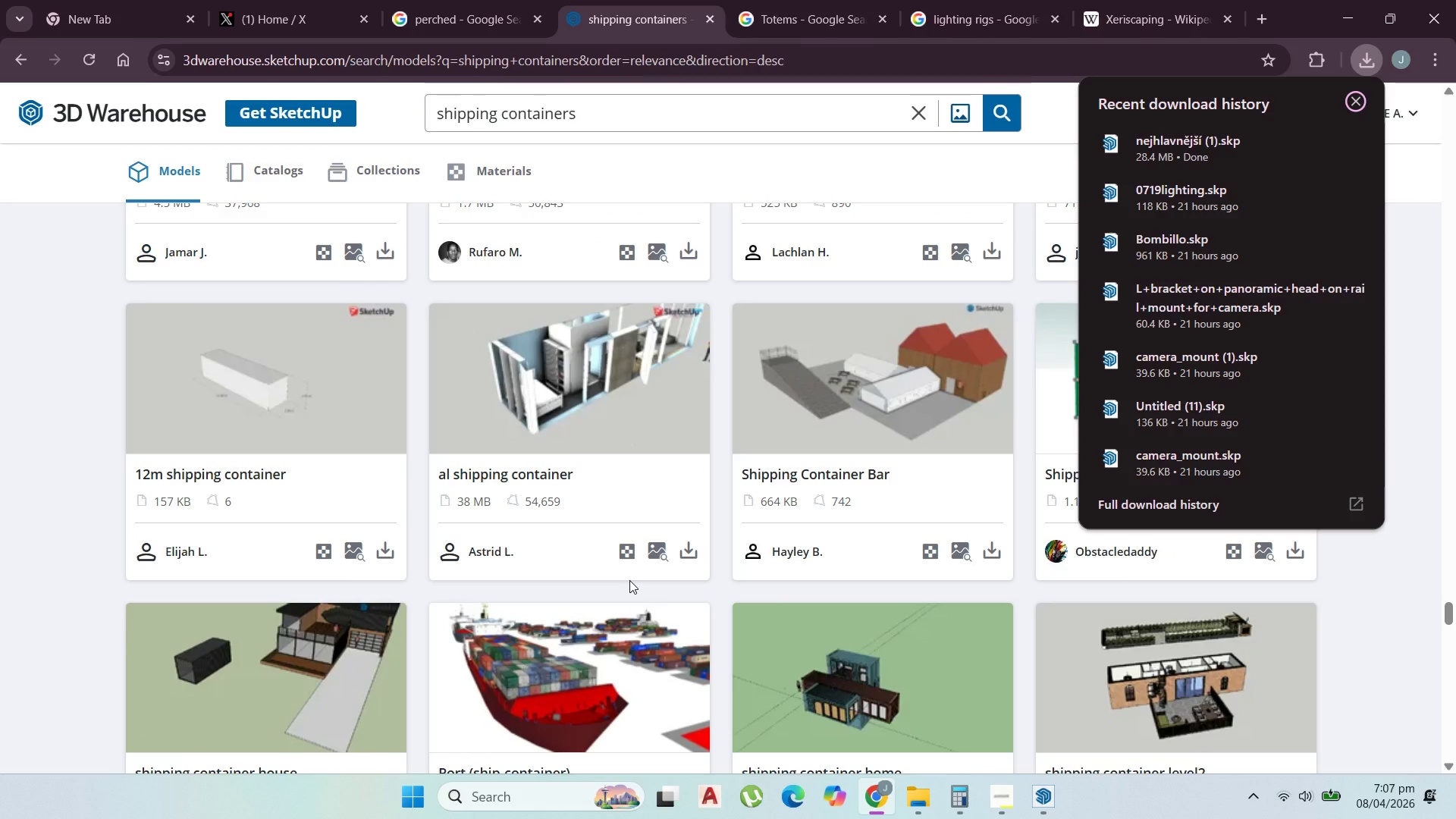 
scroll: coordinate [613, 604], scroll_direction: down, amount: 11.0
 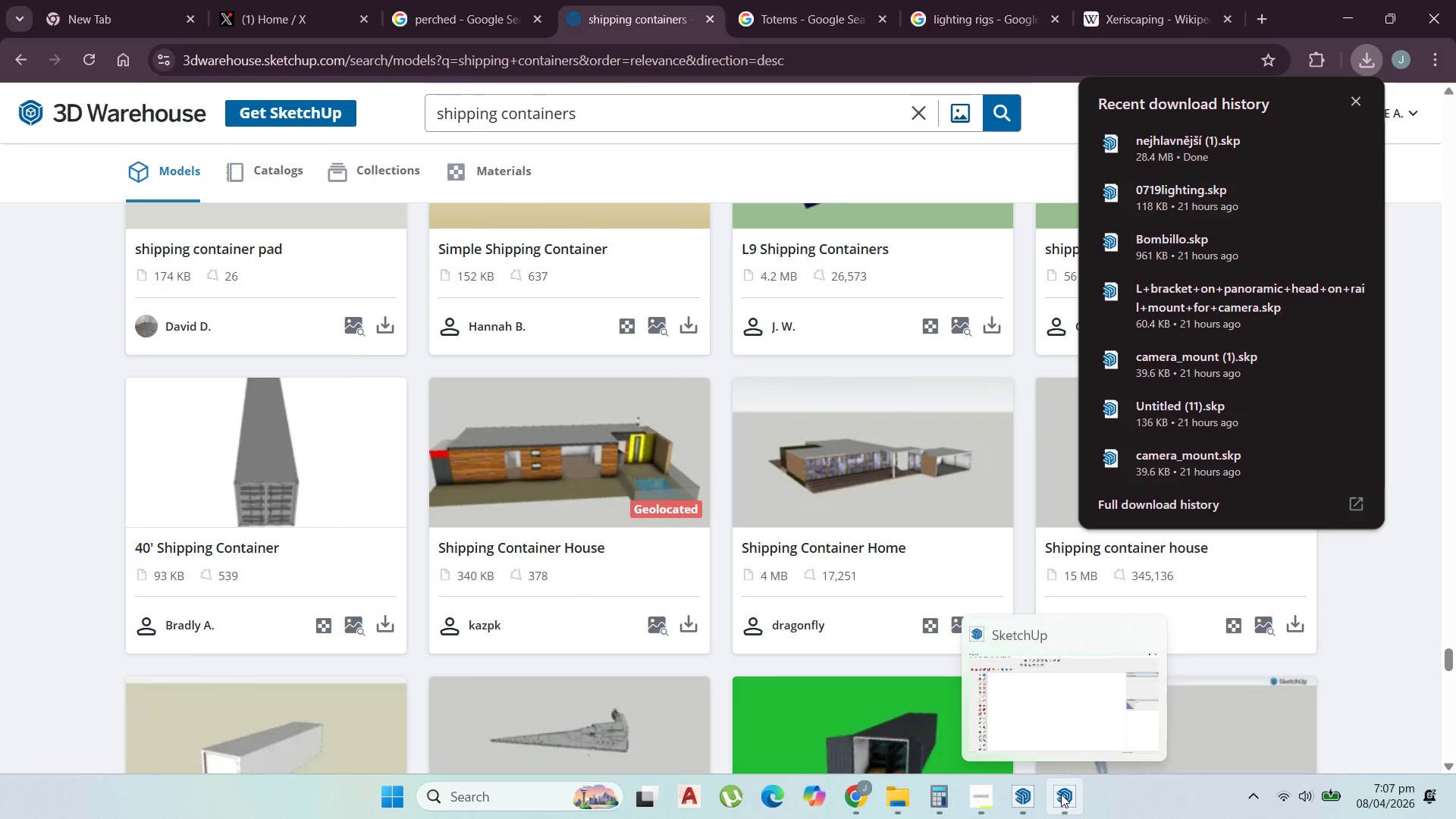 
left_click([1062, 788])
 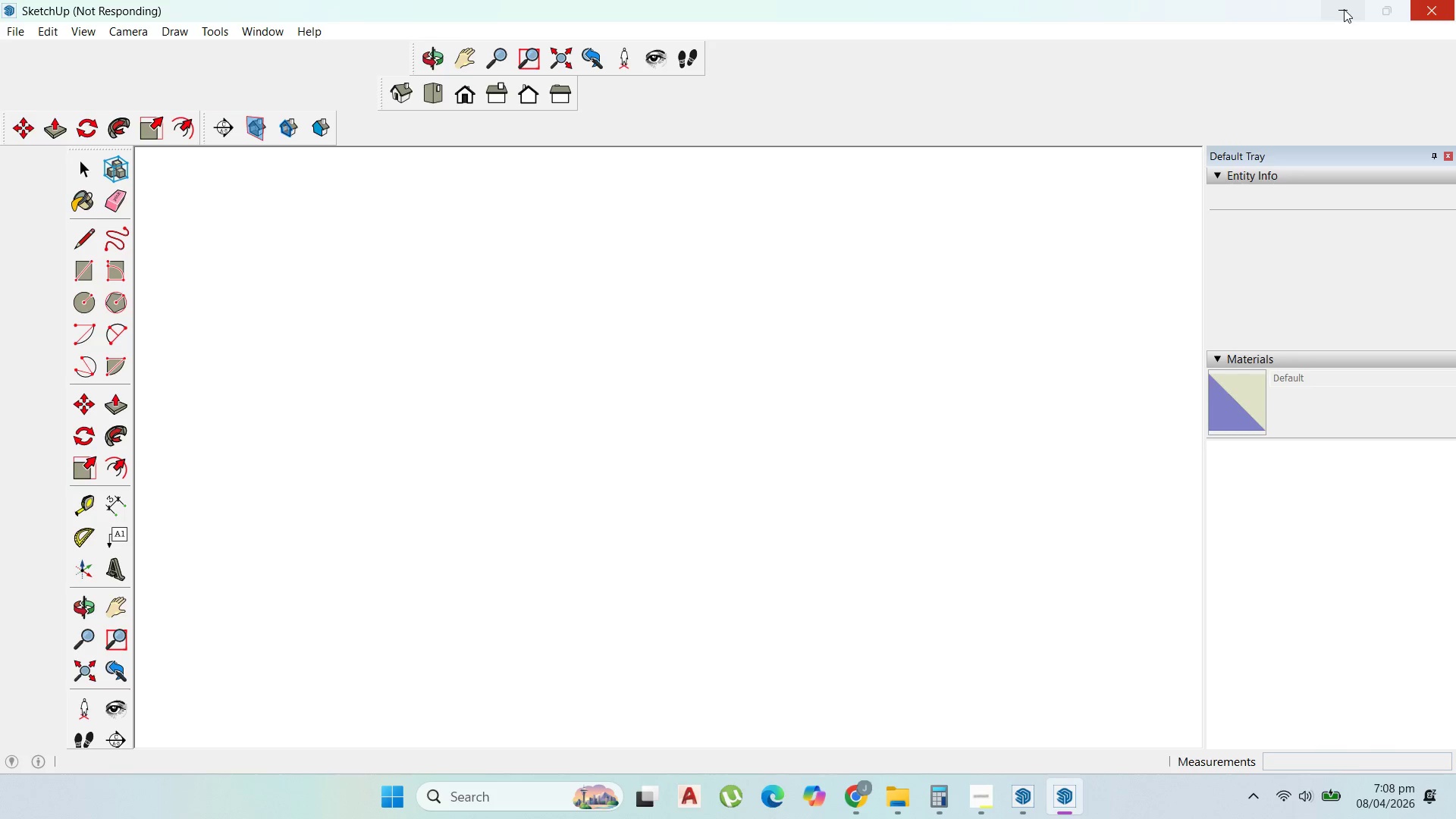 
scroll: coordinate [753, 629], scroll_direction: down, amount: 23.0
 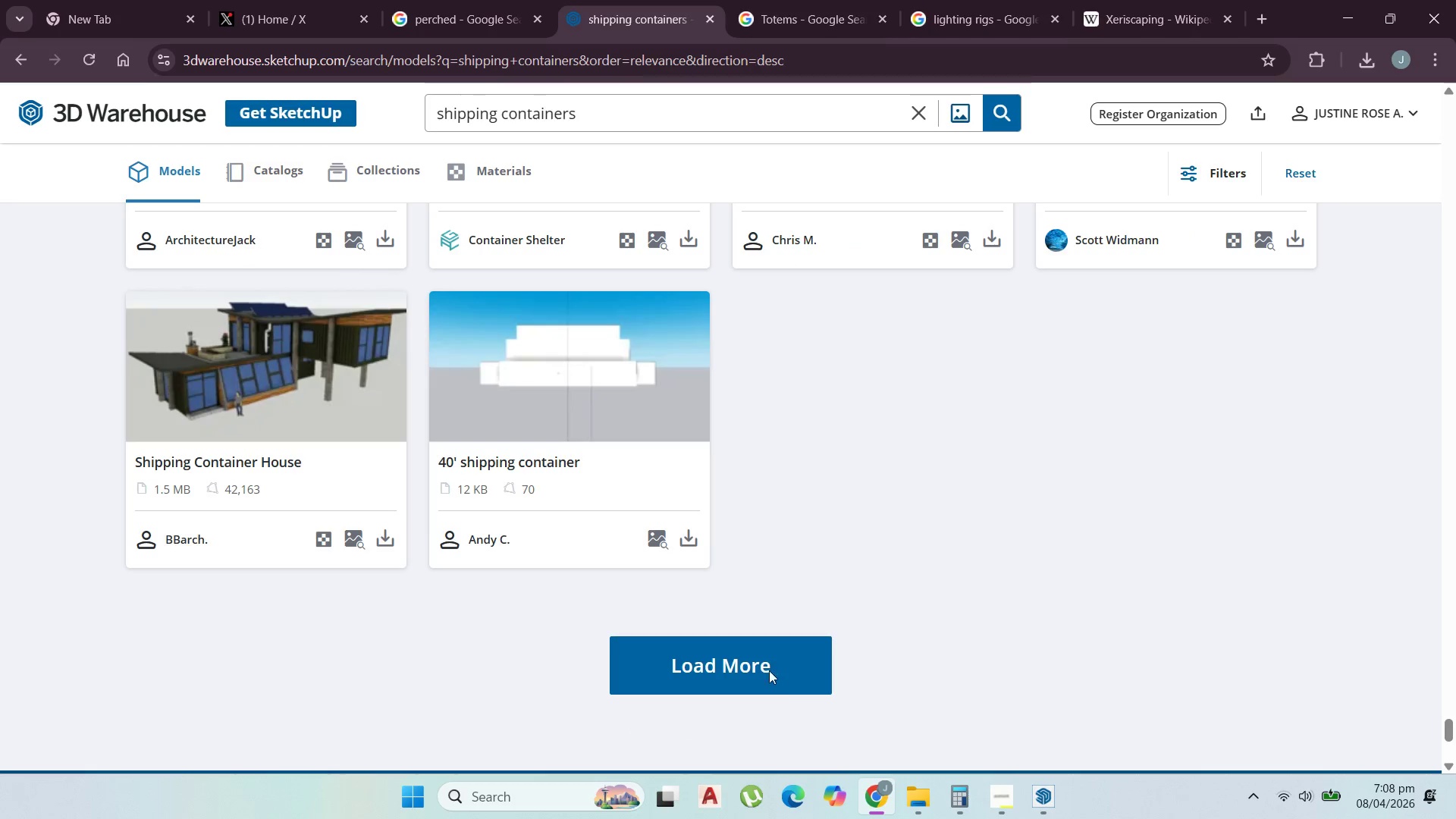 
left_click([767, 667])
 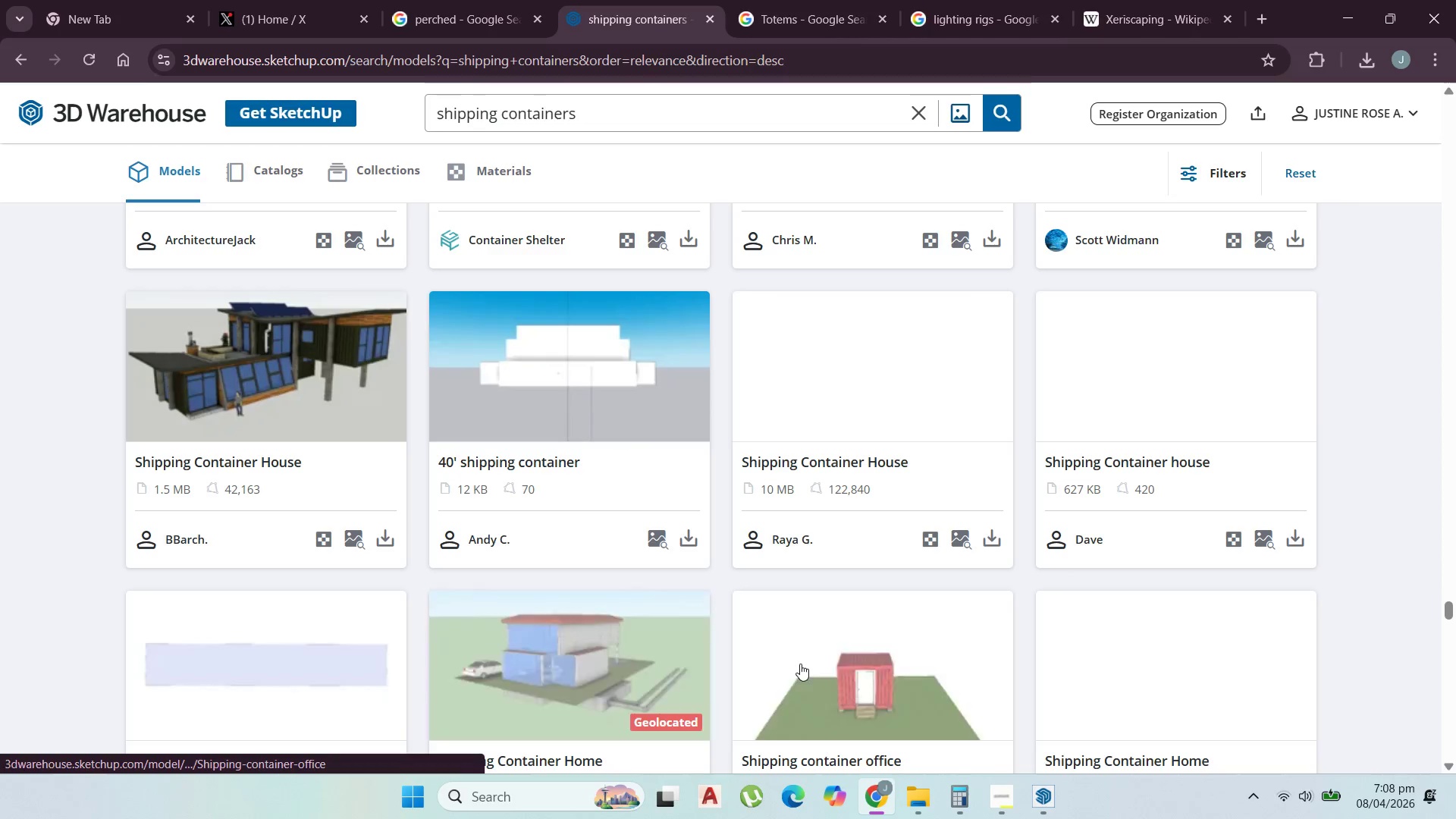 
scroll: coordinate [1046, 698], scroll_direction: down, amount: 21.0
 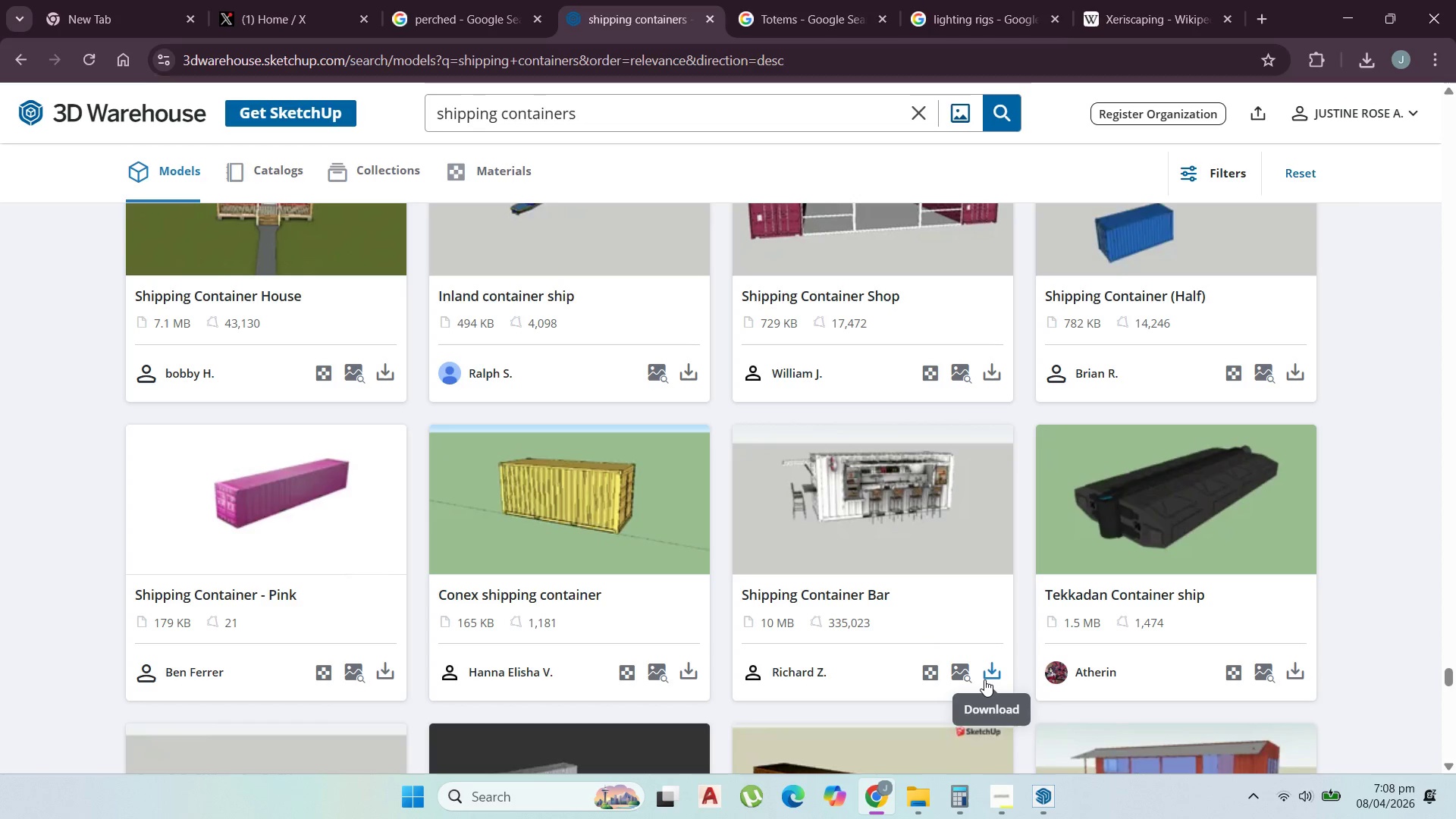 
left_click([990, 675])
 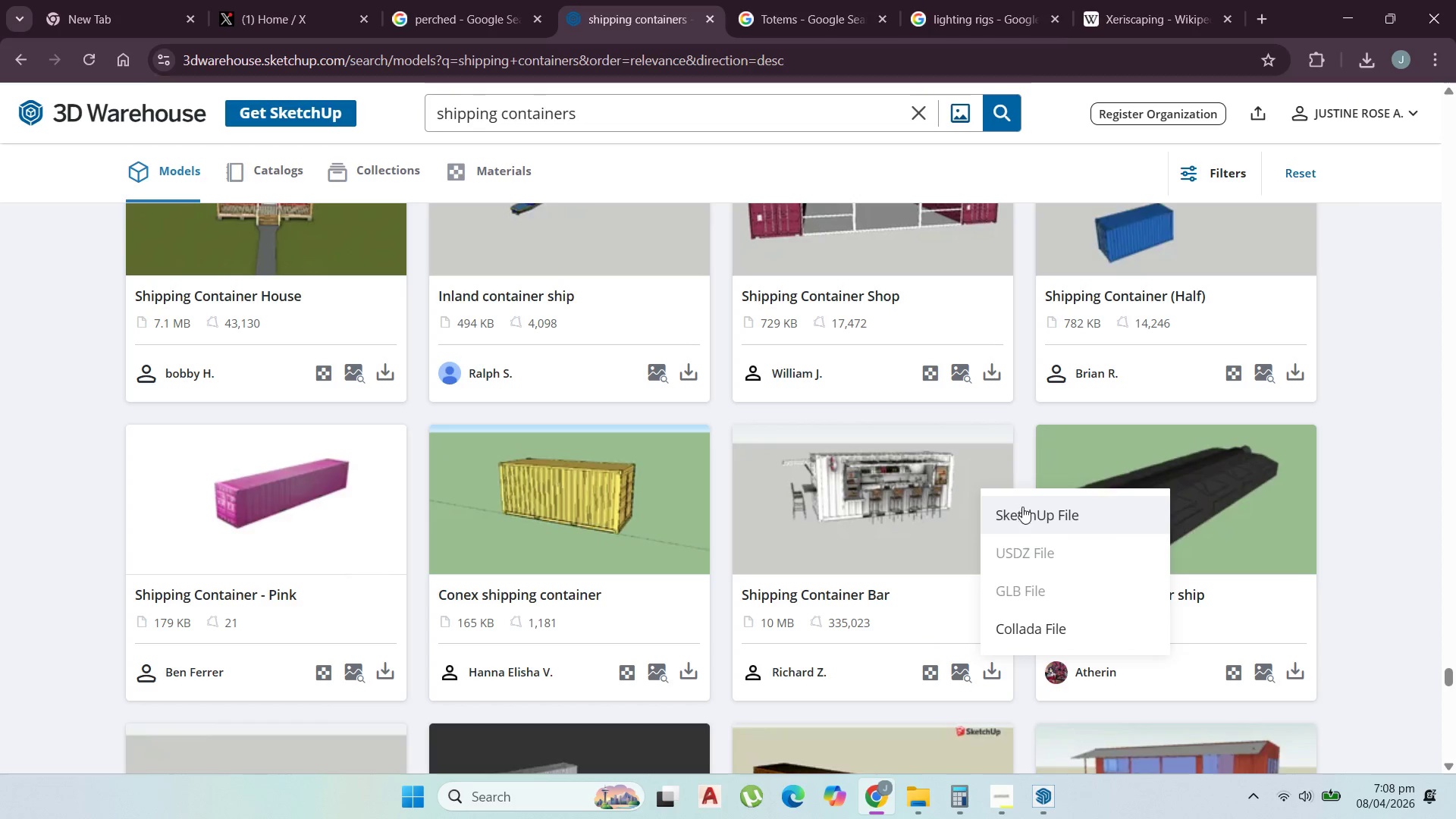 
left_click([1028, 499])
 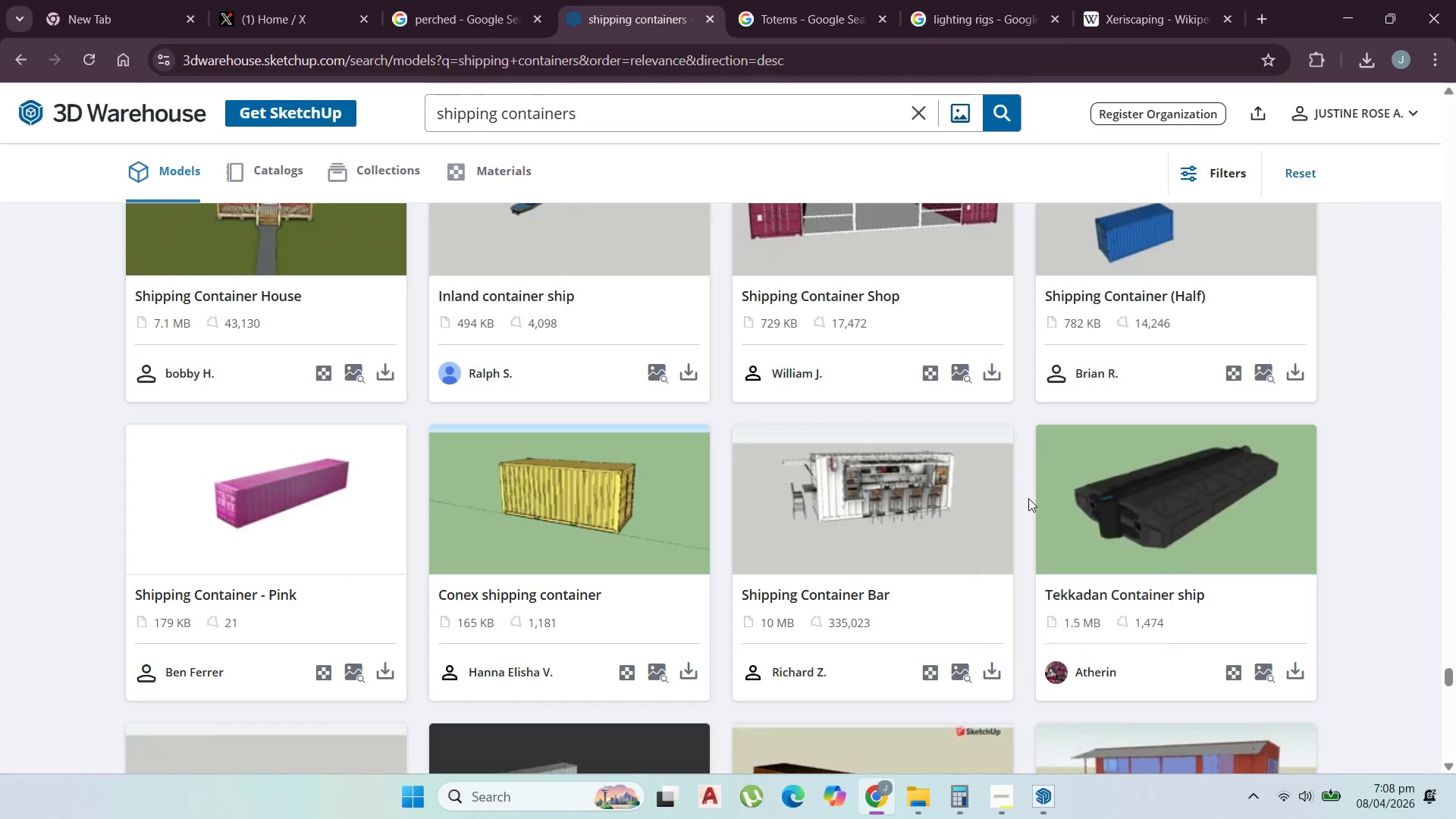 
scroll: coordinate [1031, 506], scroll_direction: up, amount: 3.0
 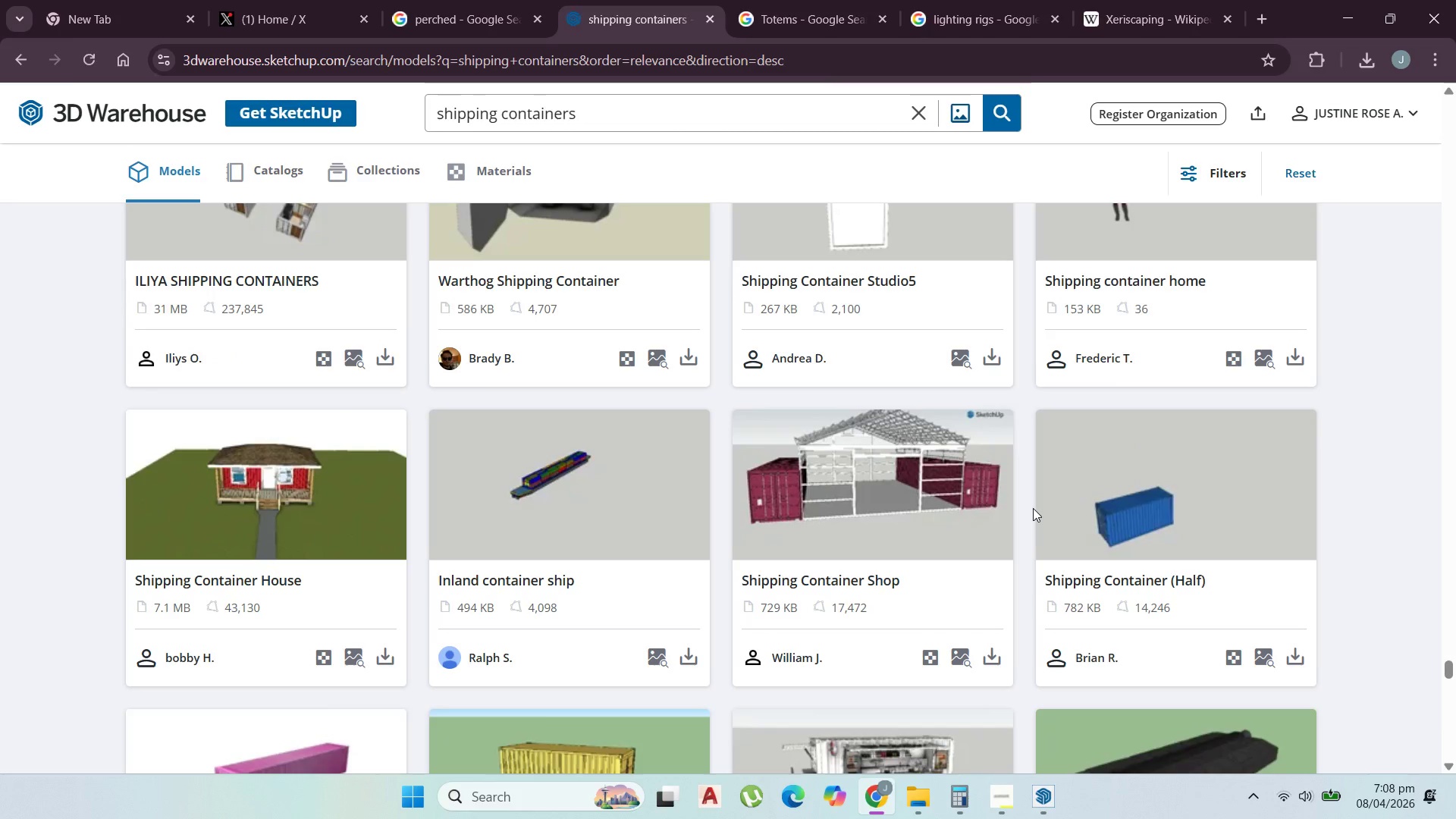 
scroll: coordinate [987, 753], scroll_direction: down, amount: 9.0
 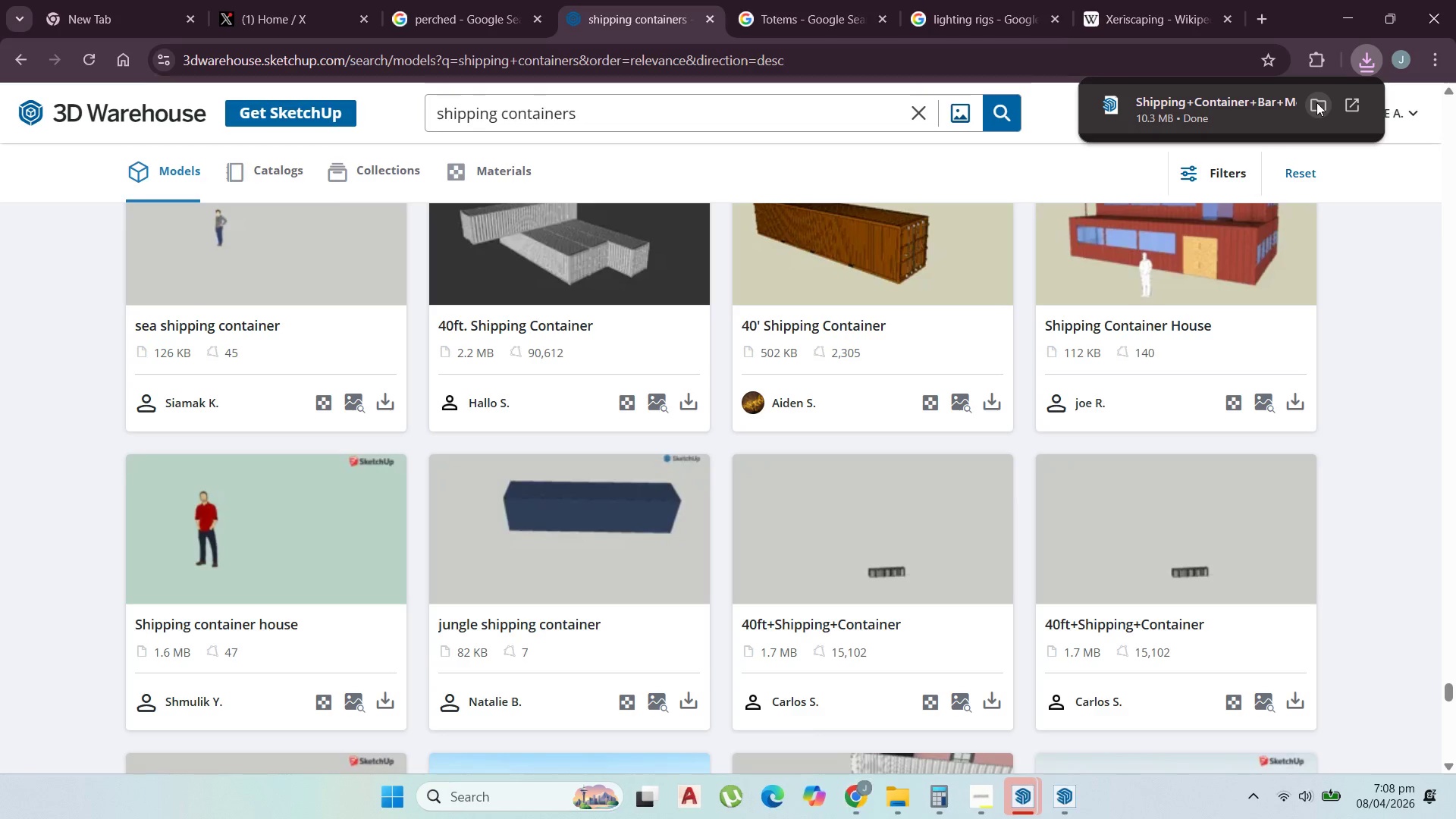 
left_click([1274, 108])
 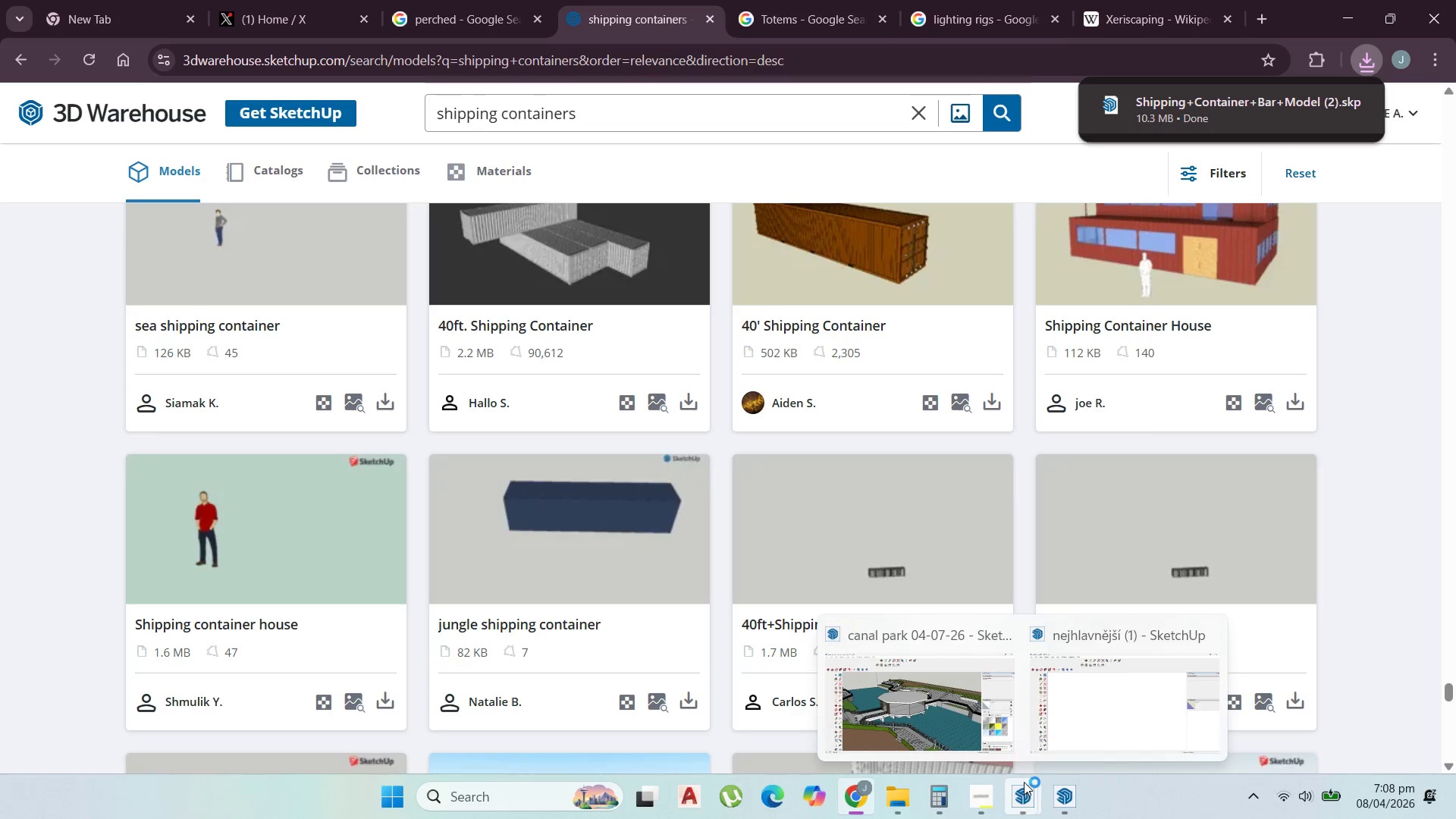 
left_click([1092, 689])
 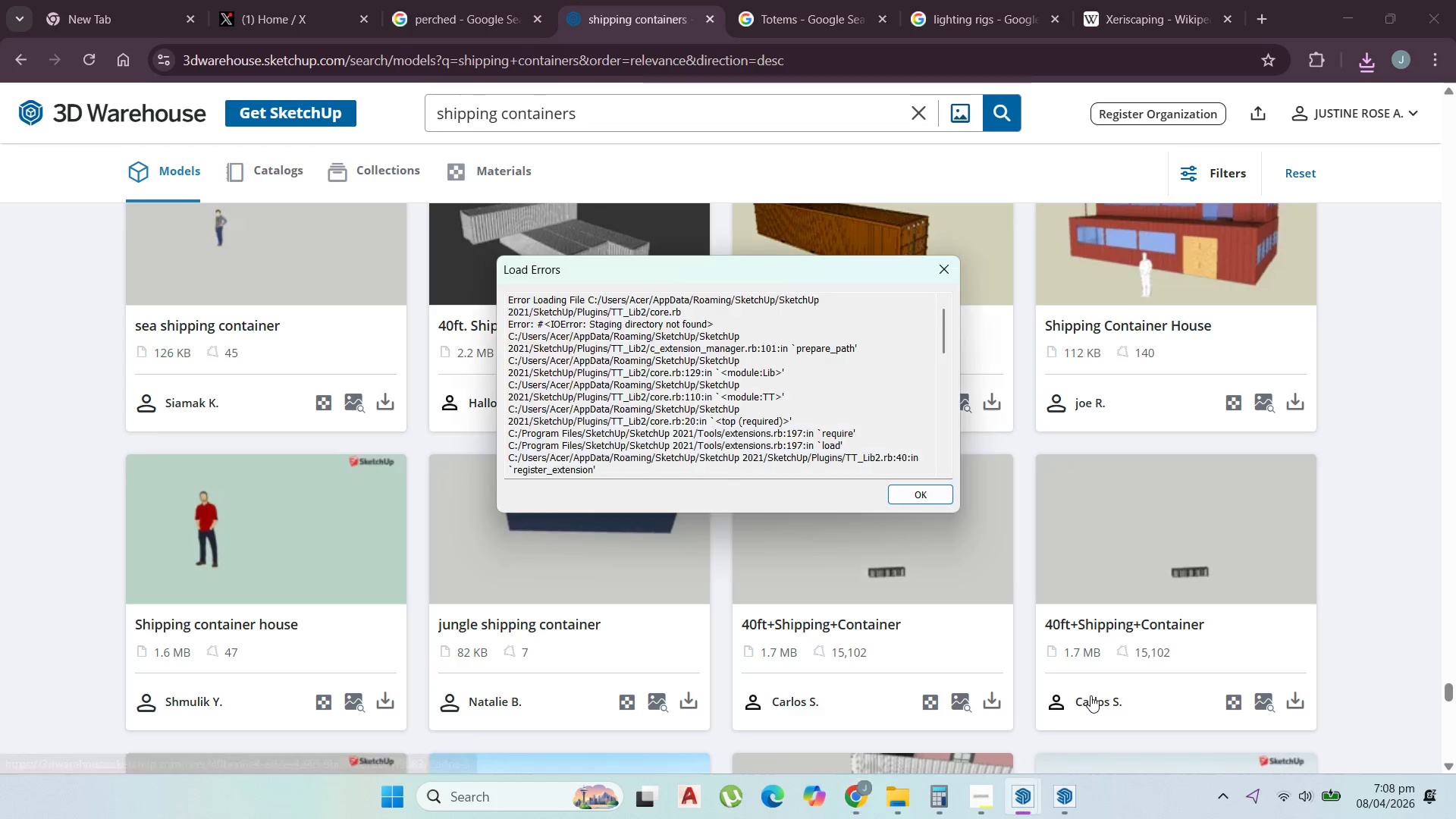 
scroll: coordinate [1051, 637], scroll_direction: down, amount: 5.0
 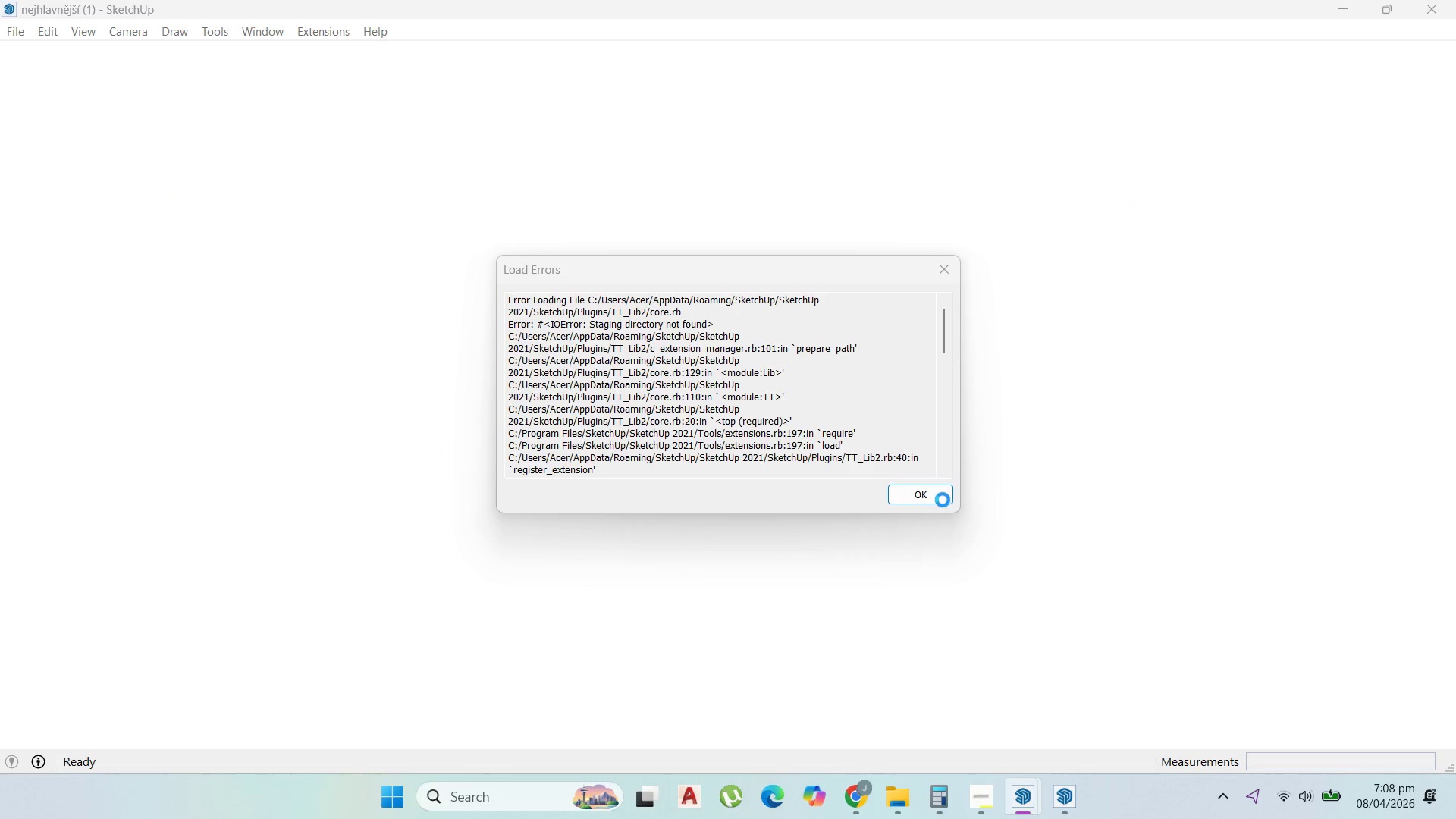 
left_click([935, 498])
 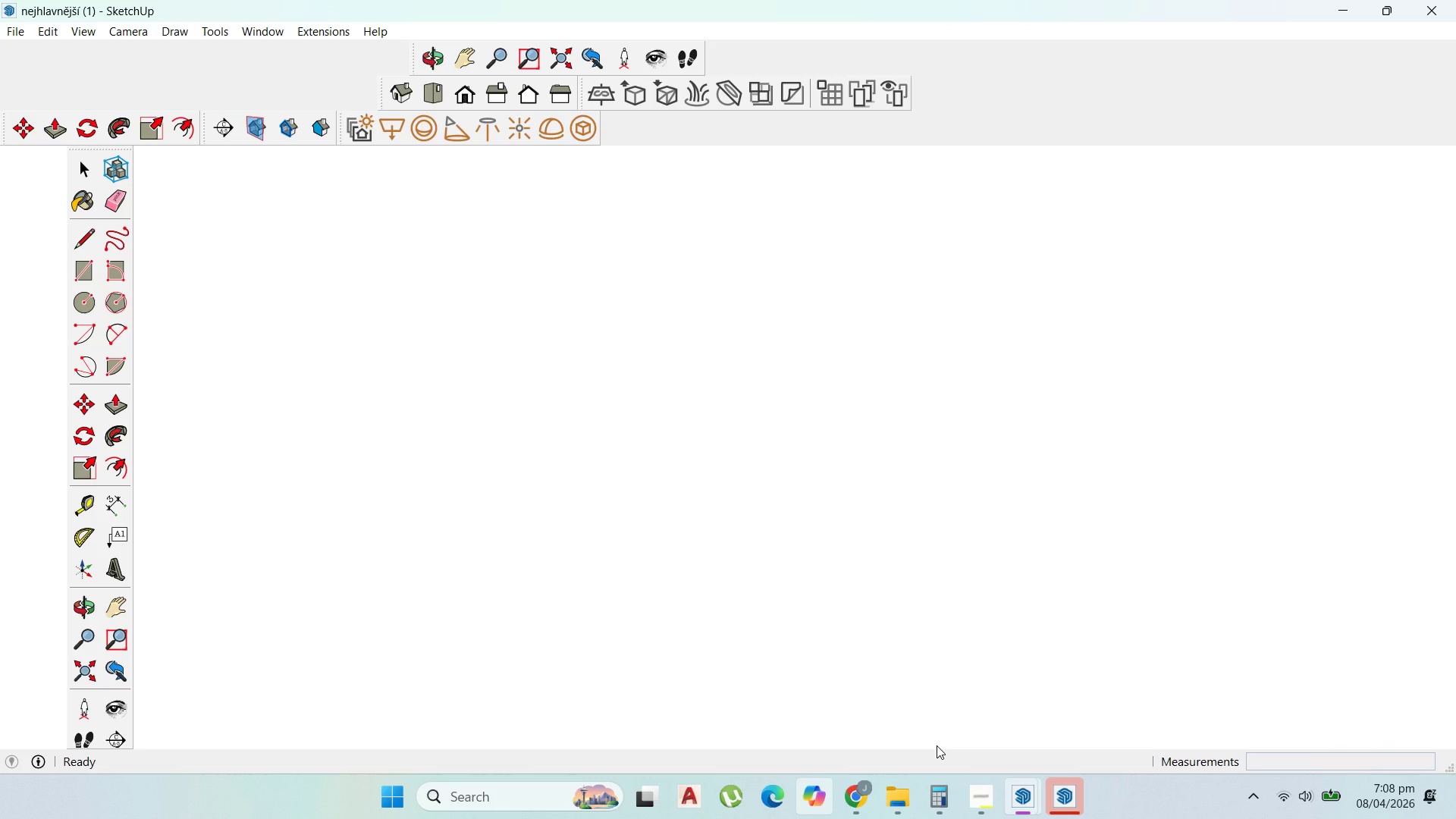 
wait(14.53)
 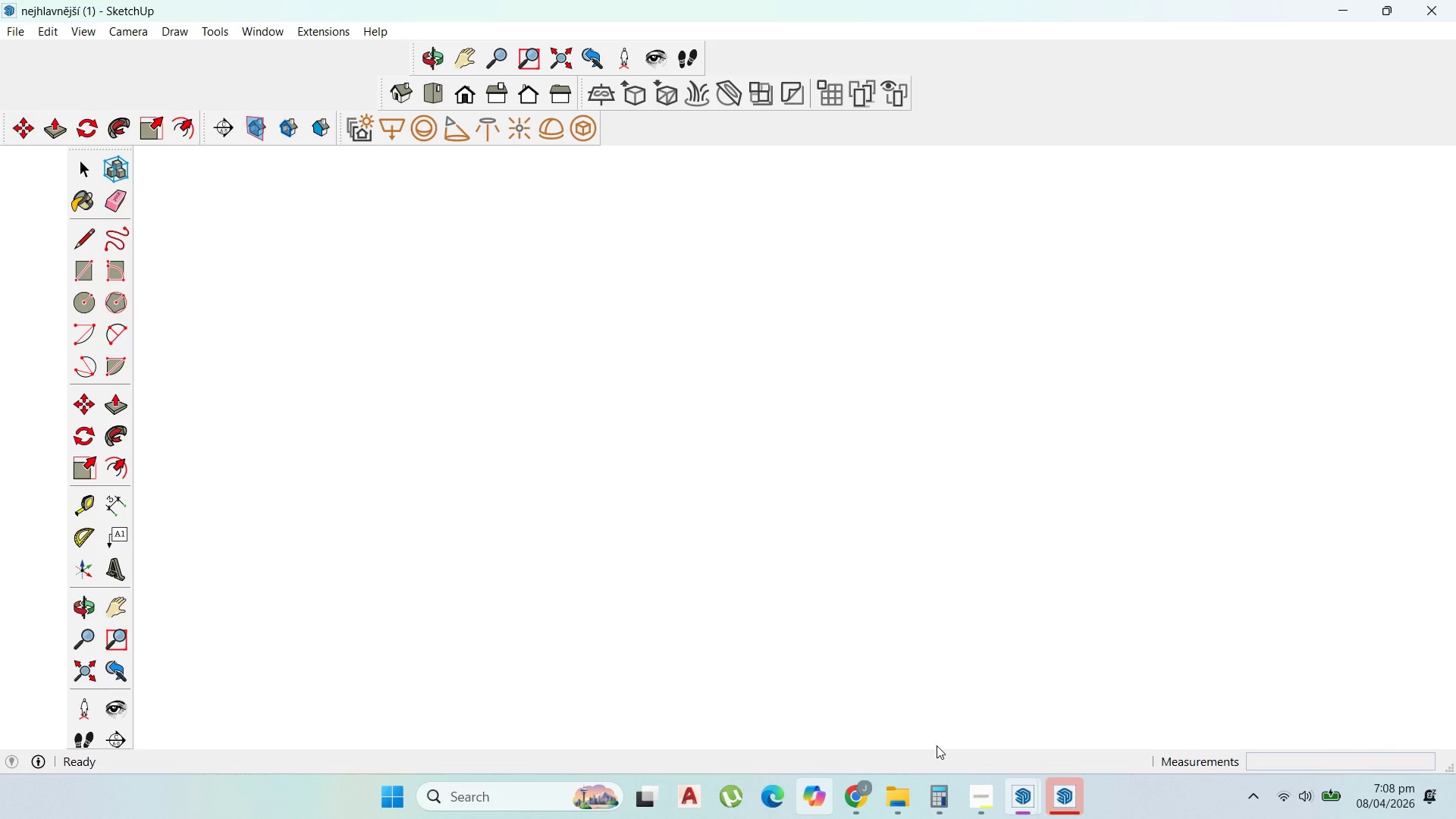 
mouse_move([1065, 772])
 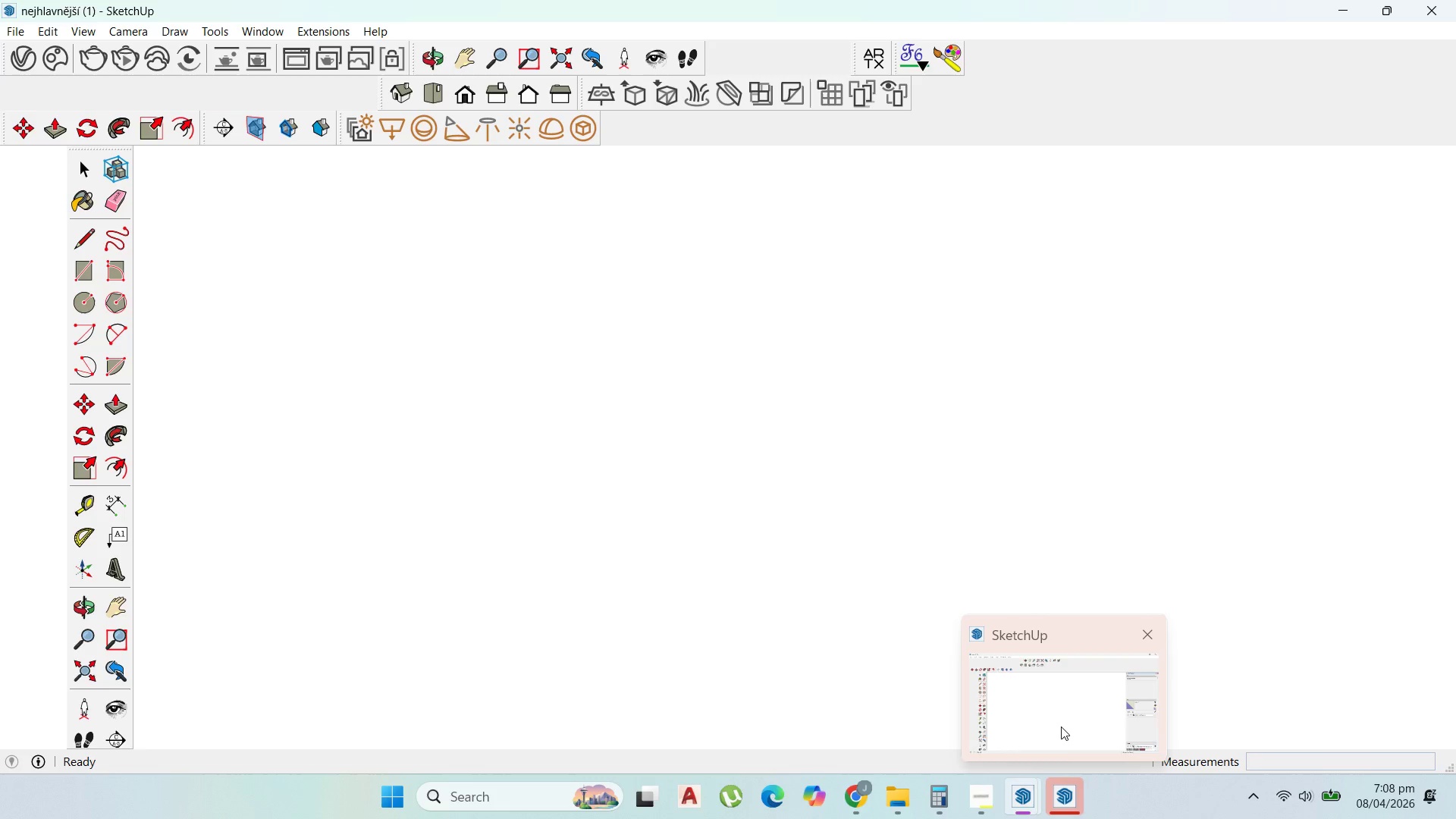 
left_click([1061, 726])
 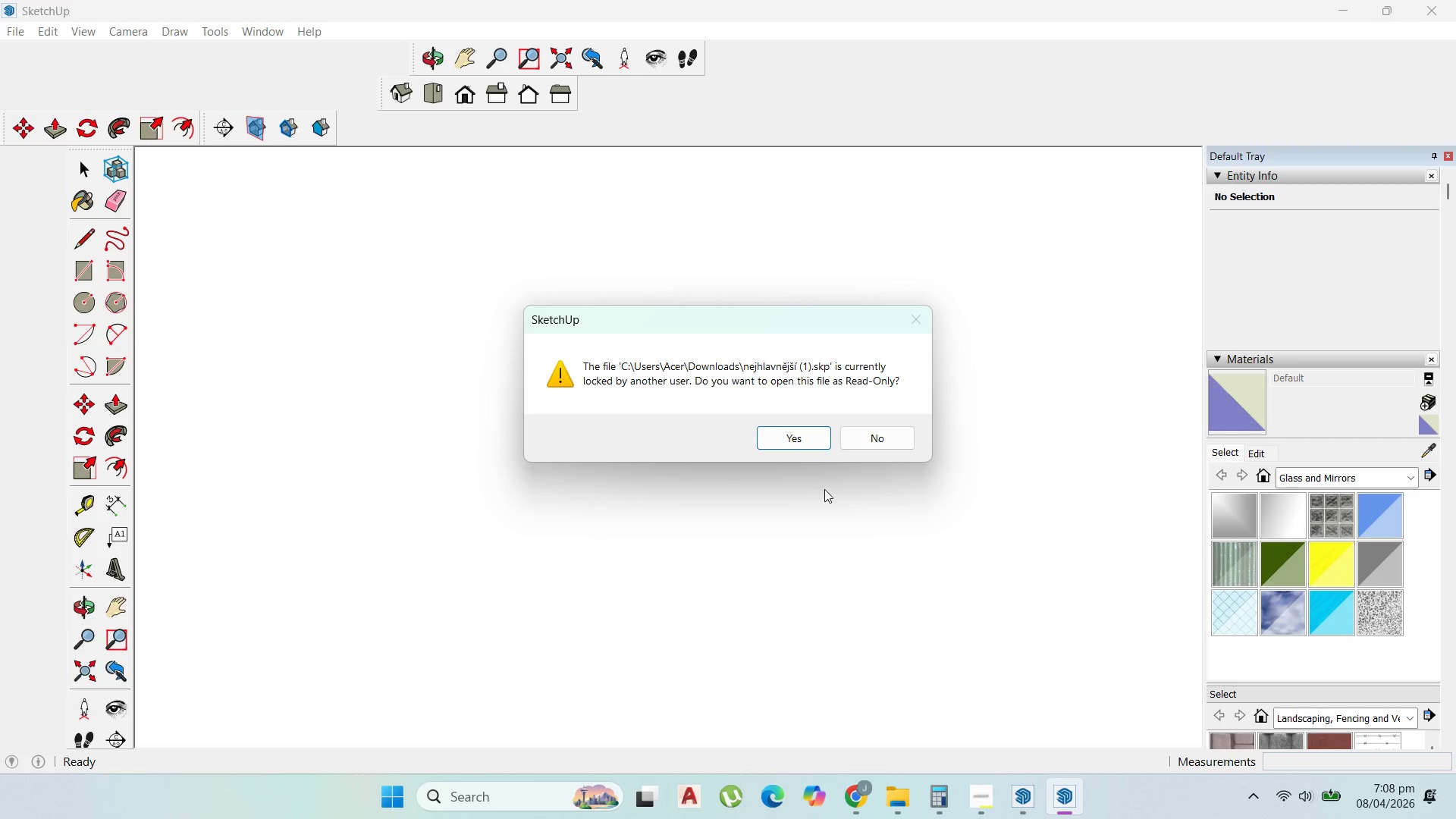 
left_click([871, 439])
 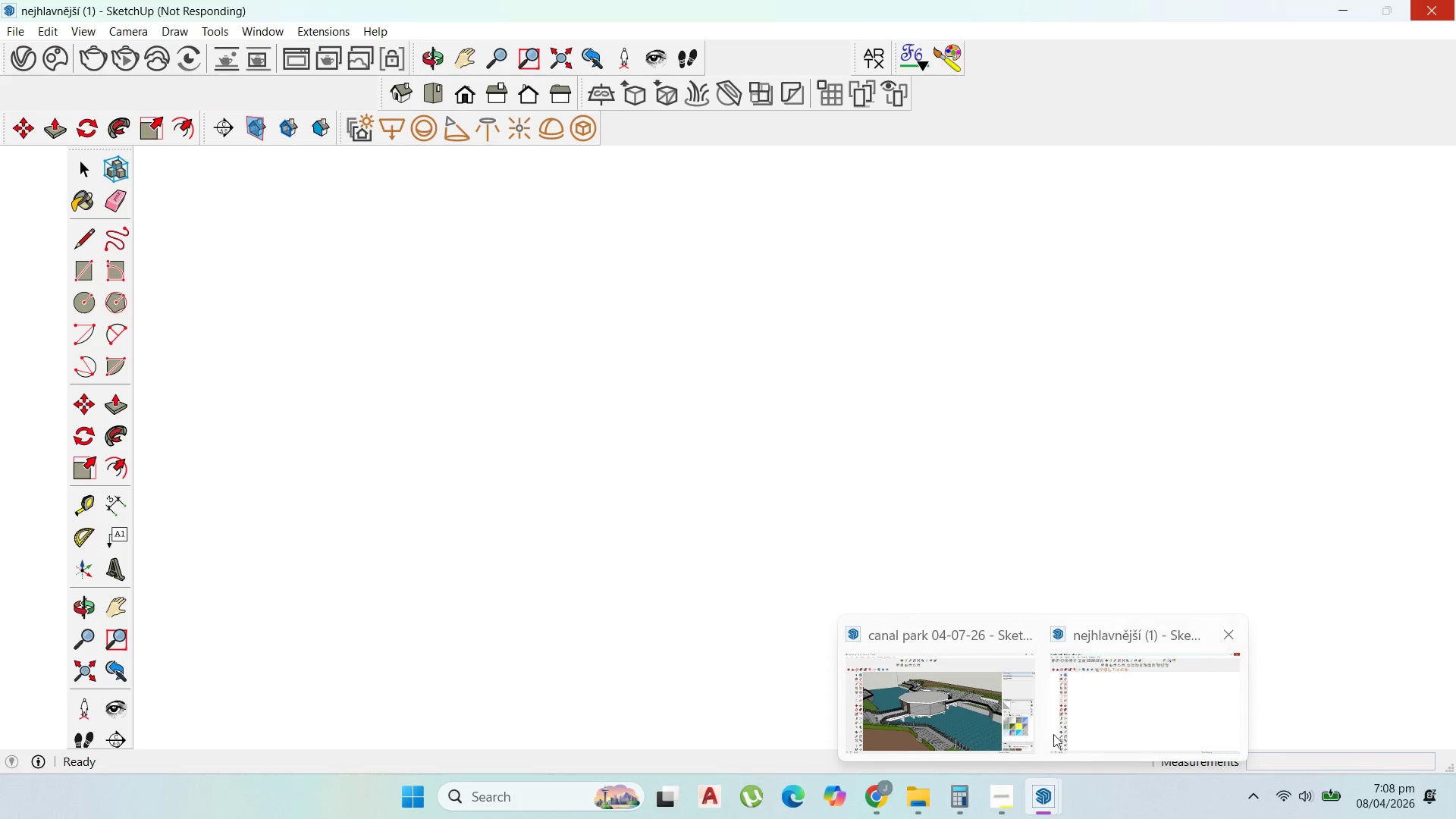 
left_click([1096, 695])
 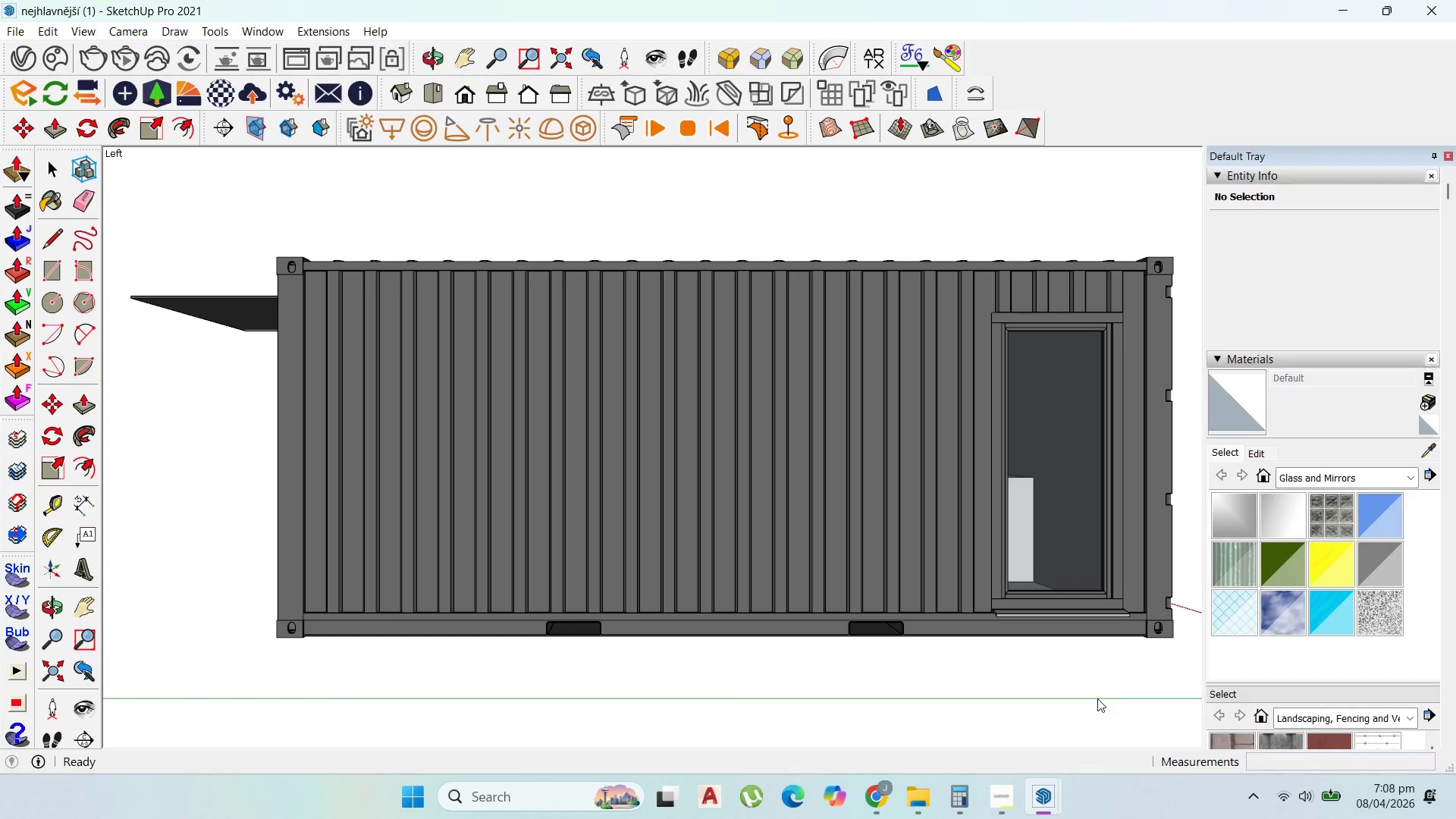 
scroll: coordinate [999, 322], scroll_direction: down, amount: 11.0
 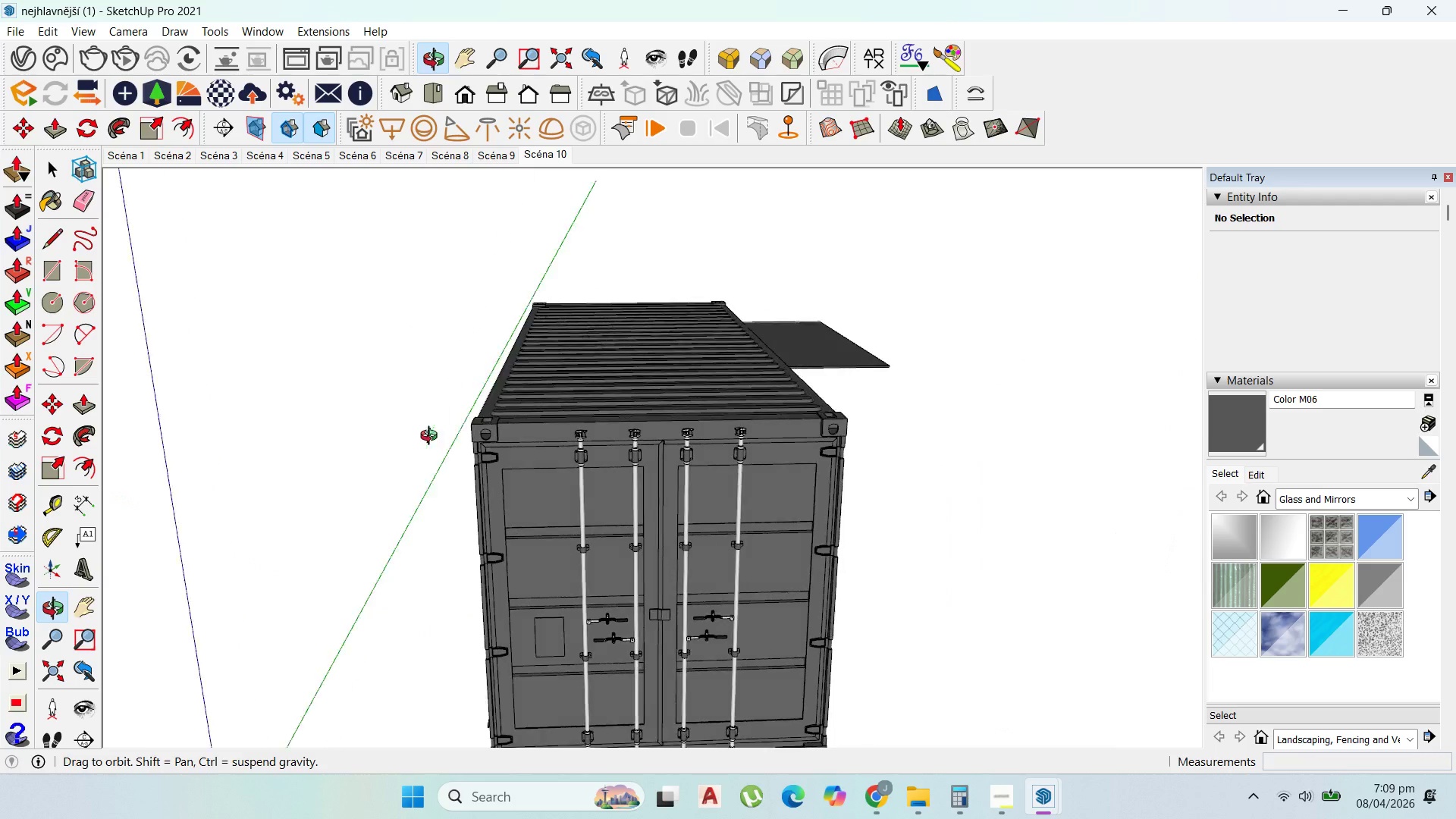 
scroll: coordinate [886, 413], scroll_direction: up, amount: 4.0
 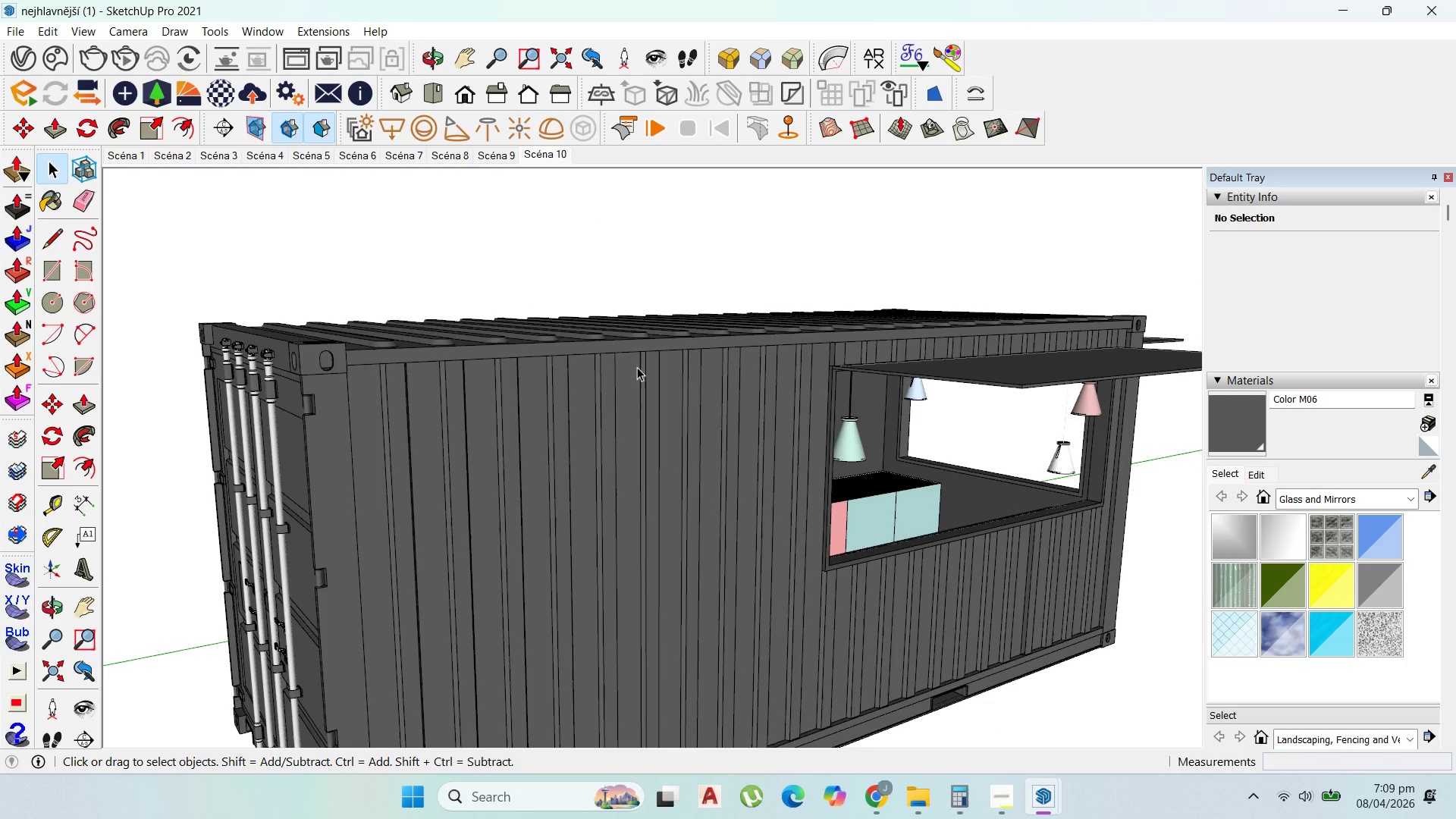 
scroll: coordinate [862, 367], scroll_direction: down, amount: 4.0
 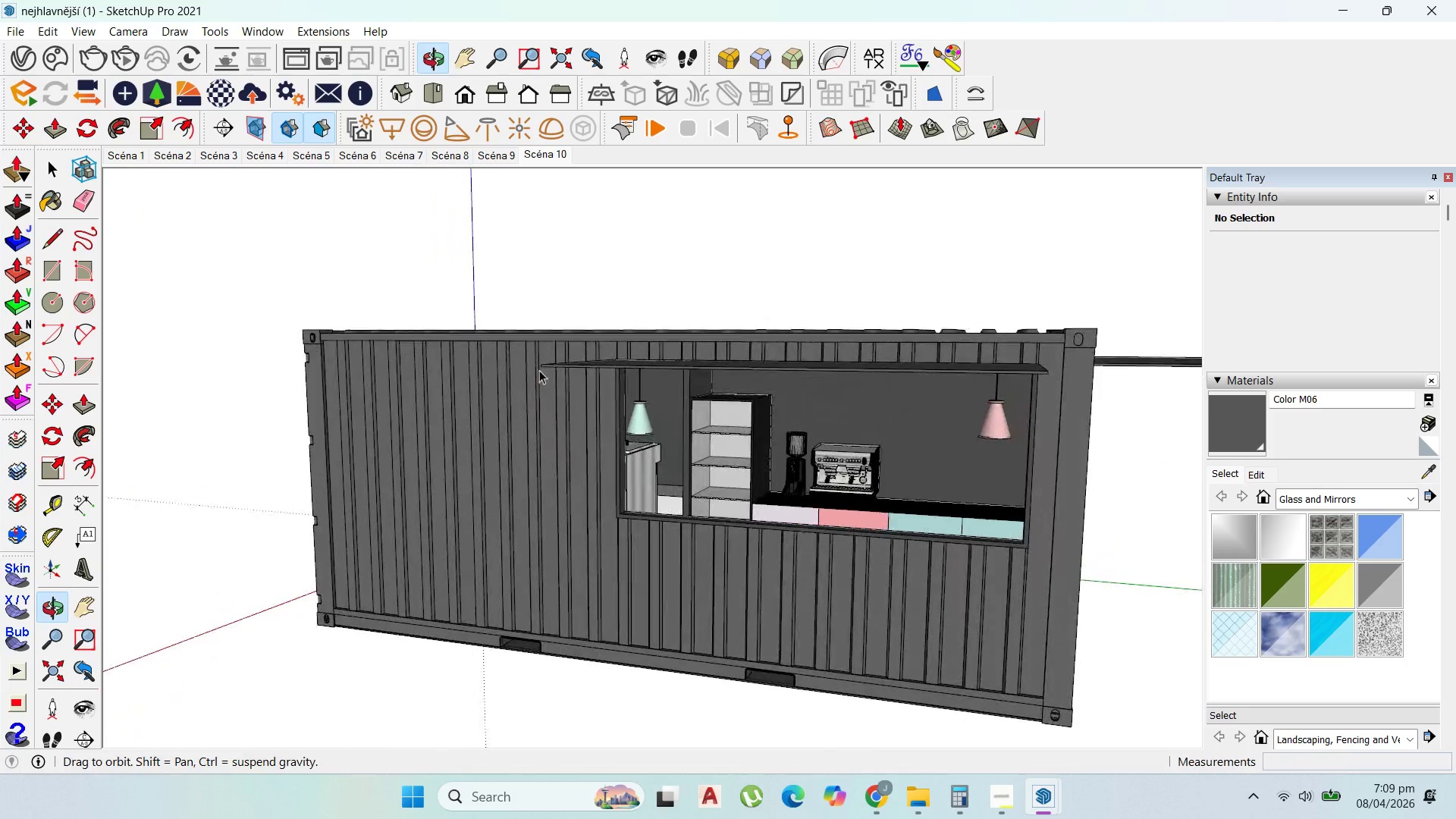 
scroll: coordinate [827, 375], scroll_direction: up, amount: 2.0
 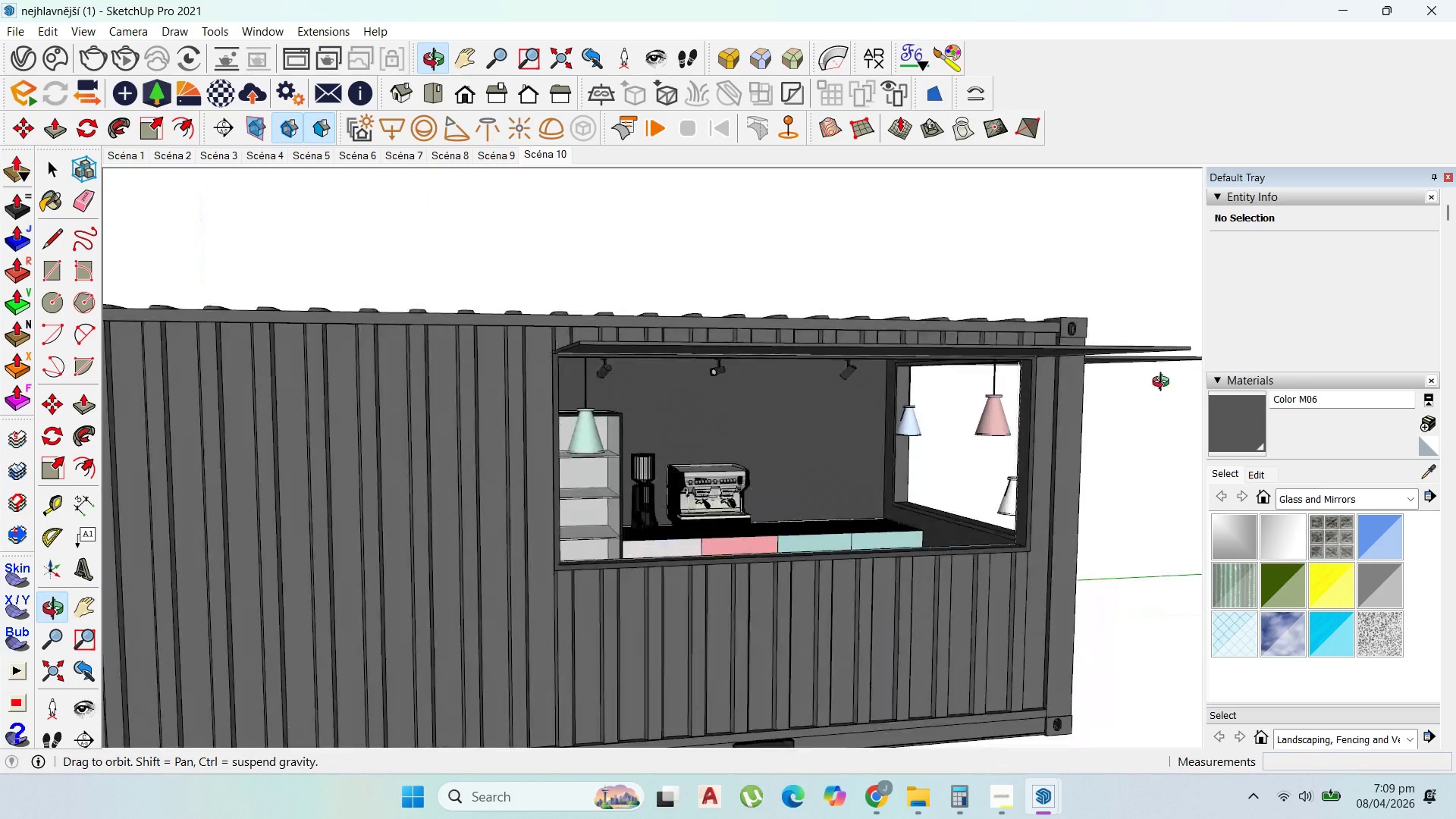 
left_click([824, 355])
 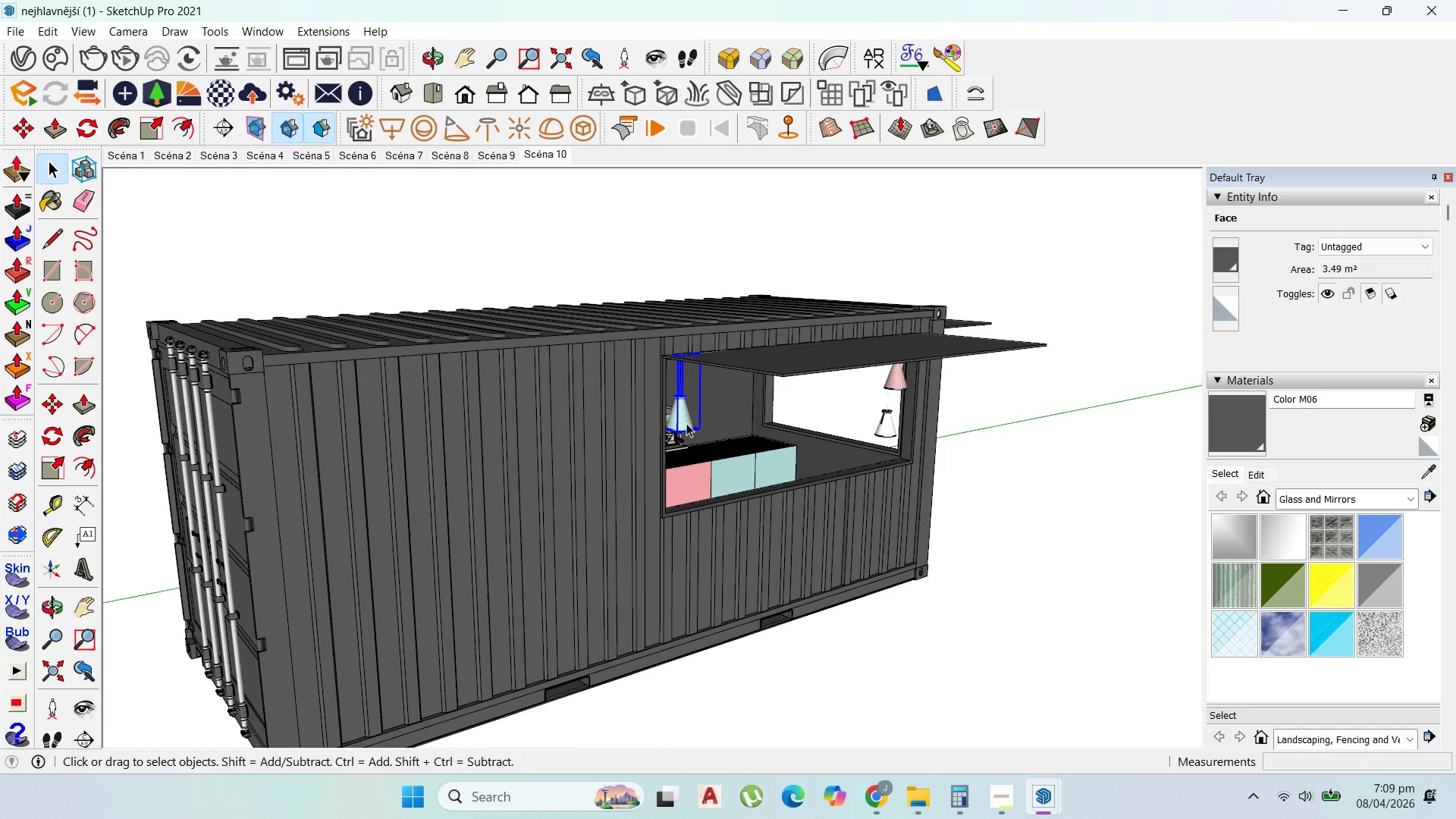 
scroll: coordinate [876, 337], scroll_direction: down, amount: 2.0
 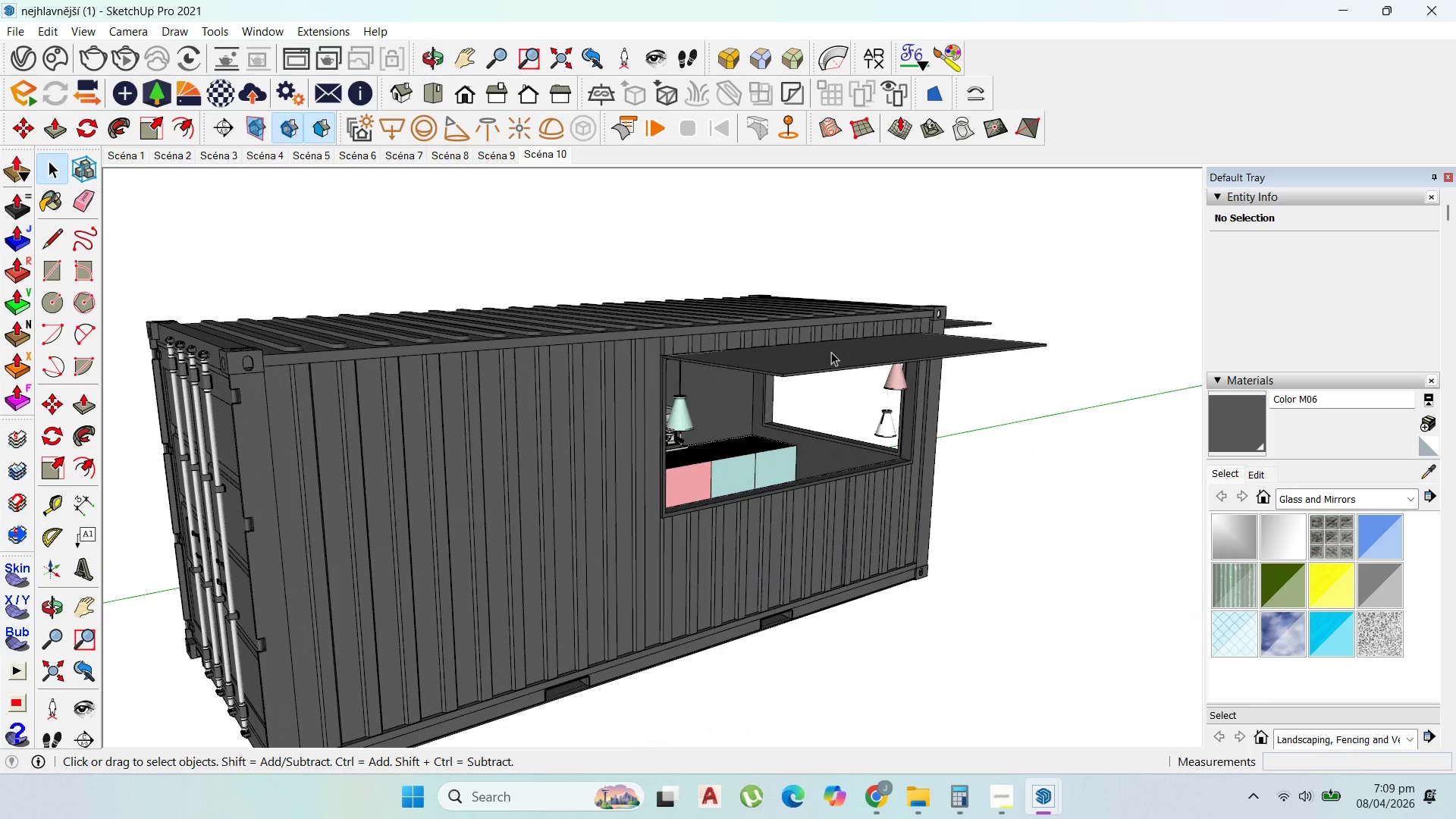 
left_click([935, 509])
 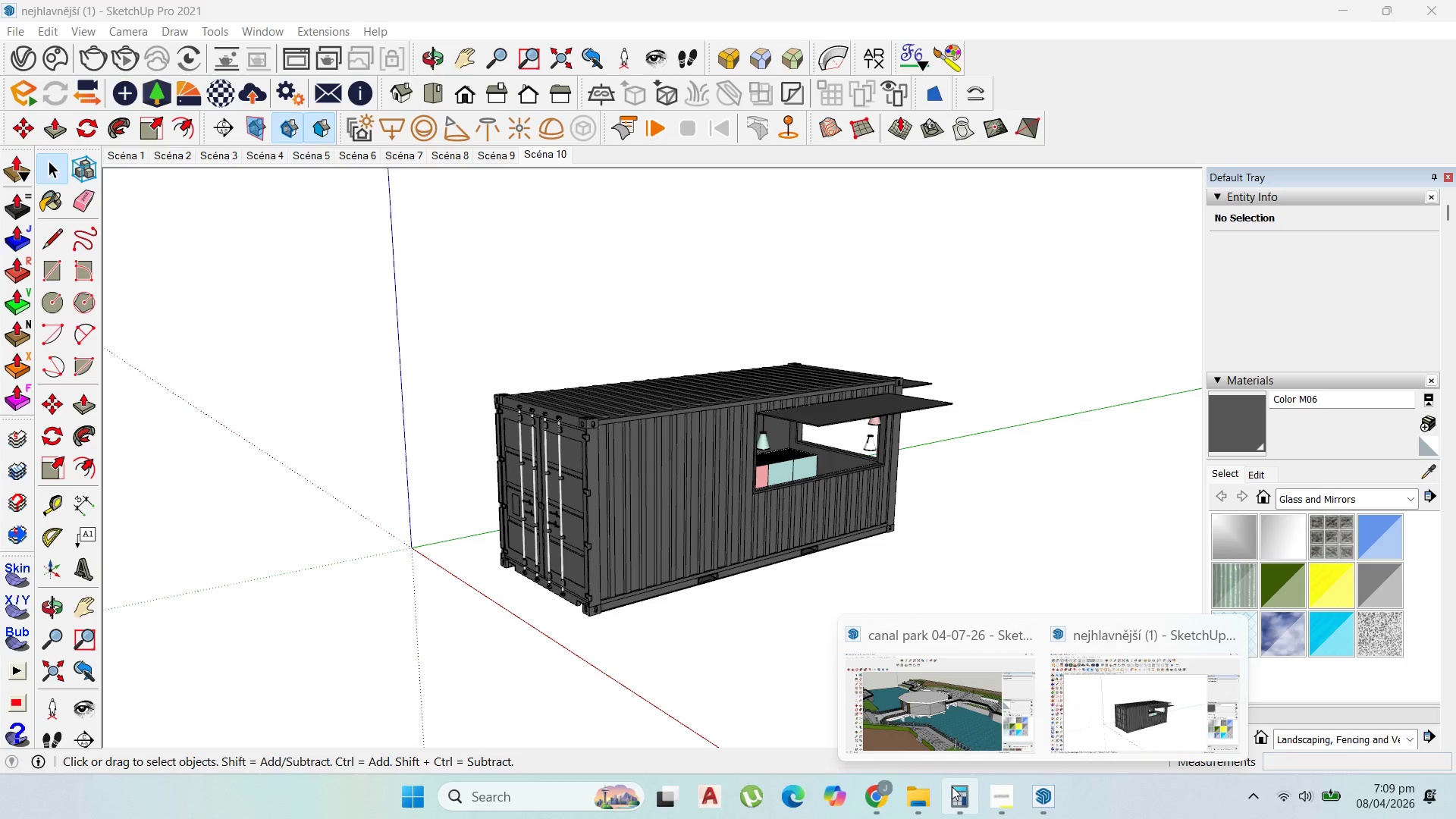 
scroll: coordinate [877, 475], scroll_direction: down, amount: 6.0
 